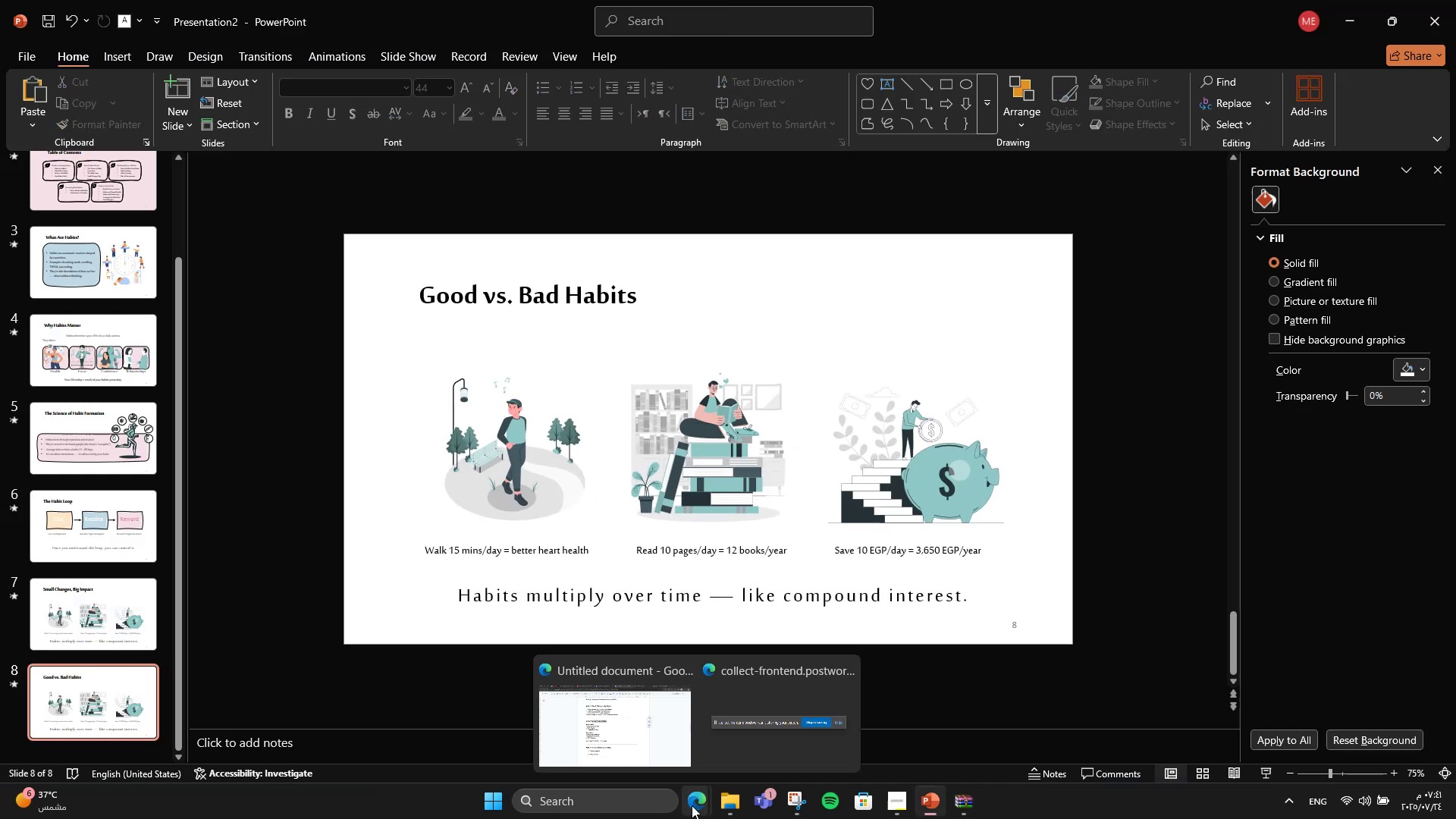 
left_click([634, 746])
 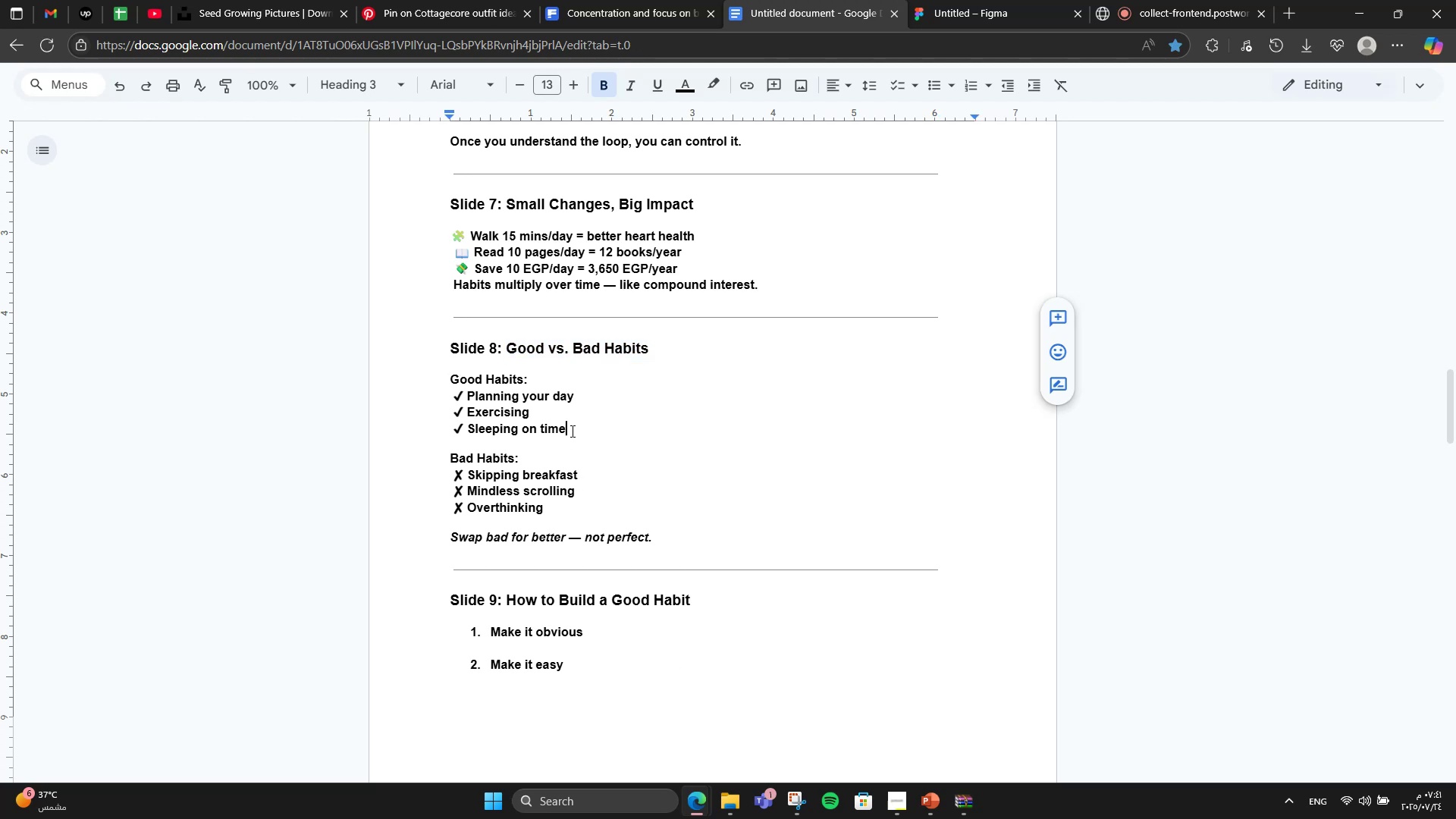 
key(Control+C)
 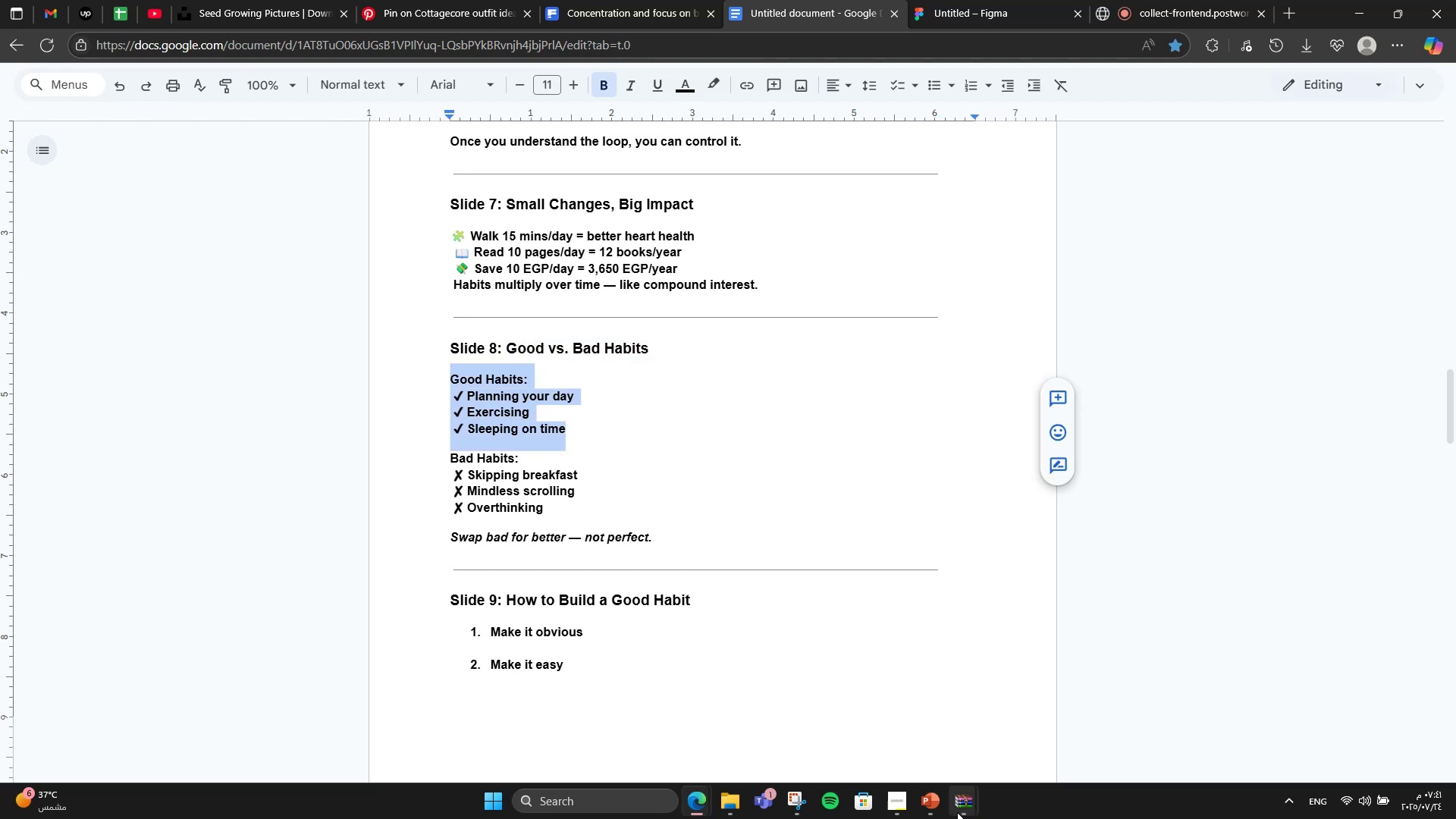 
left_click([940, 806])
 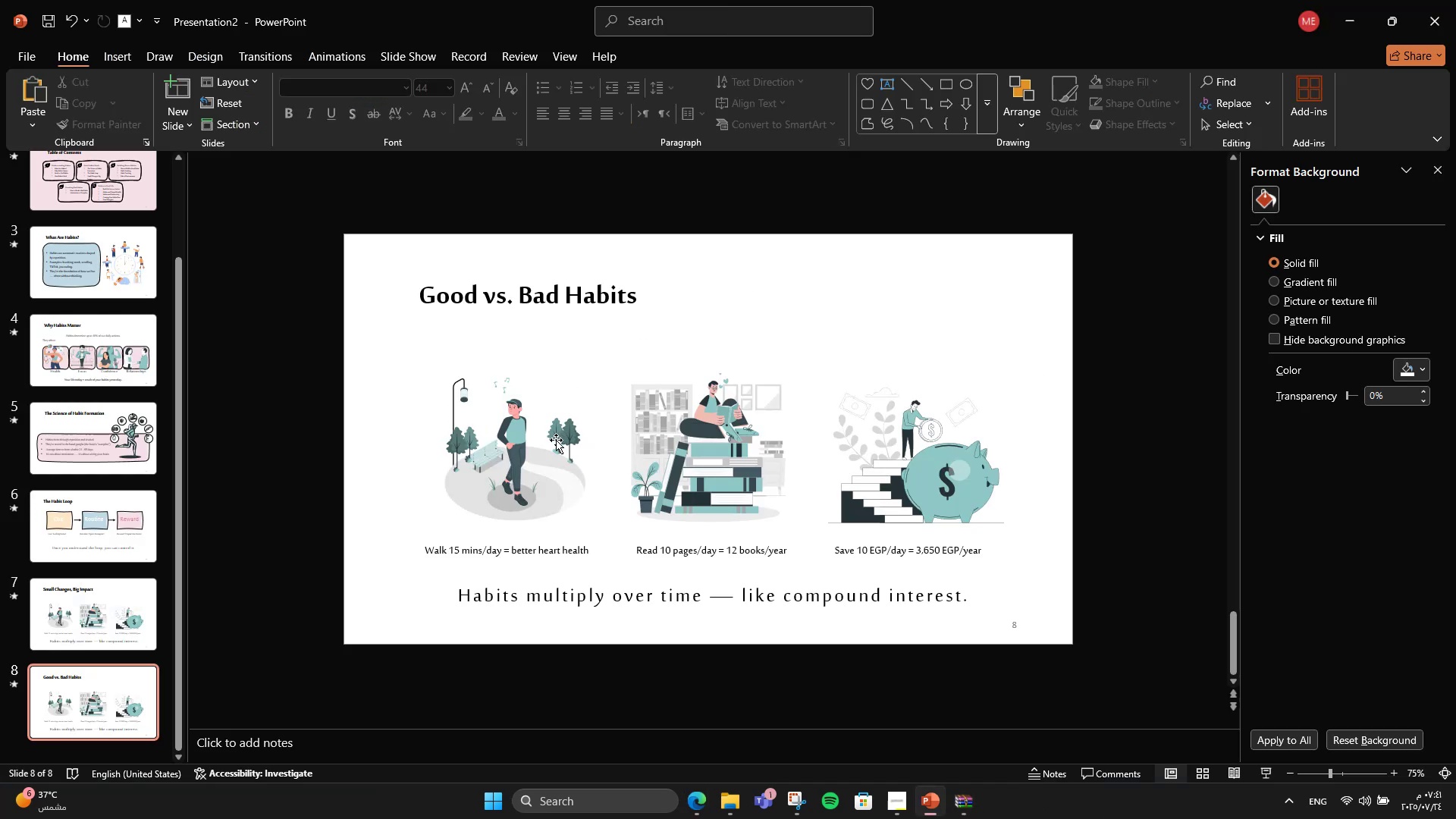 
left_click([556, 440])
 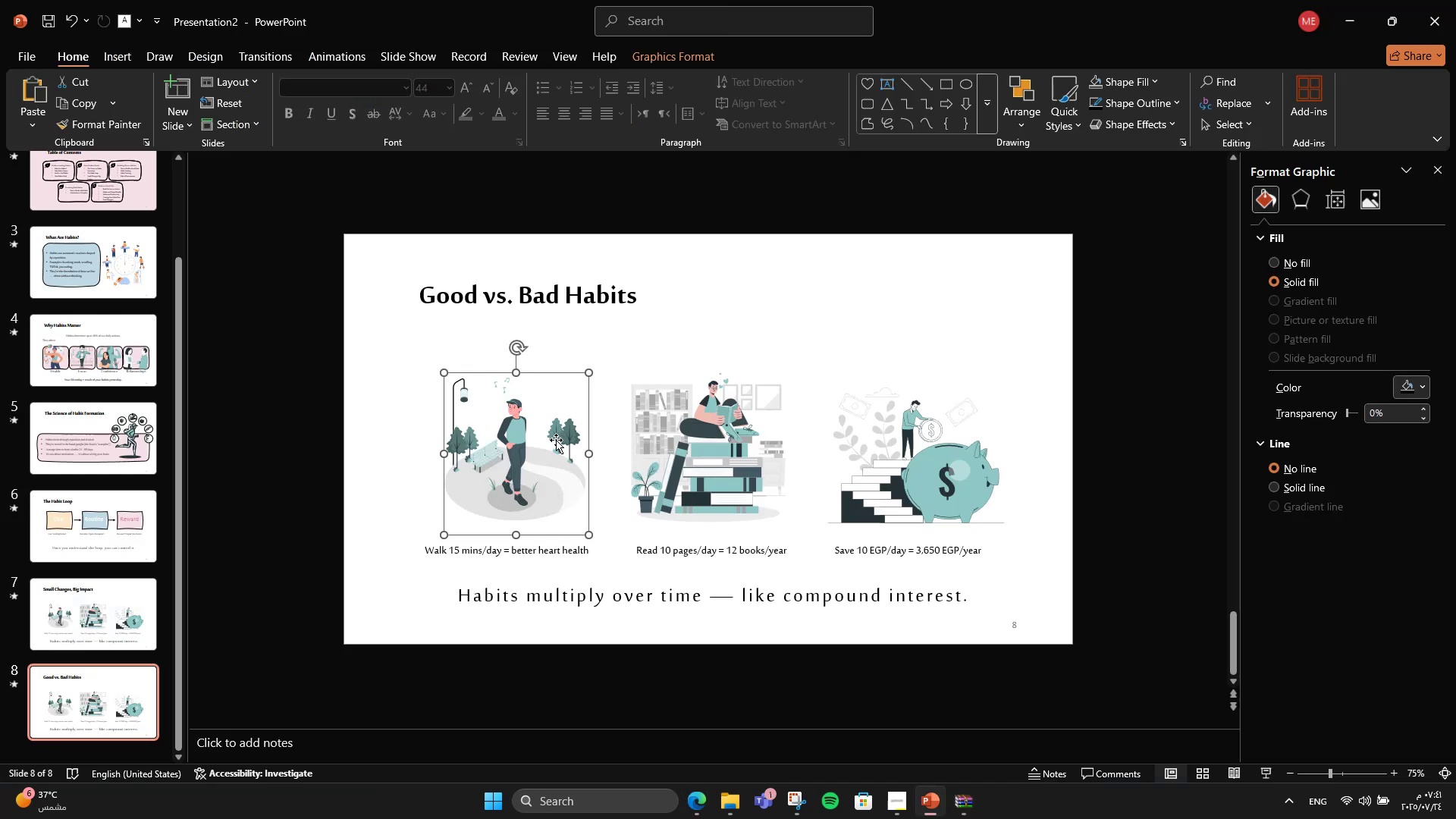 
hold_key(key=ShiftLeft, duration=1.12)
left_click([665, 455])
 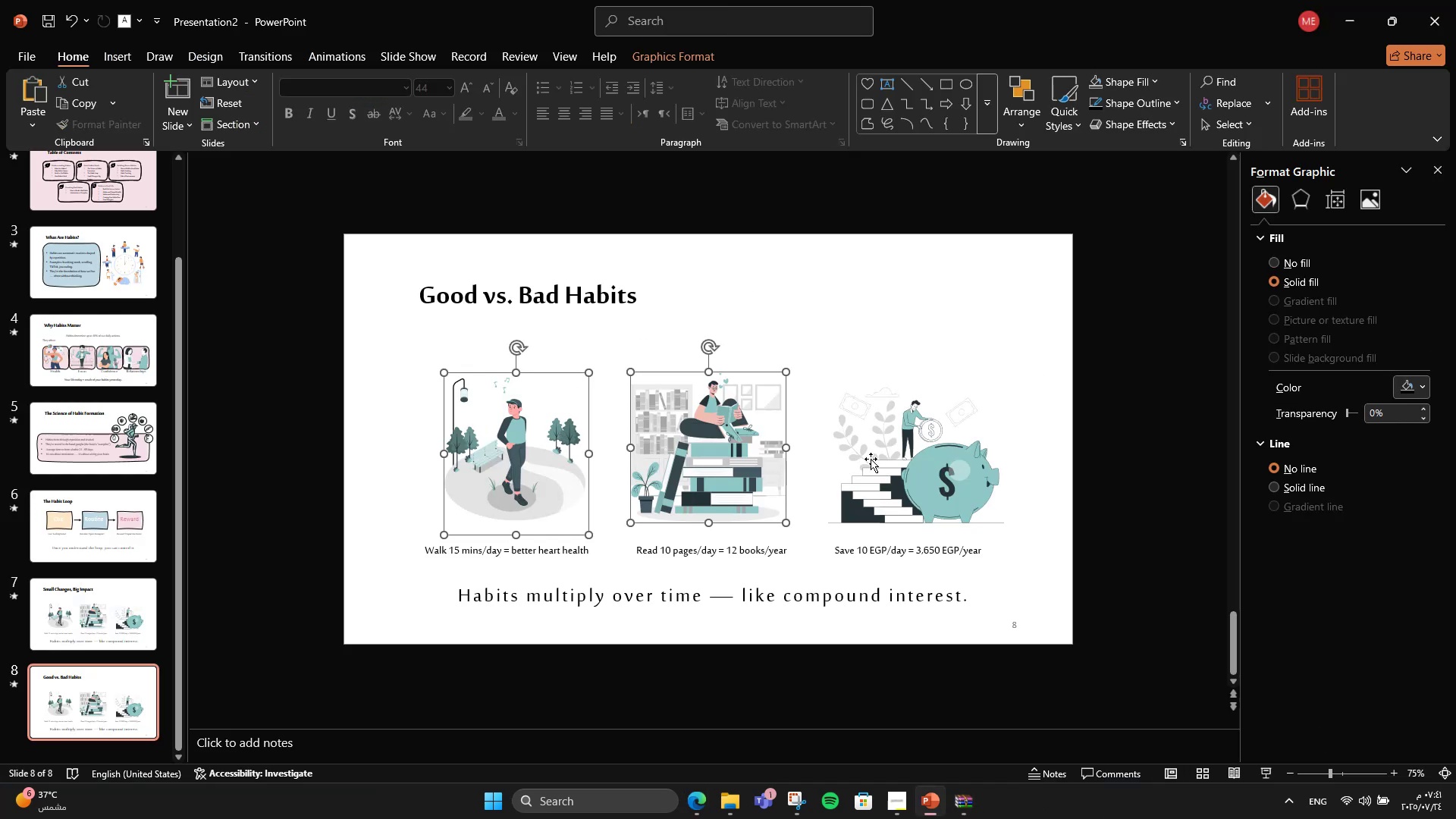 
left_click([875, 459])
 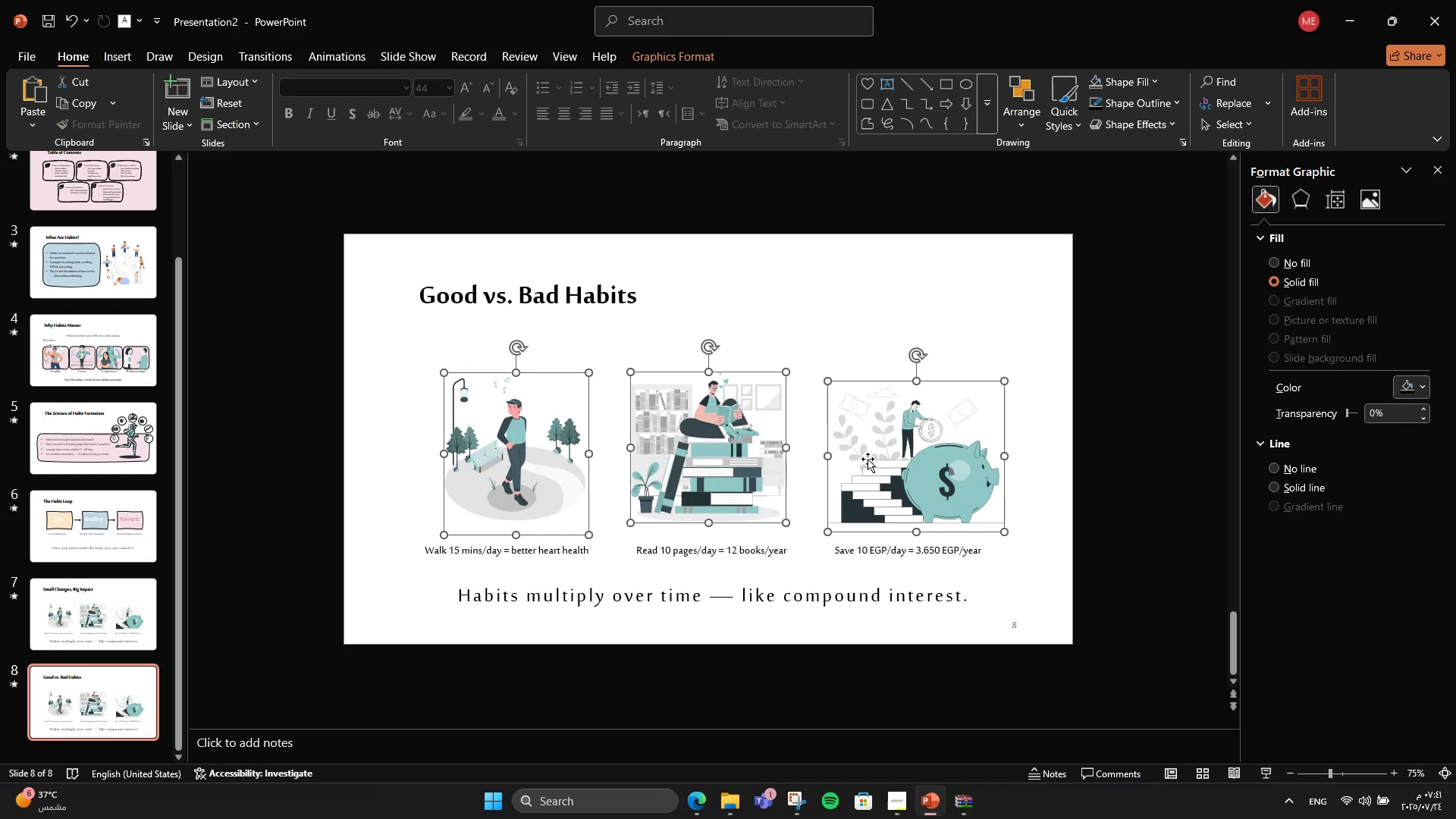 
key(Delete)
 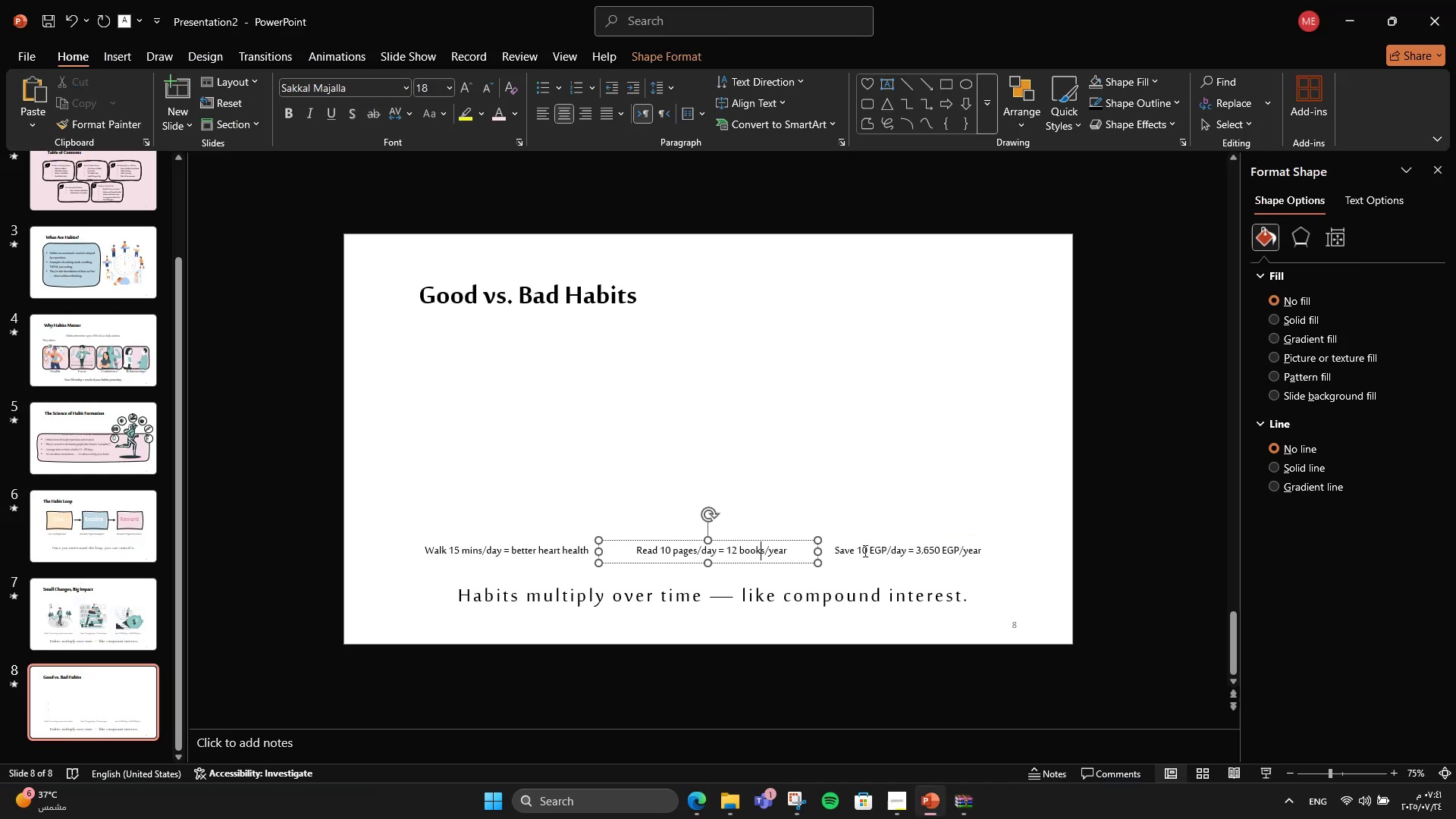 
double_click([881, 552])
 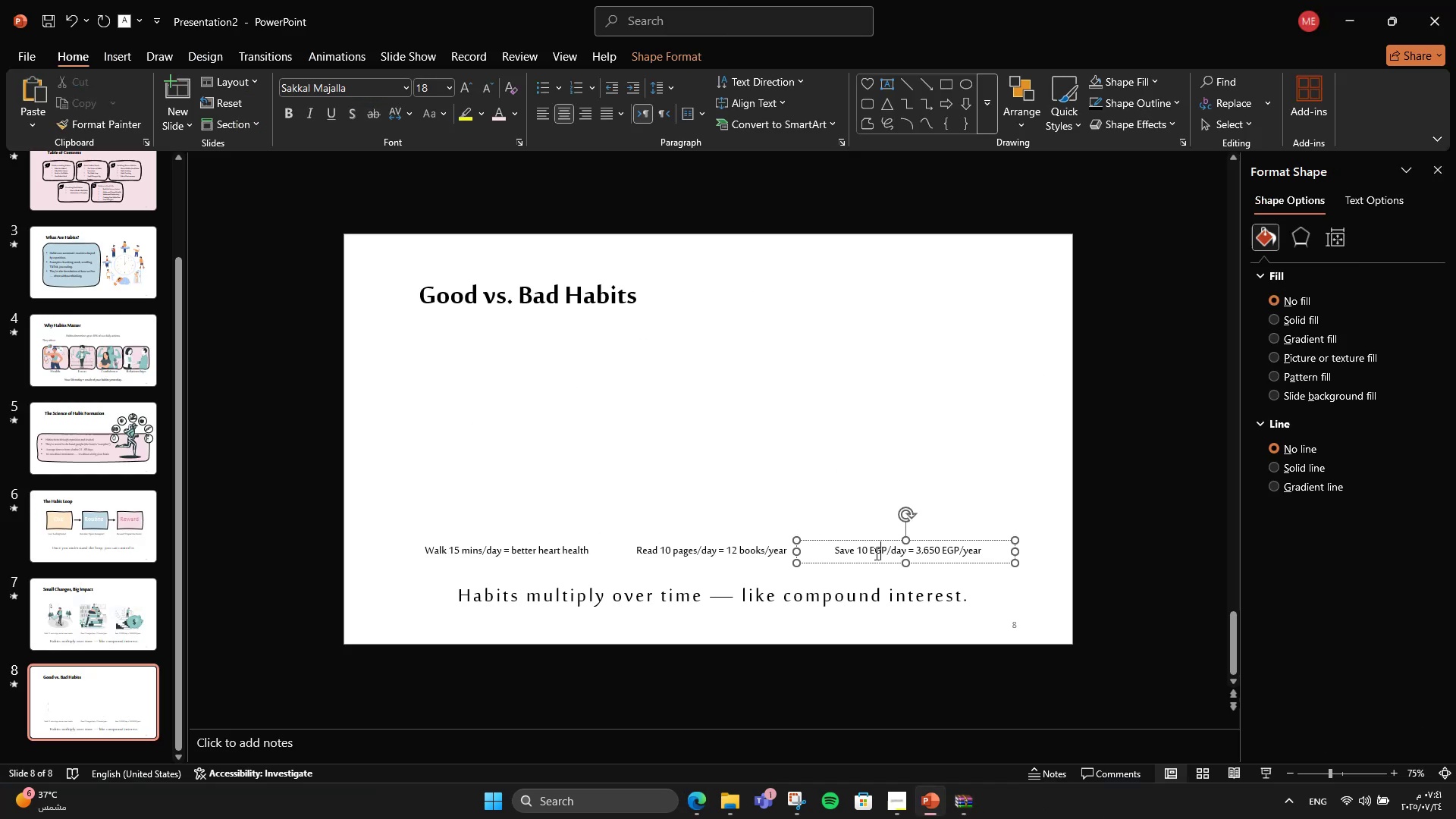 
key(Delete)
 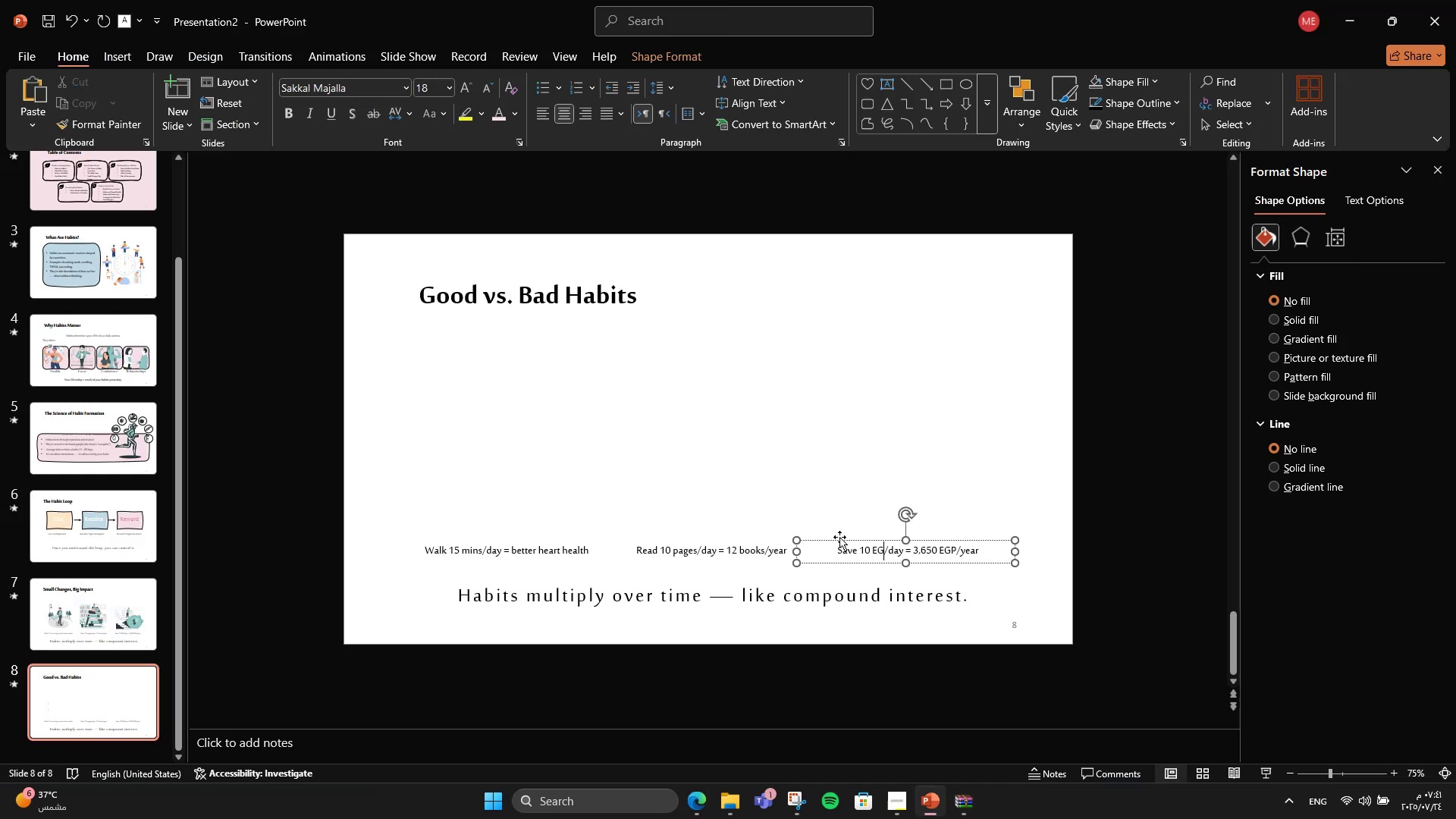 
left_click([840, 537])
 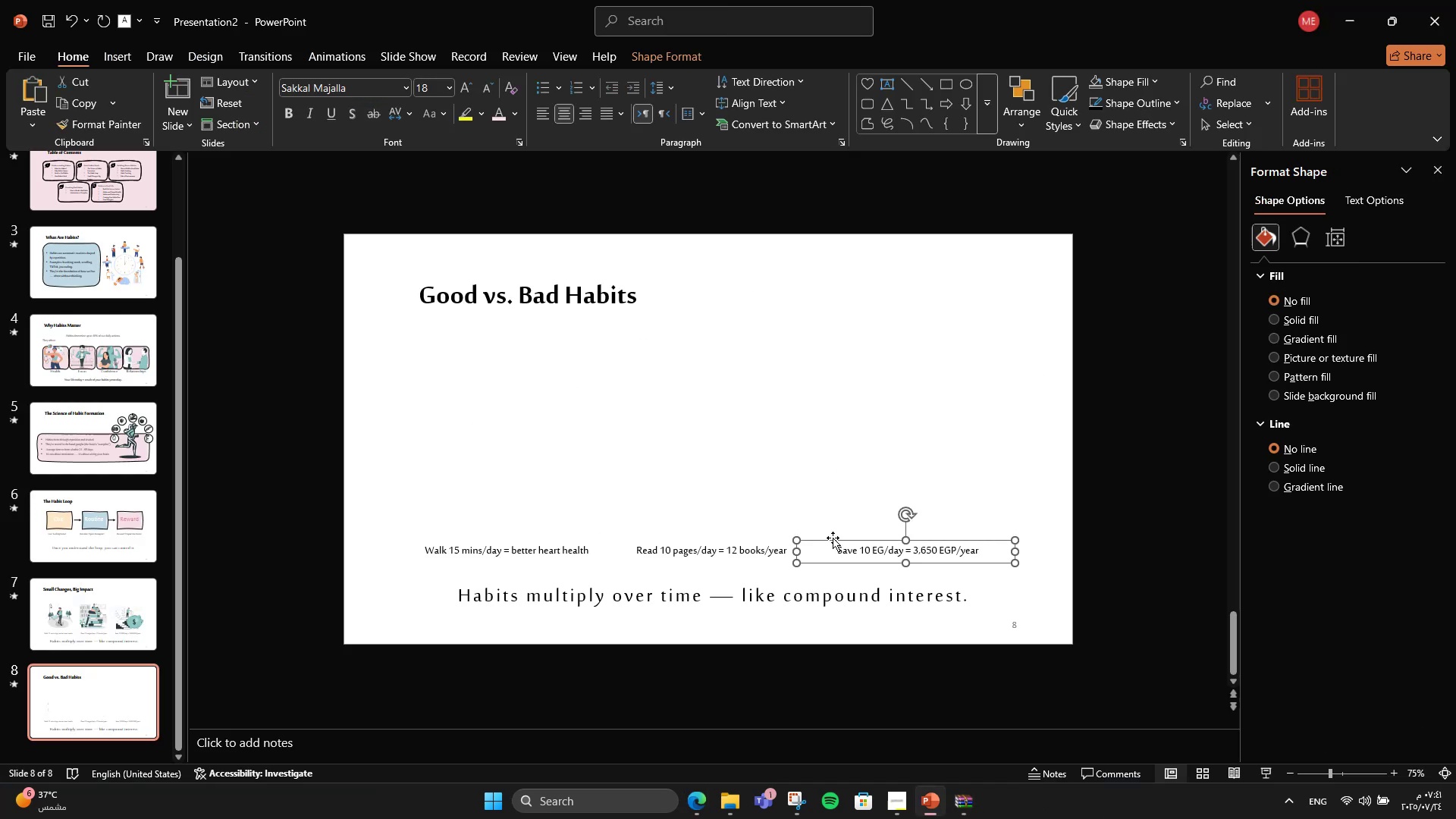 
key(Delete)
 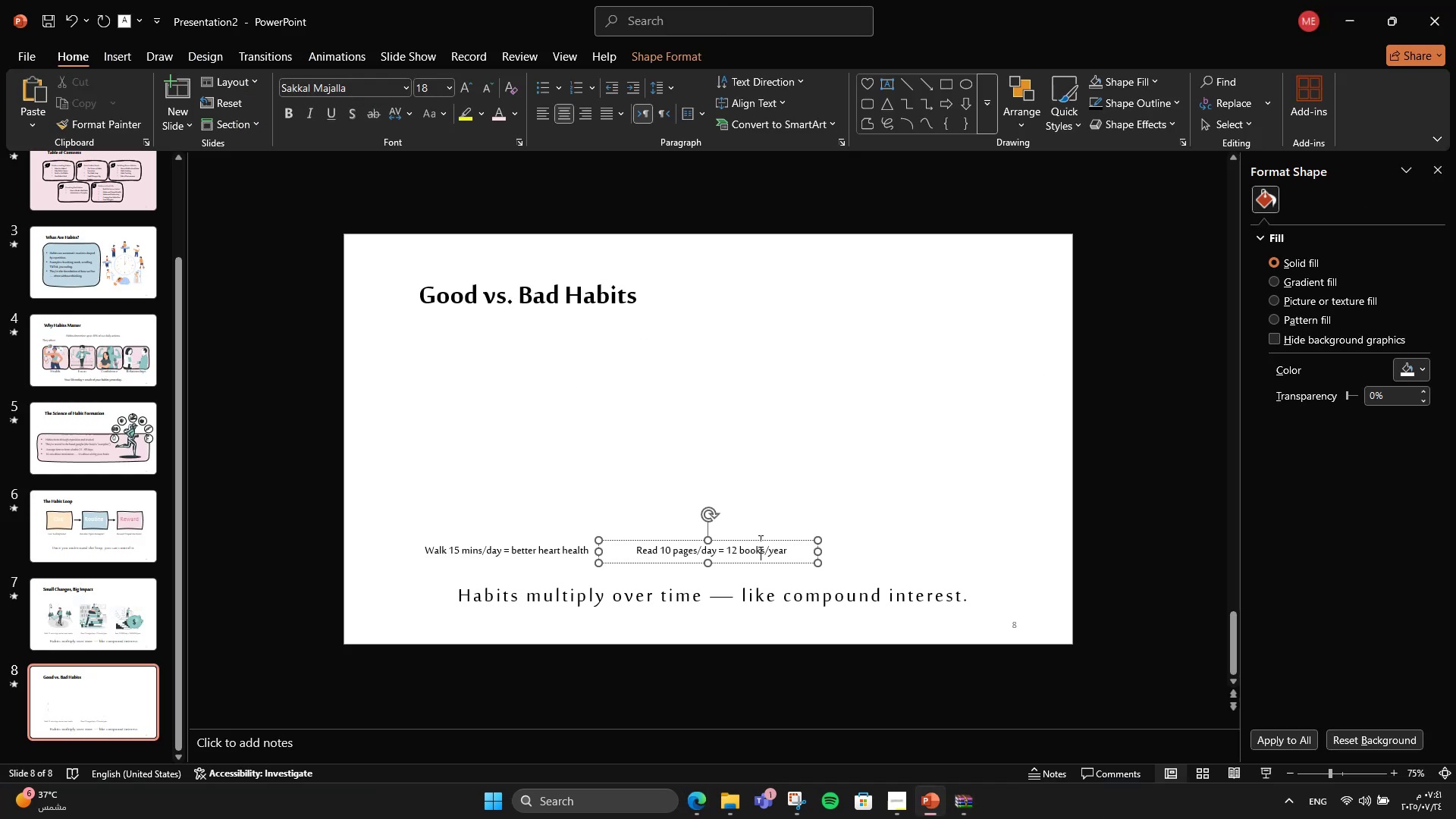 
double_click([758, 541])
 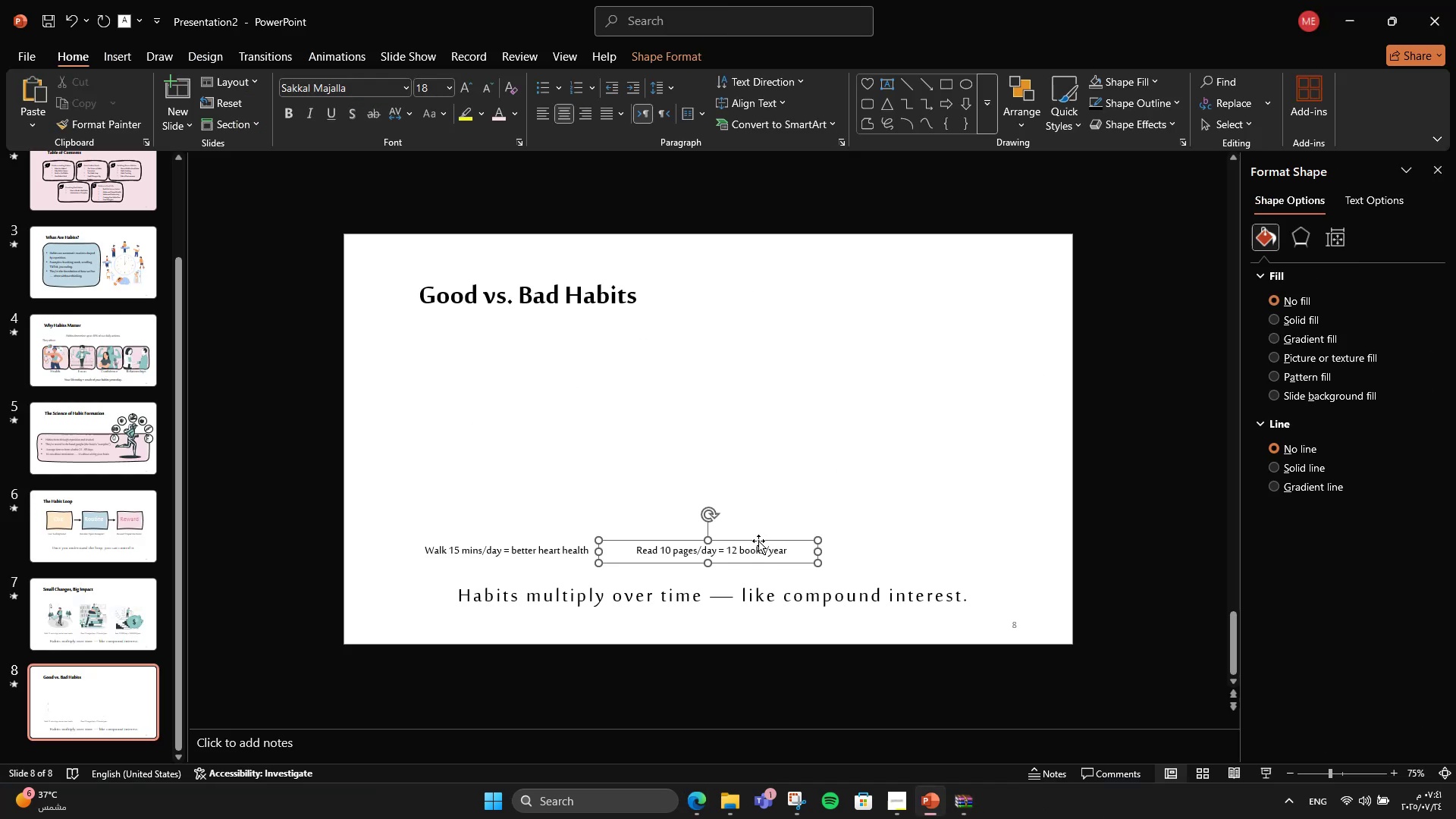 
key(Delete)
 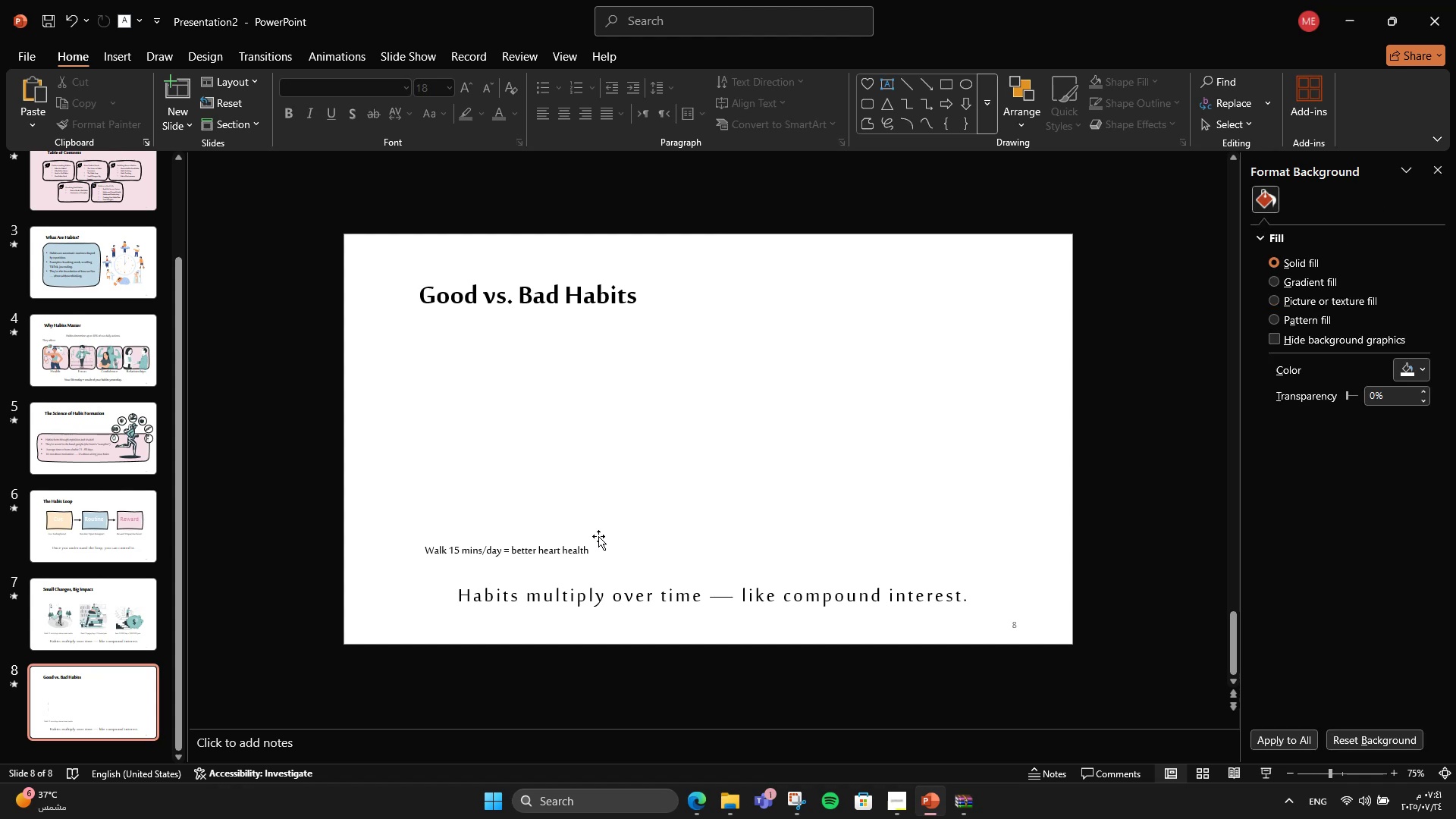 
left_click([595, 537])
 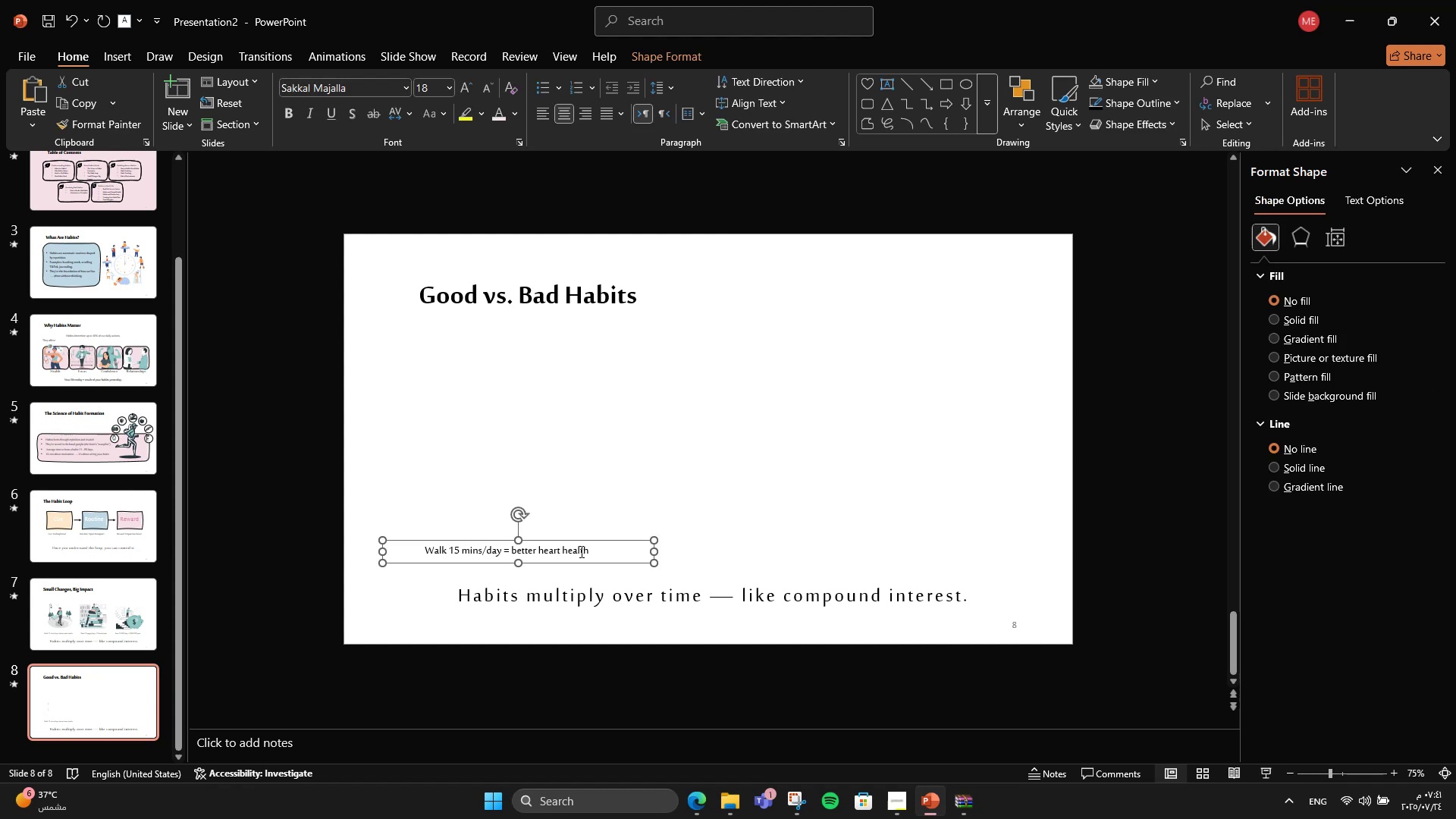 
double_click([580, 552])
 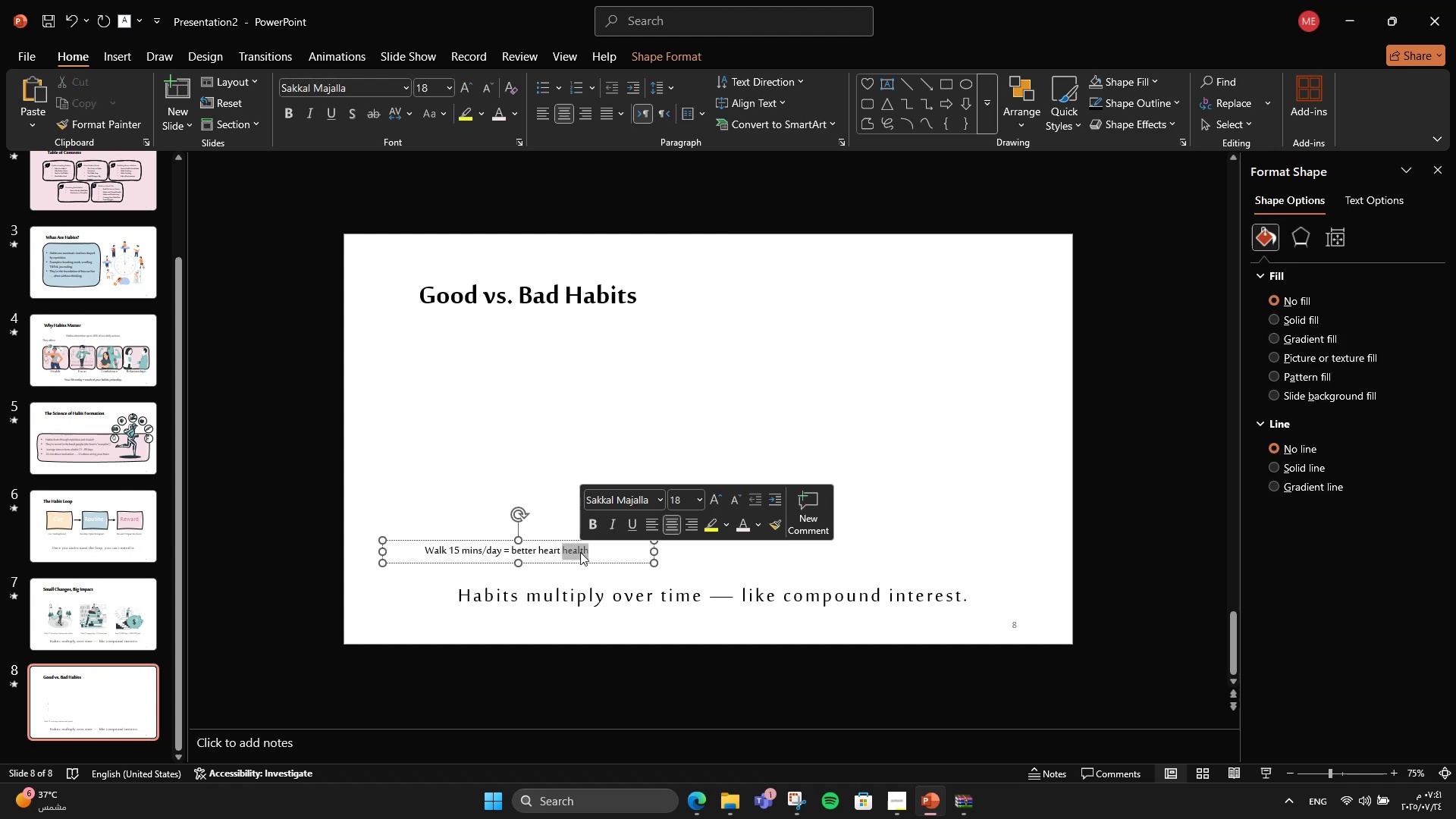 
key(Control+C)
 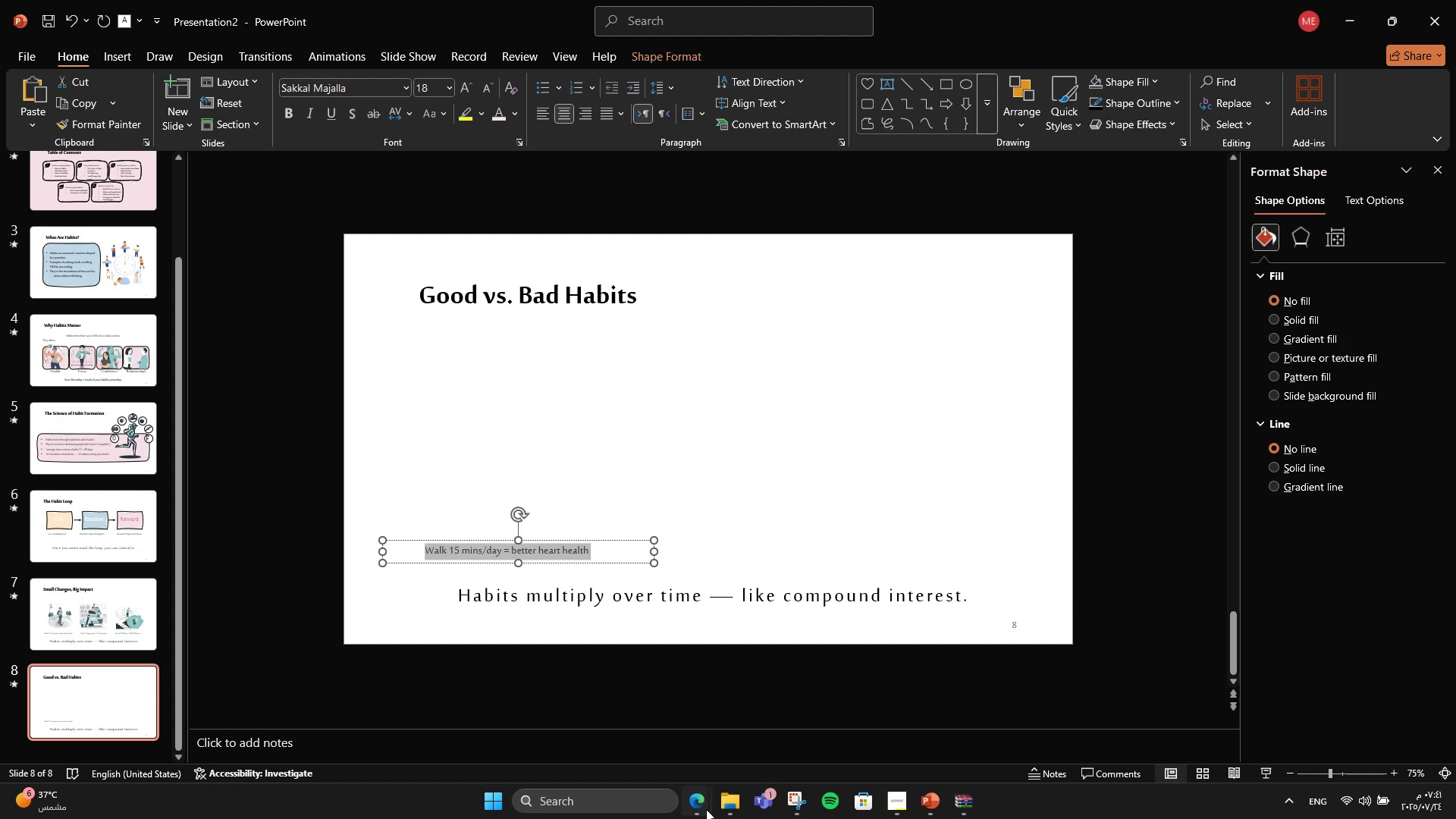 
double_click([644, 749])
 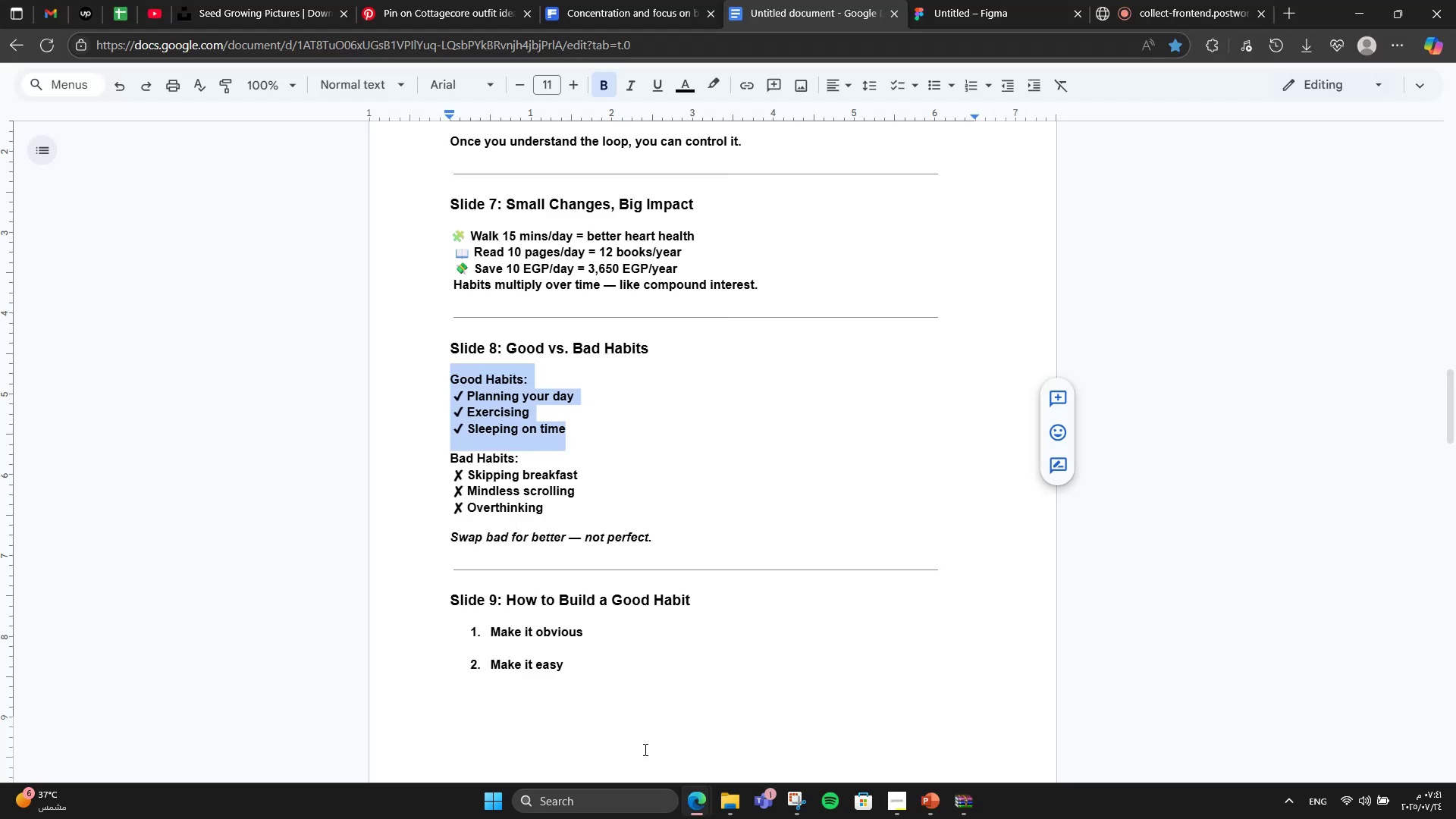 
key(Control+C)
 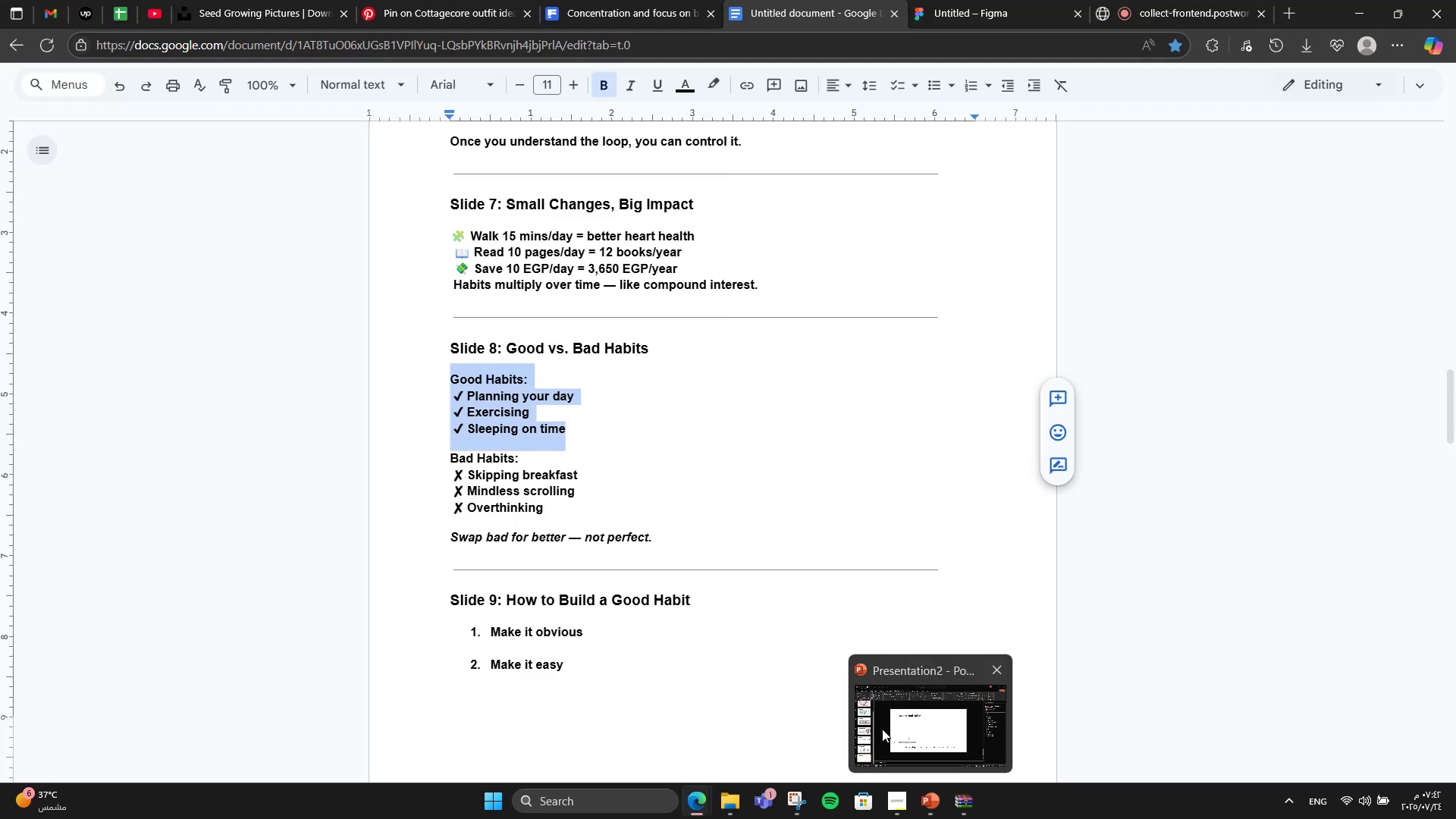 
key(Control+V)
 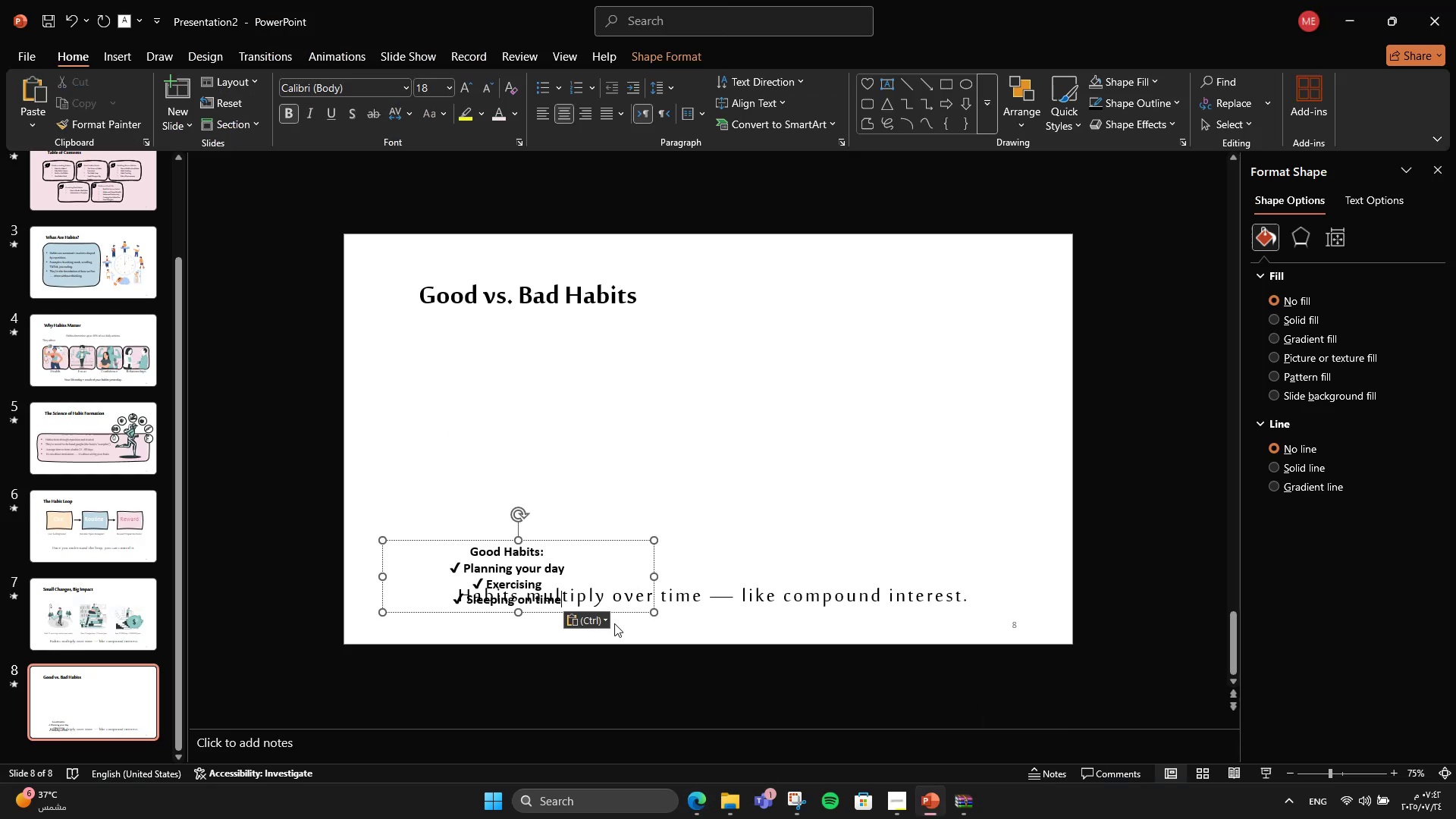 
left_click([604, 619])
 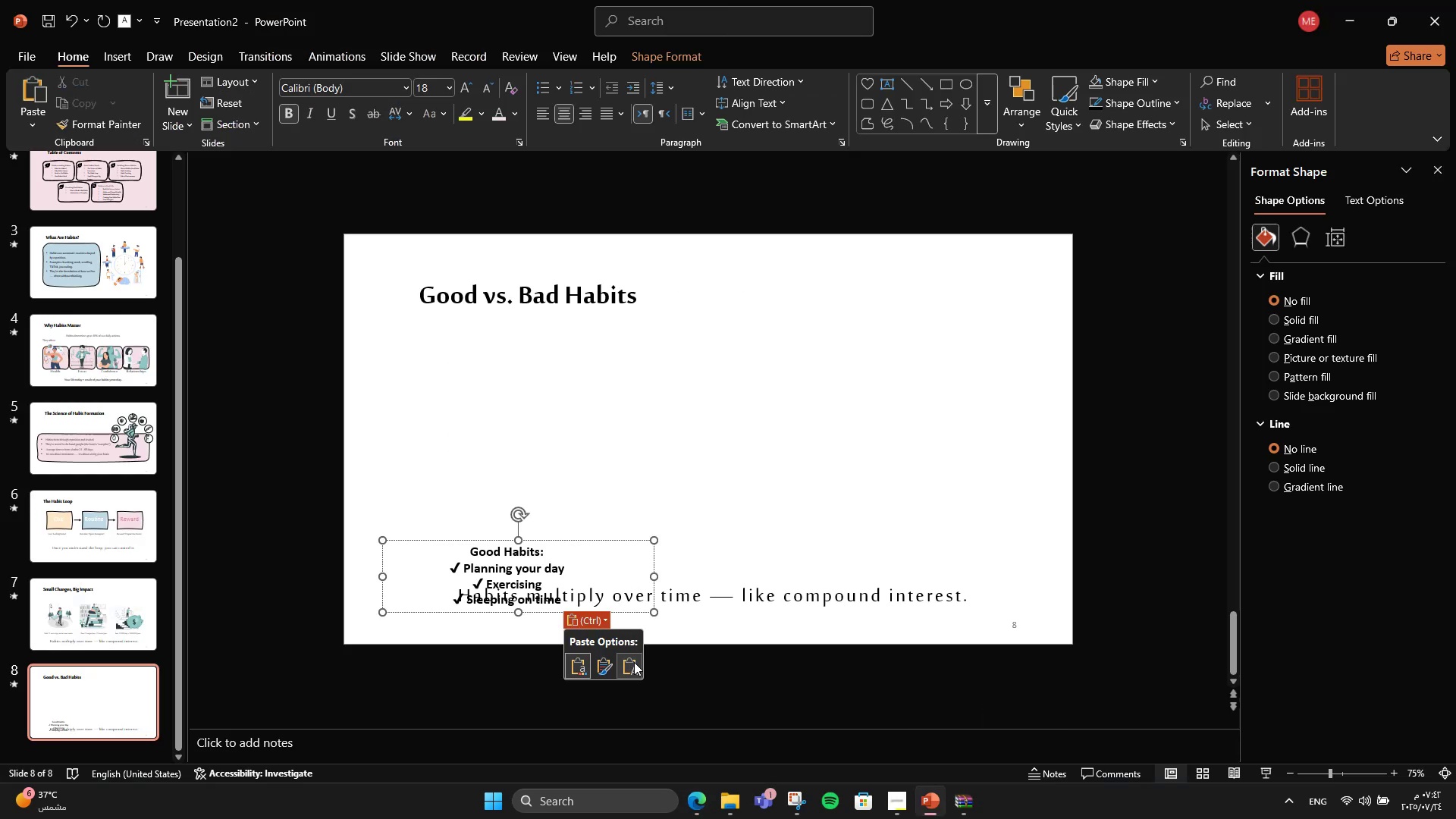 
left_click([634, 662])
 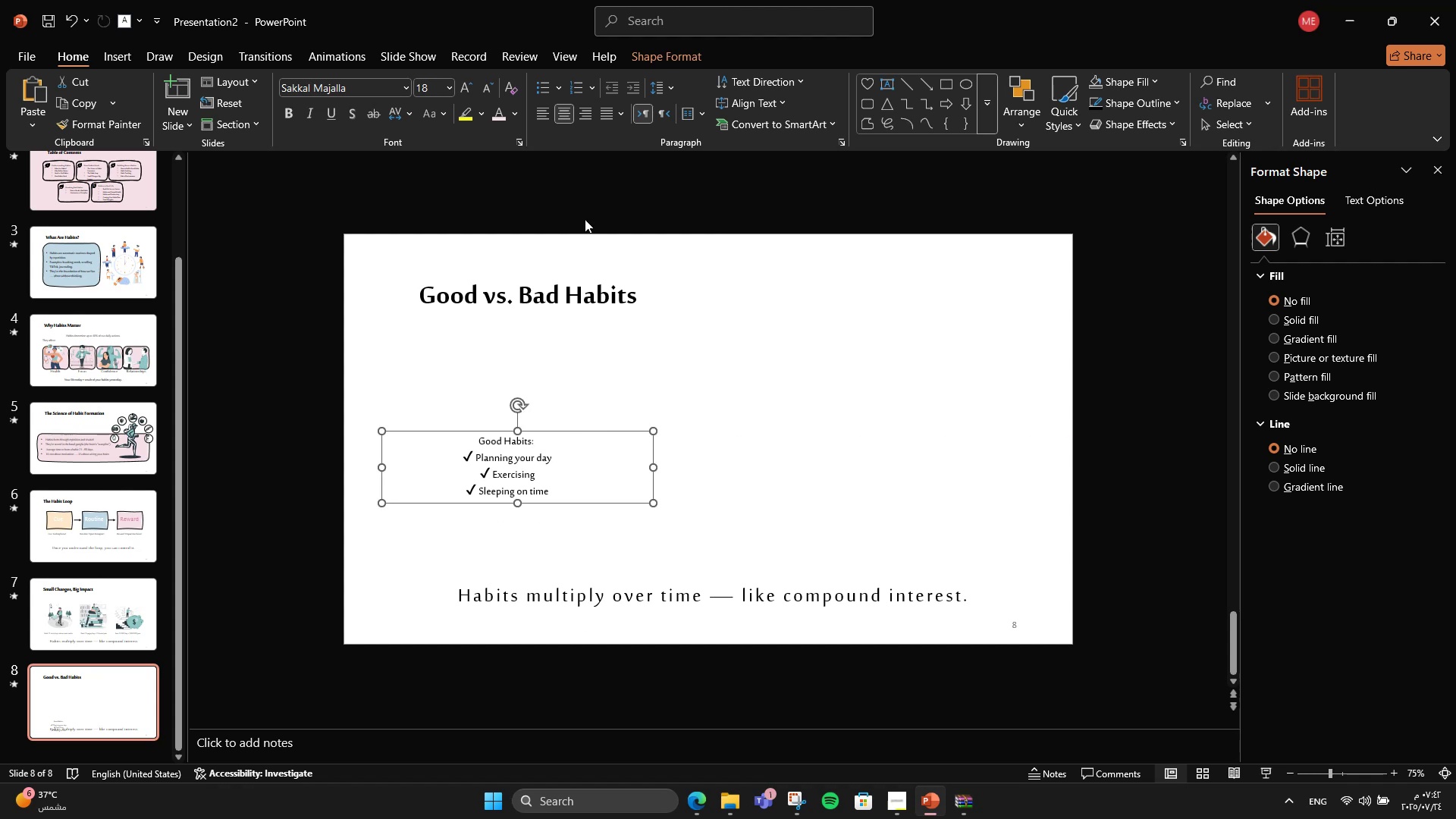 
left_click([550, 110])
 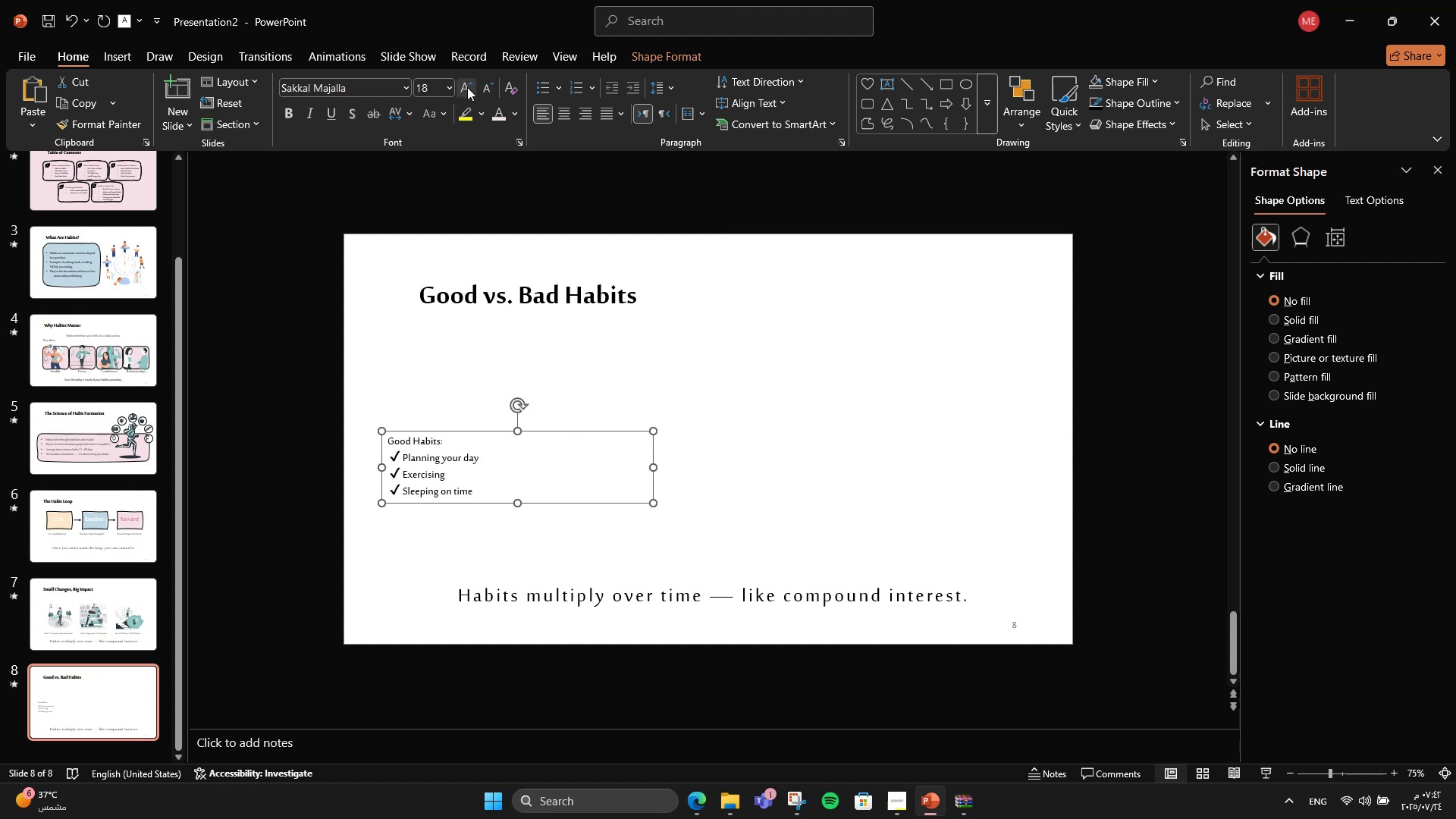 
double_click([467, 87])
 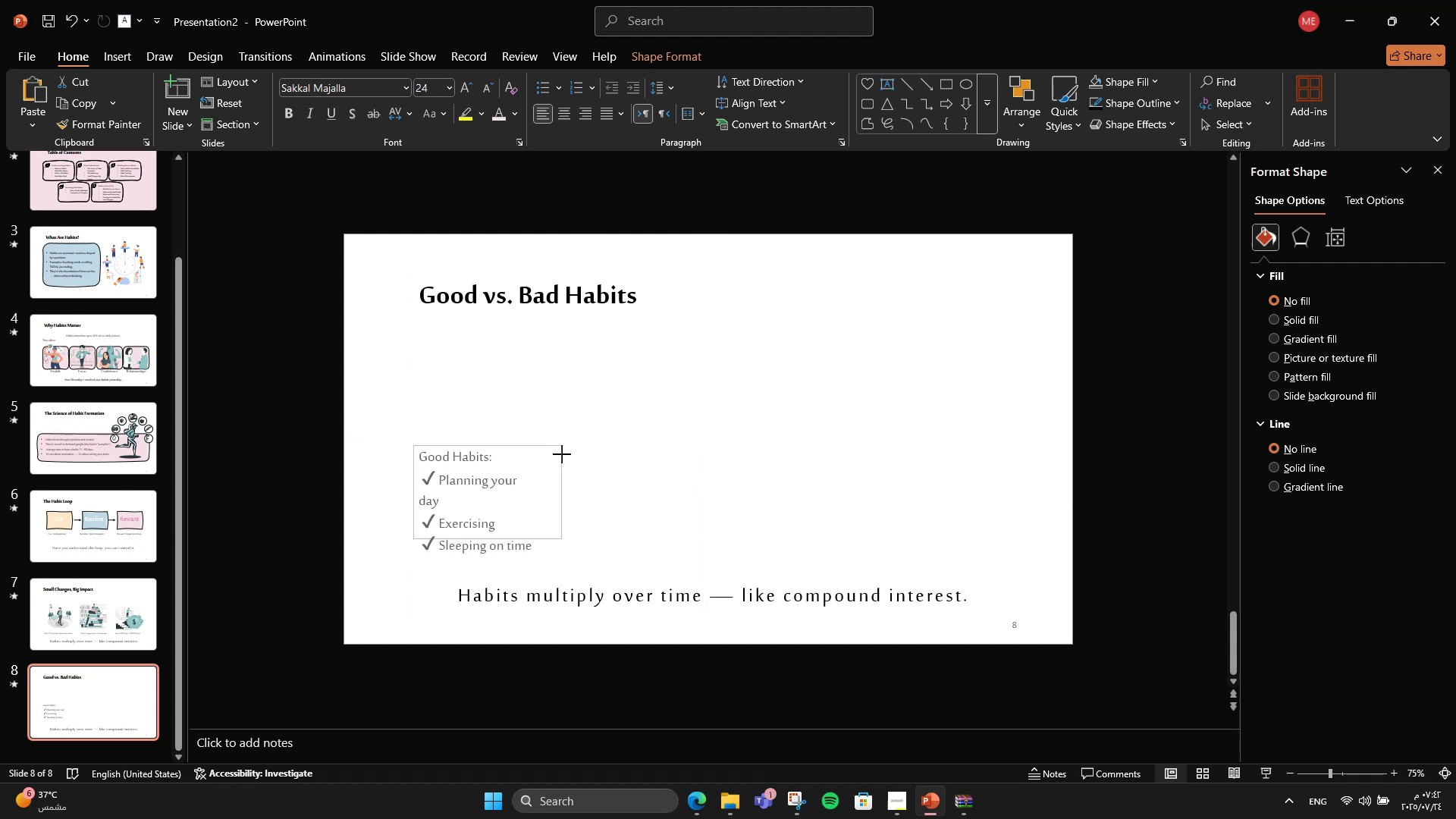 
wait(7.54)
 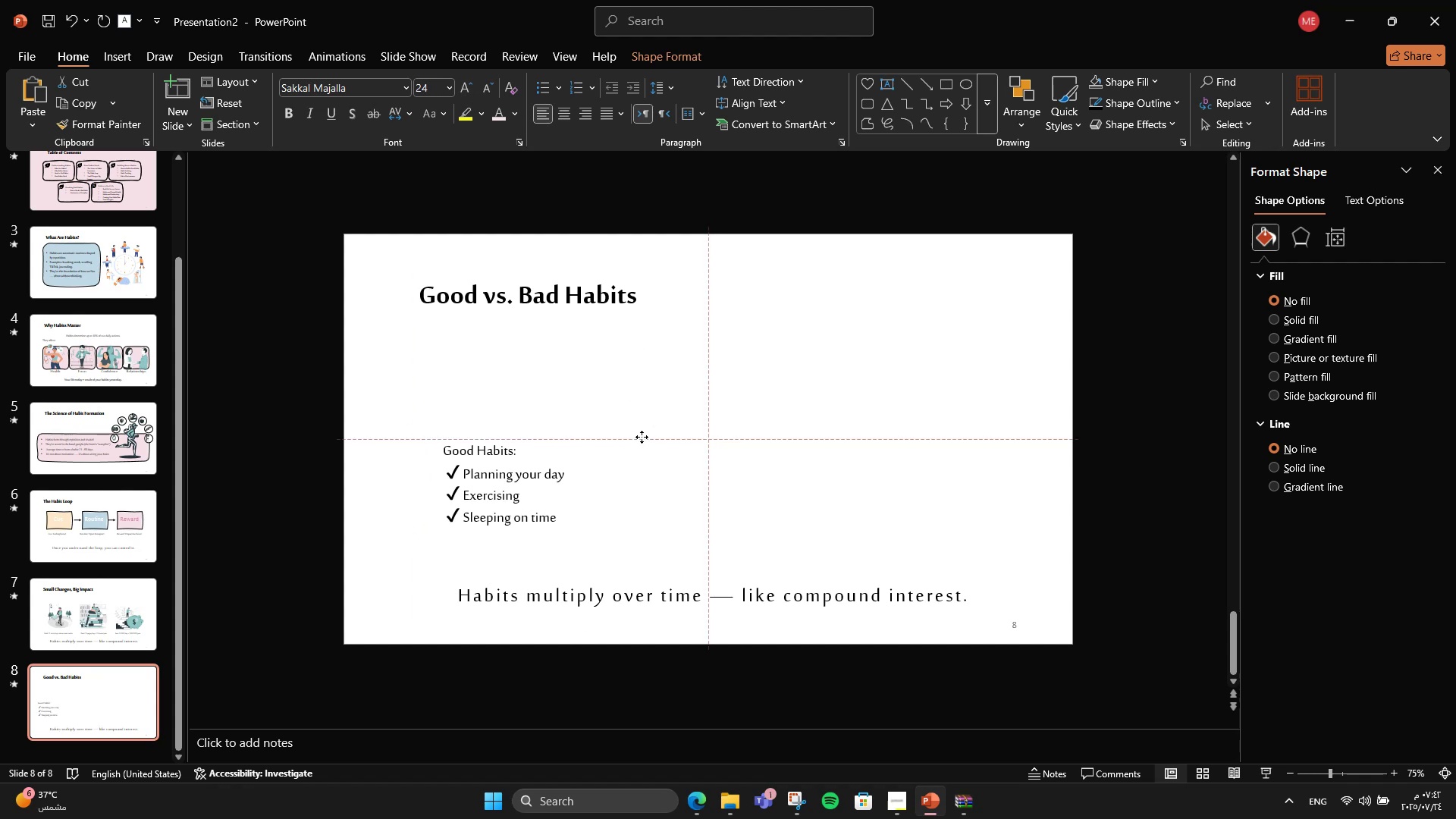 
hold_key(key=ControlLeft, duration=1.73)
 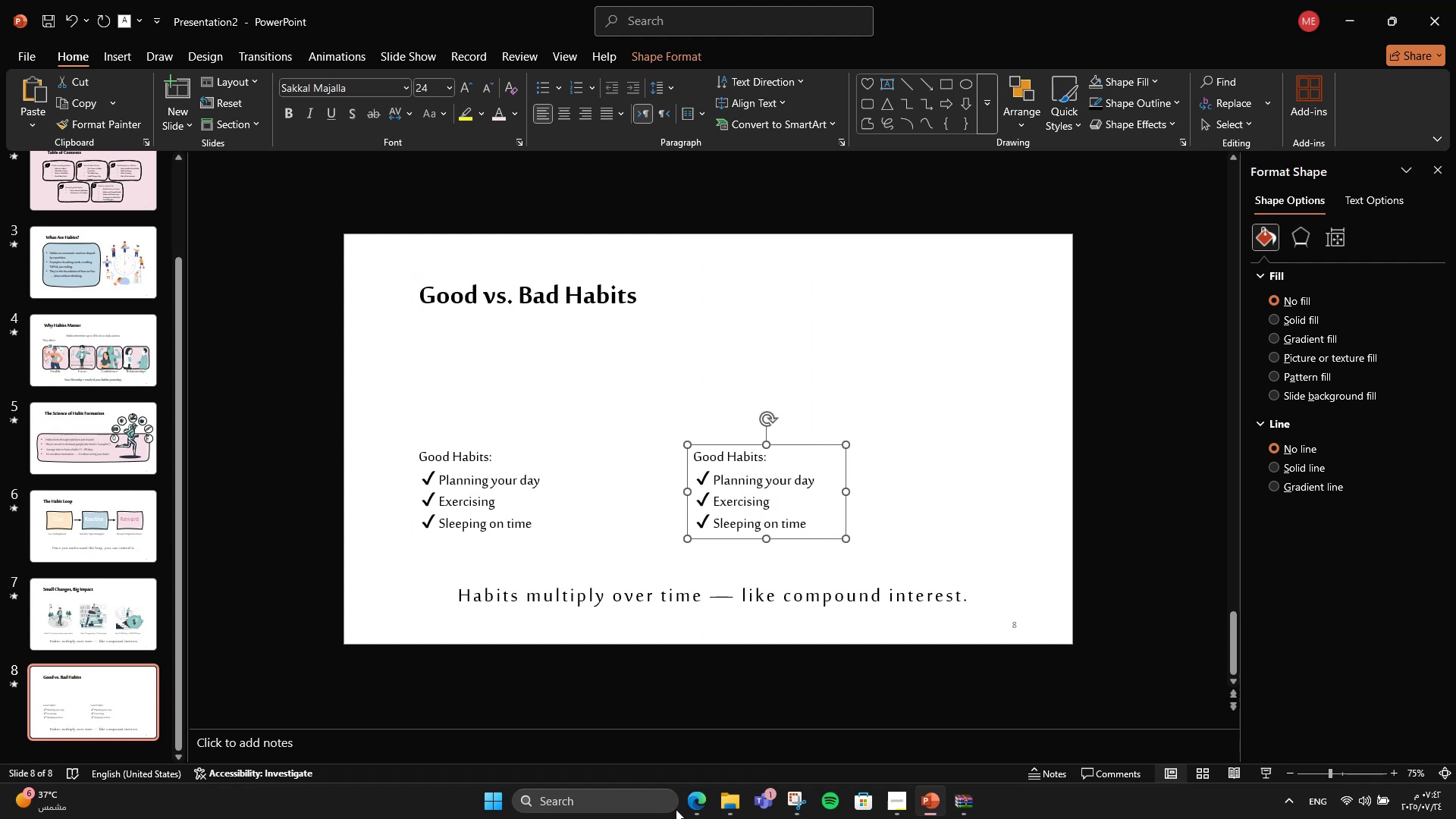 
hold_key(key=ShiftLeft, duration=0.81)
 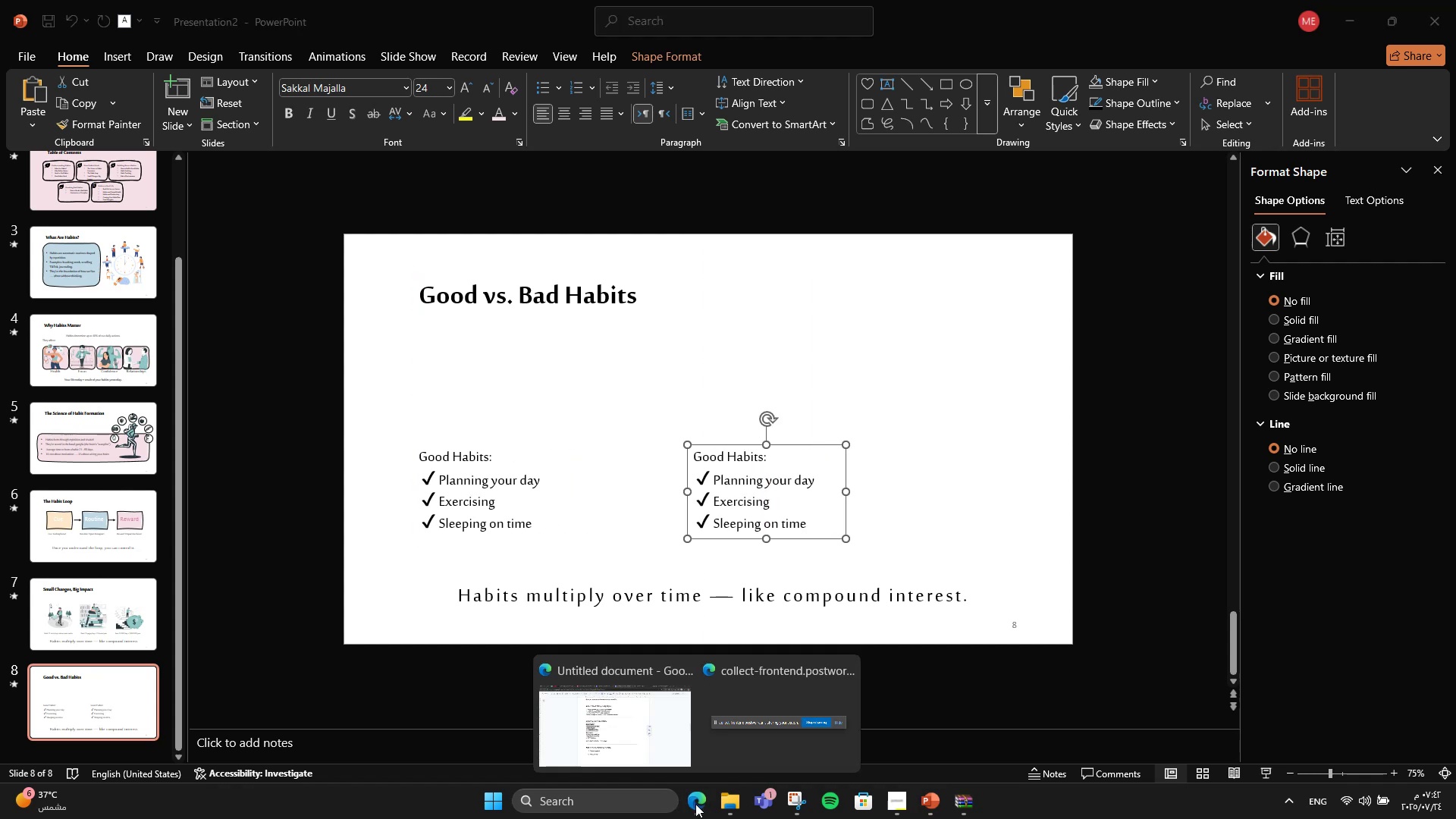 
double_click([616, 718])
 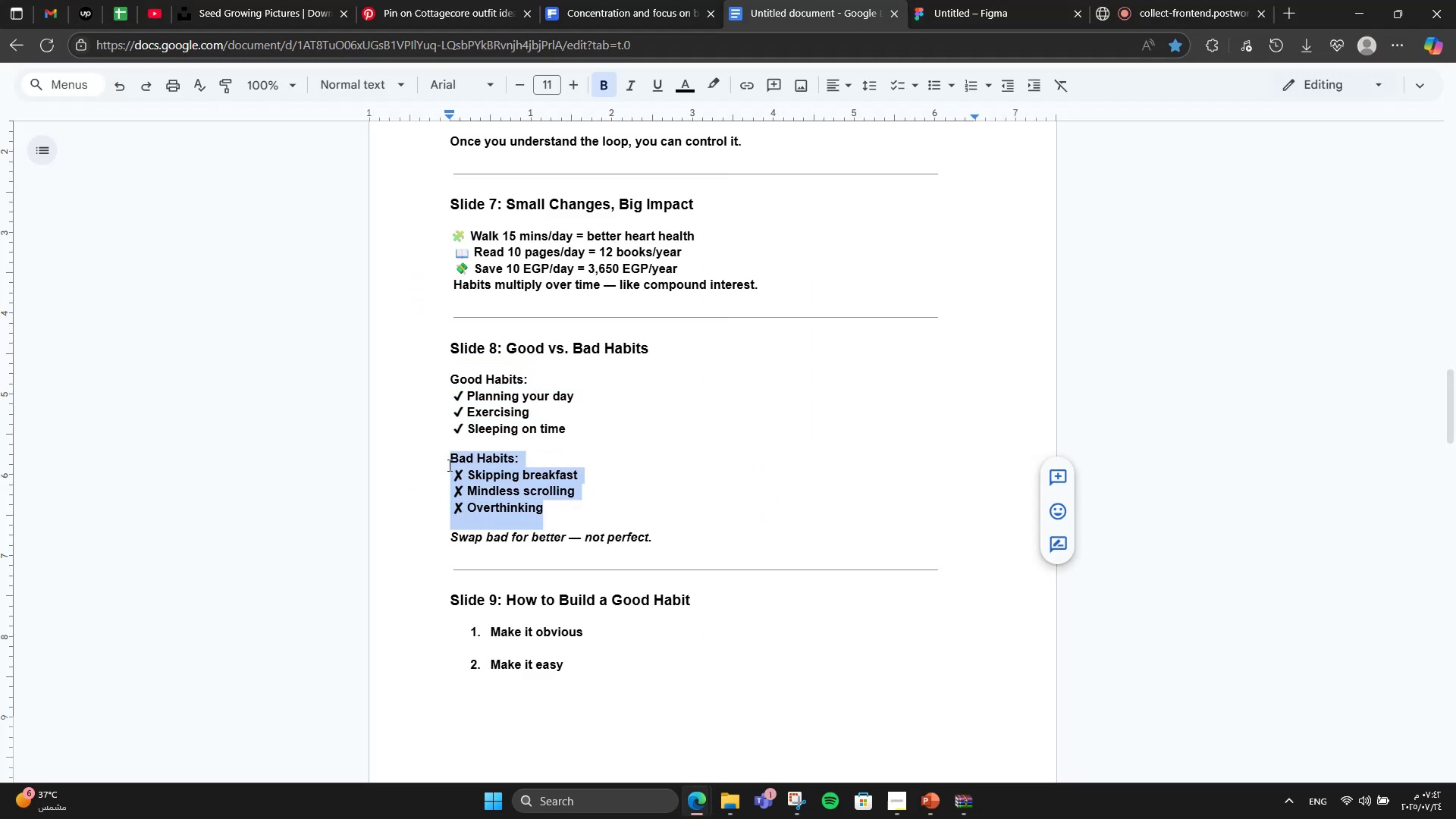 
key(Control+C)
 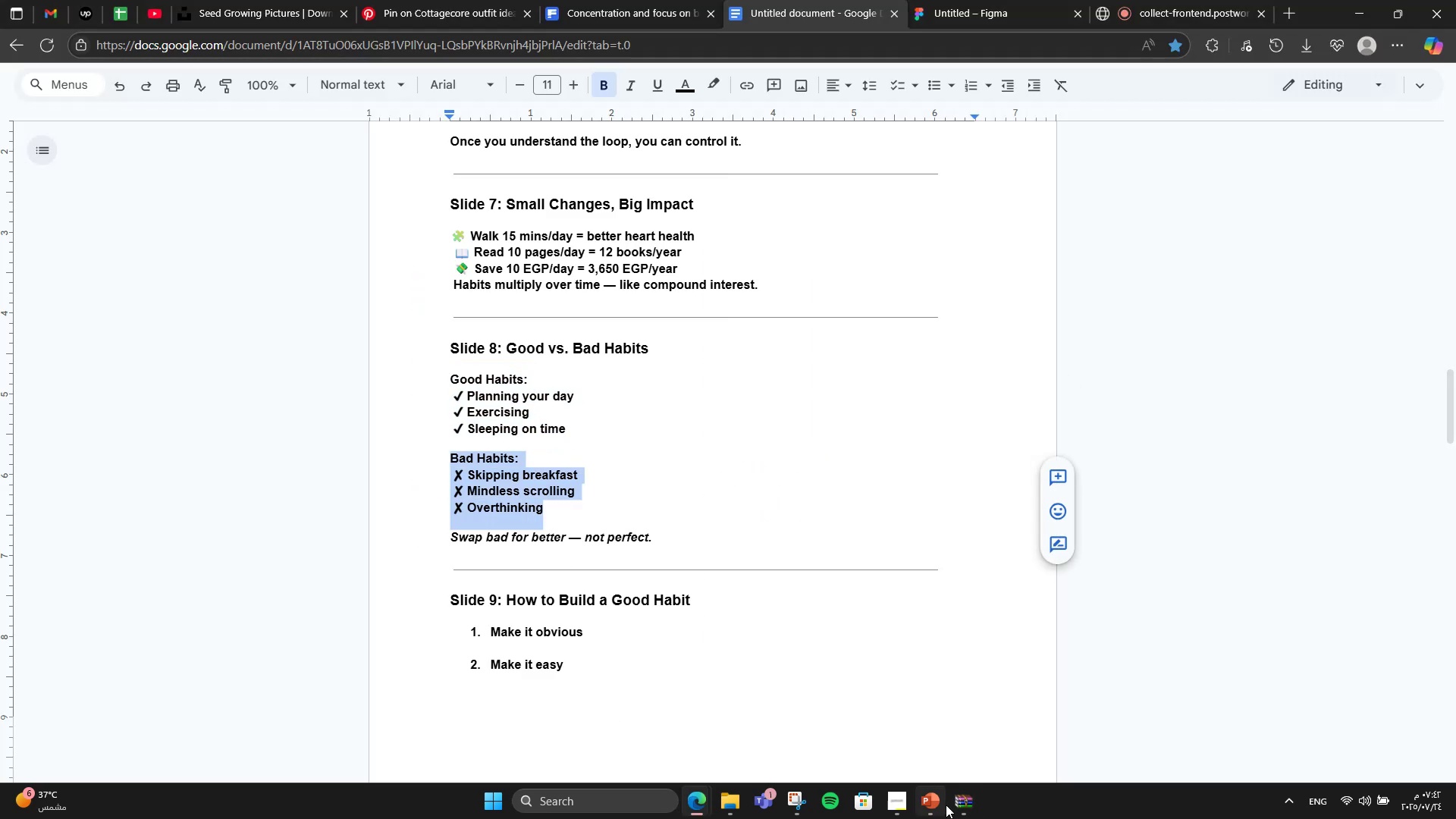 
left_click([941, 803])
 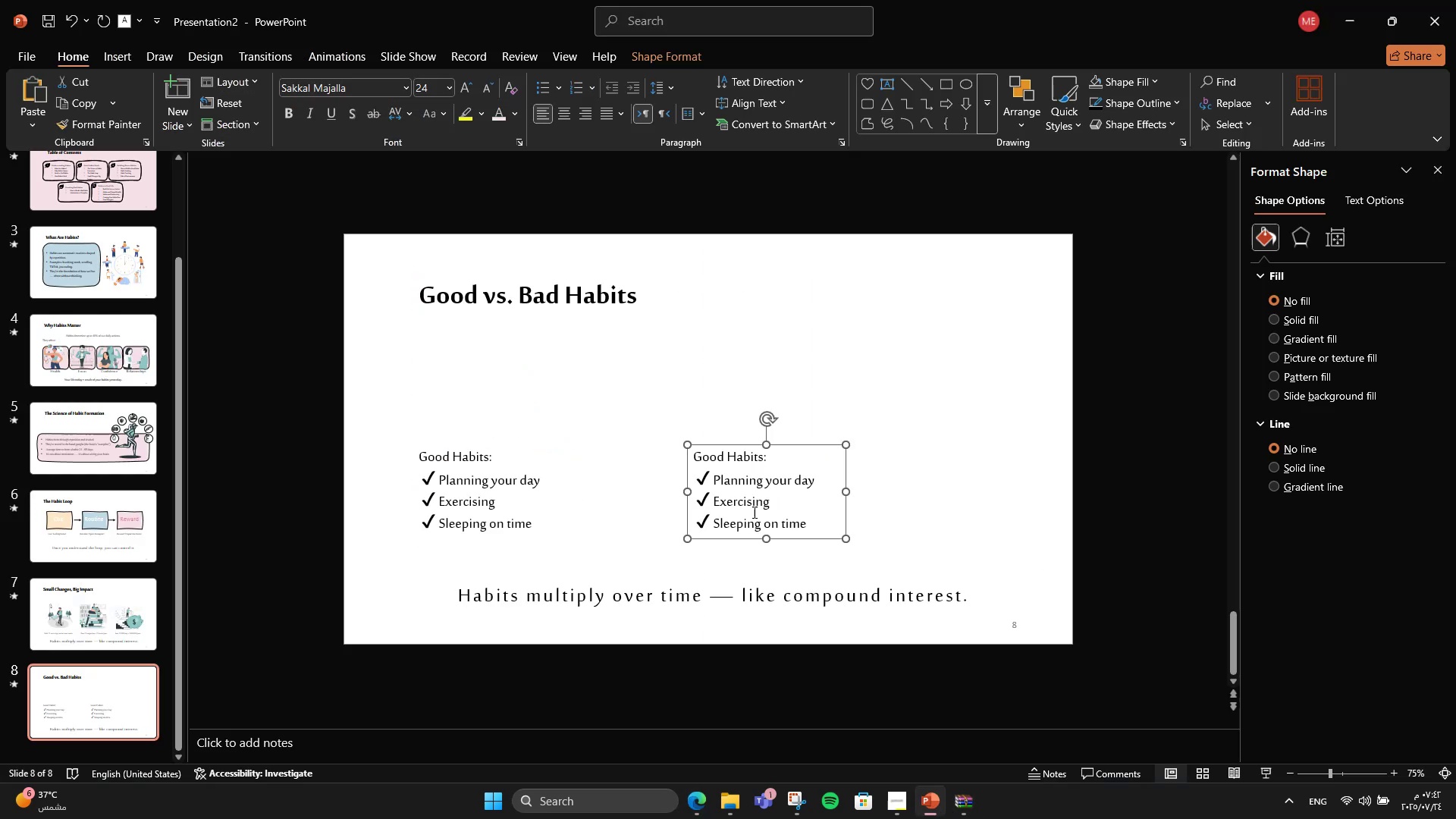 
left_click([753, 510])
 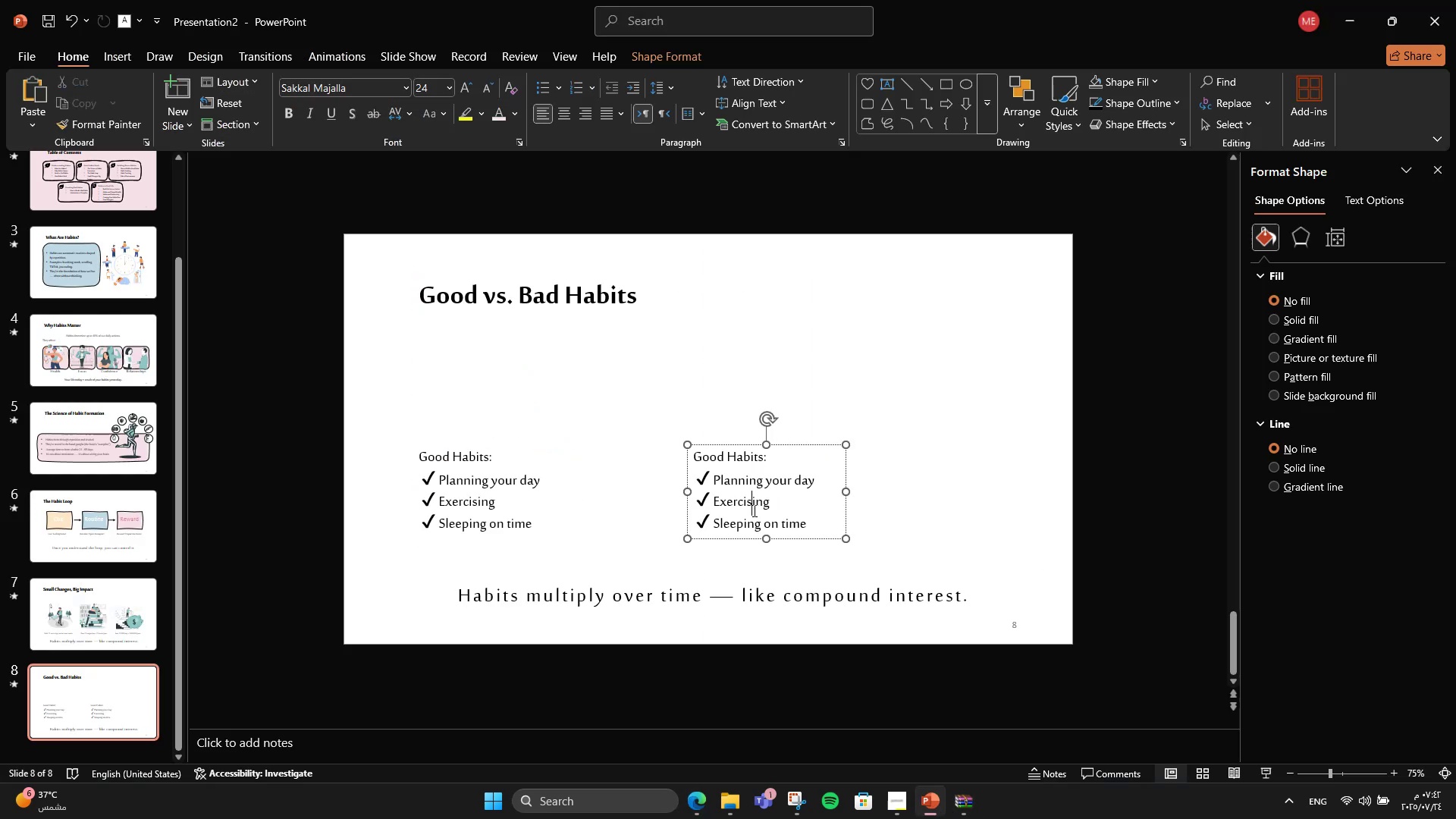 
key(Control+A)
 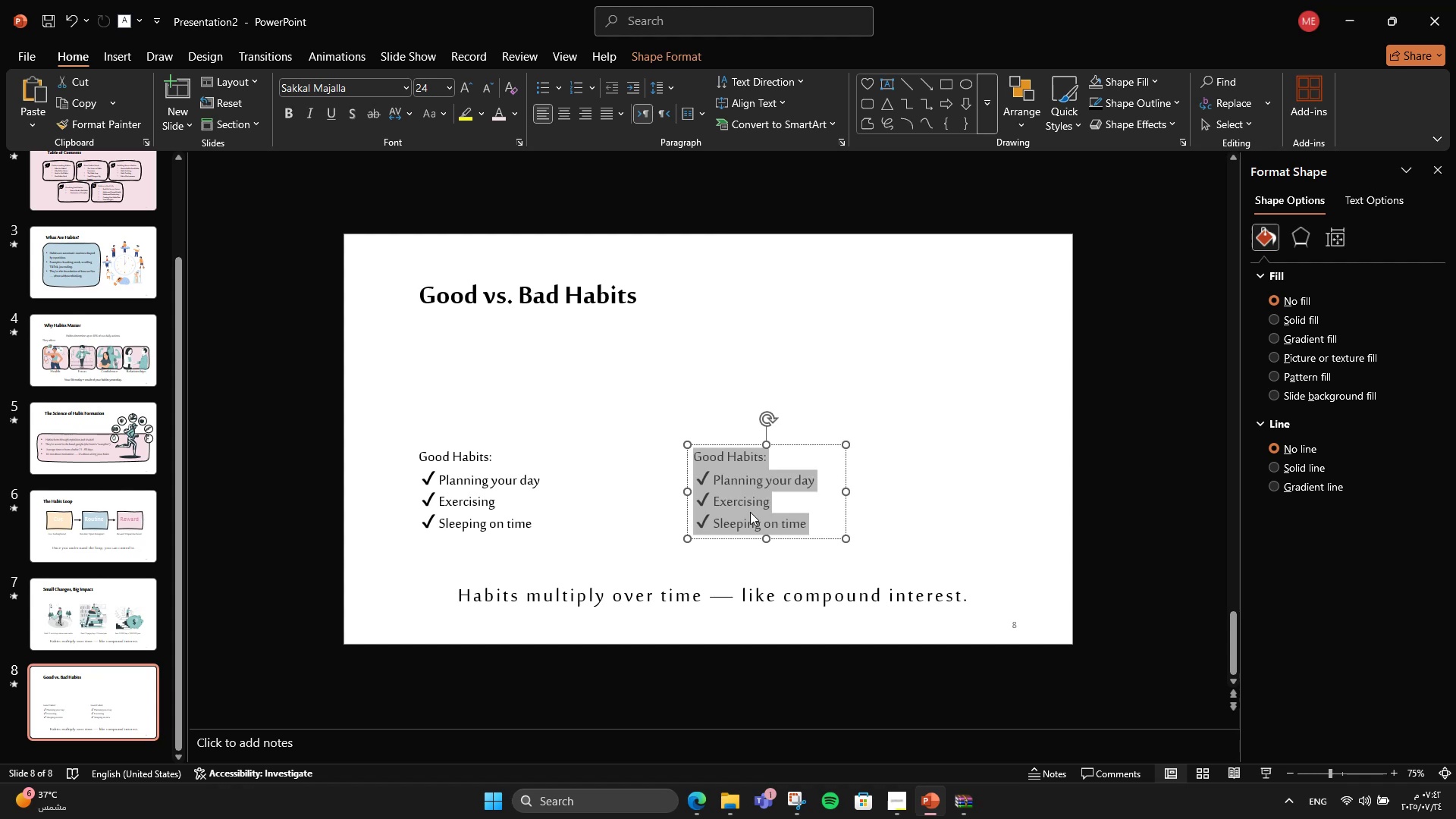 
key(Control+V)
 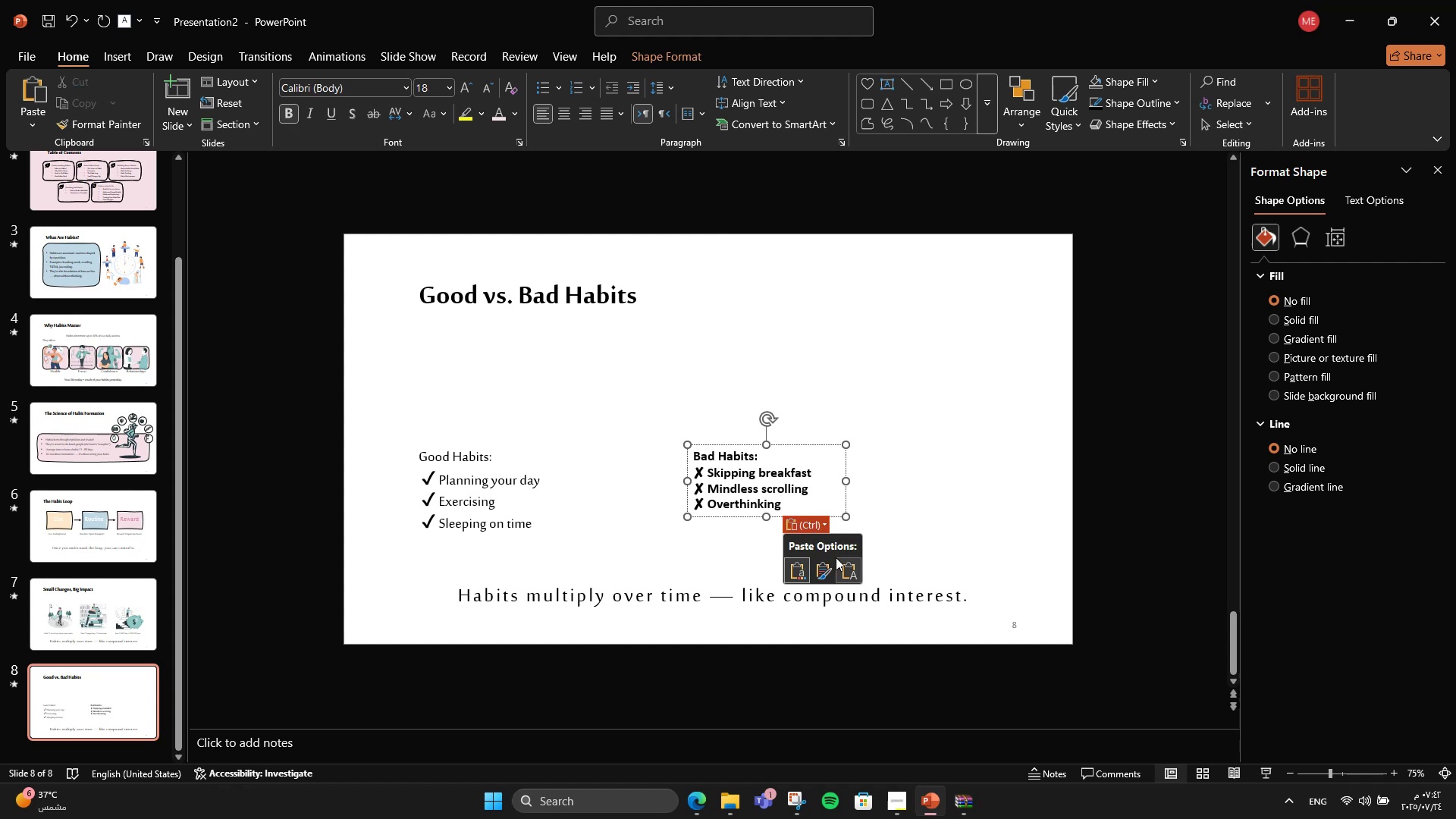 
left_click([843, 564])
 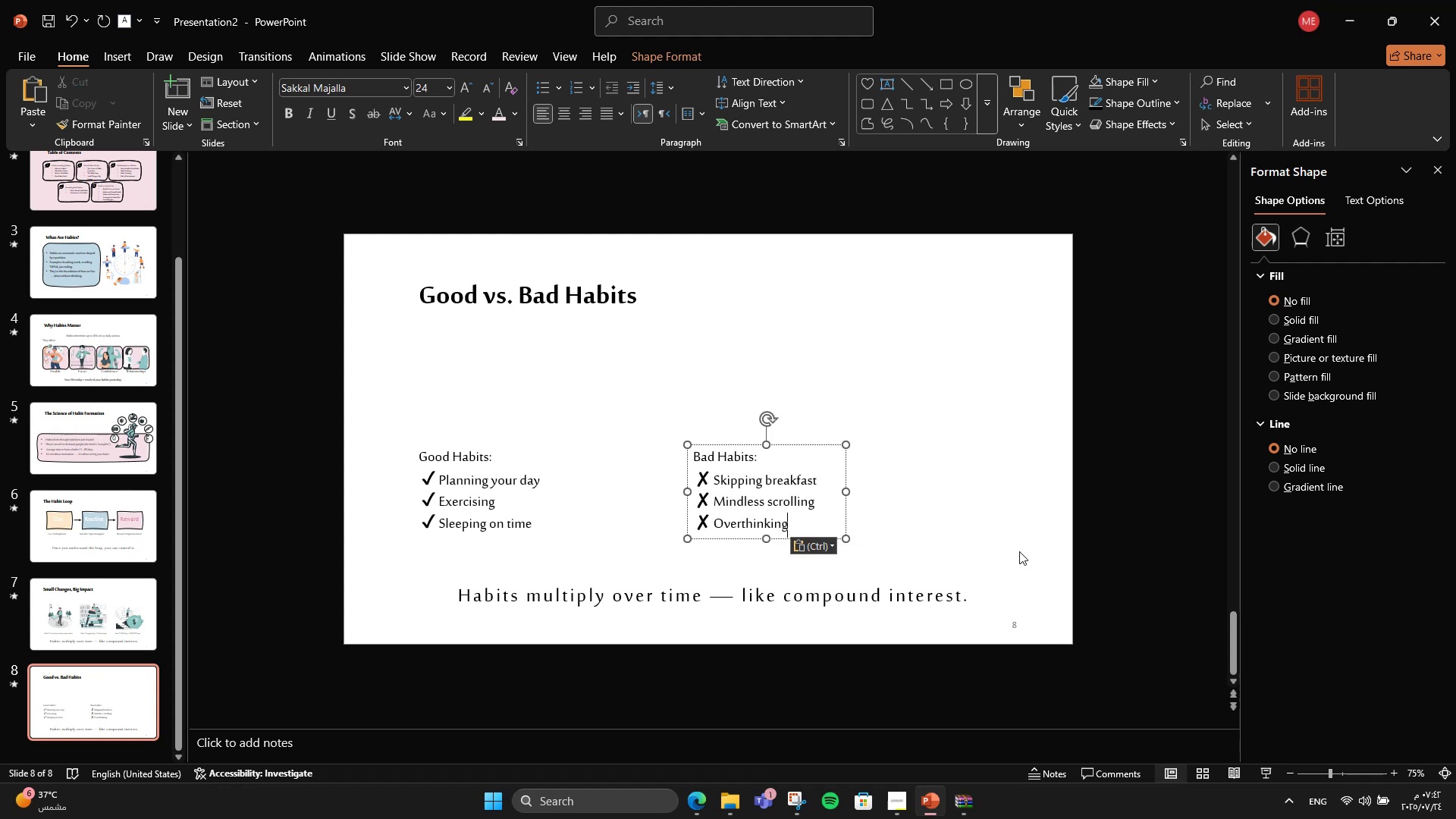 
left_click([1019, 551])
 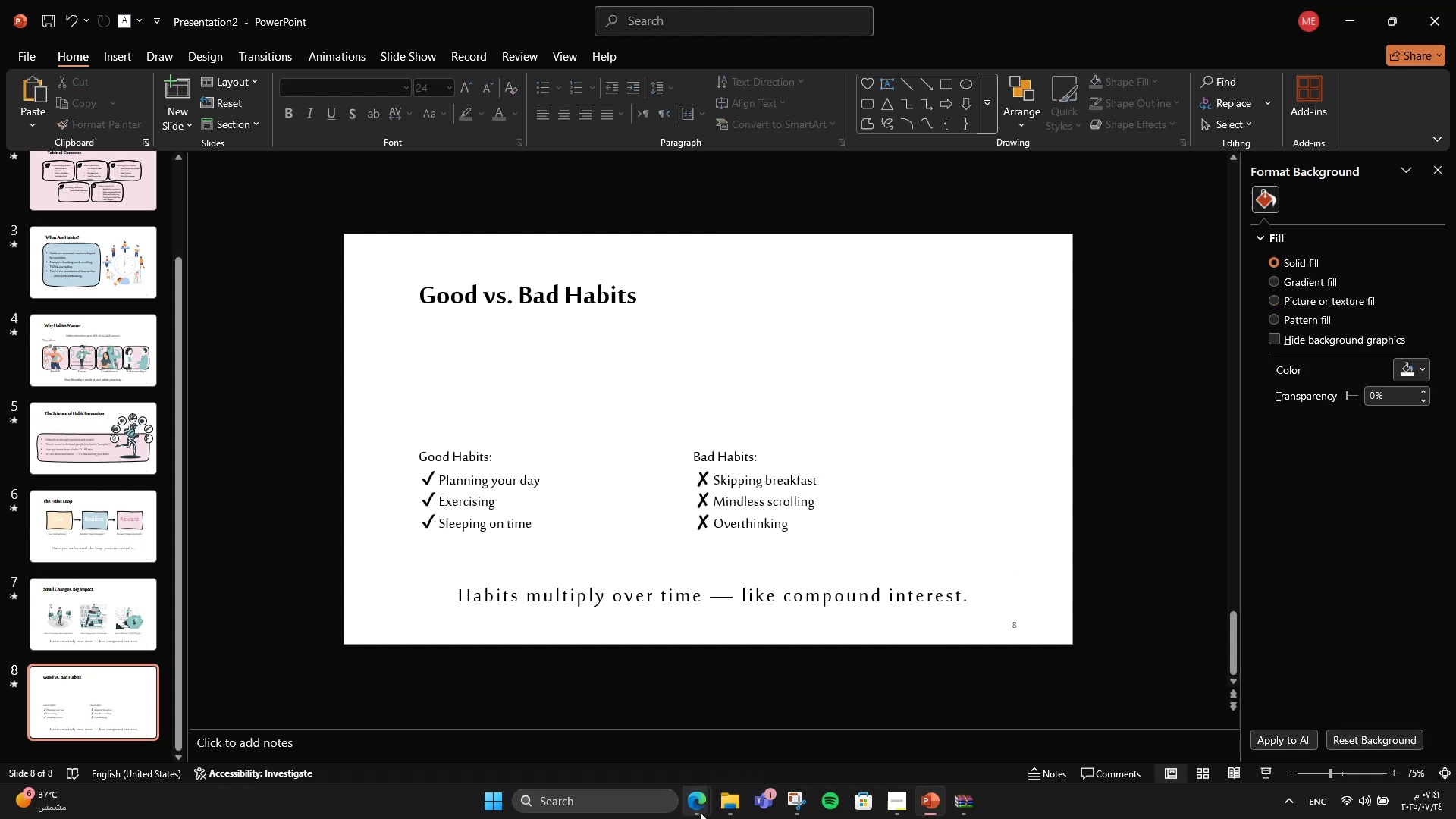 
double_click([661, 747])
 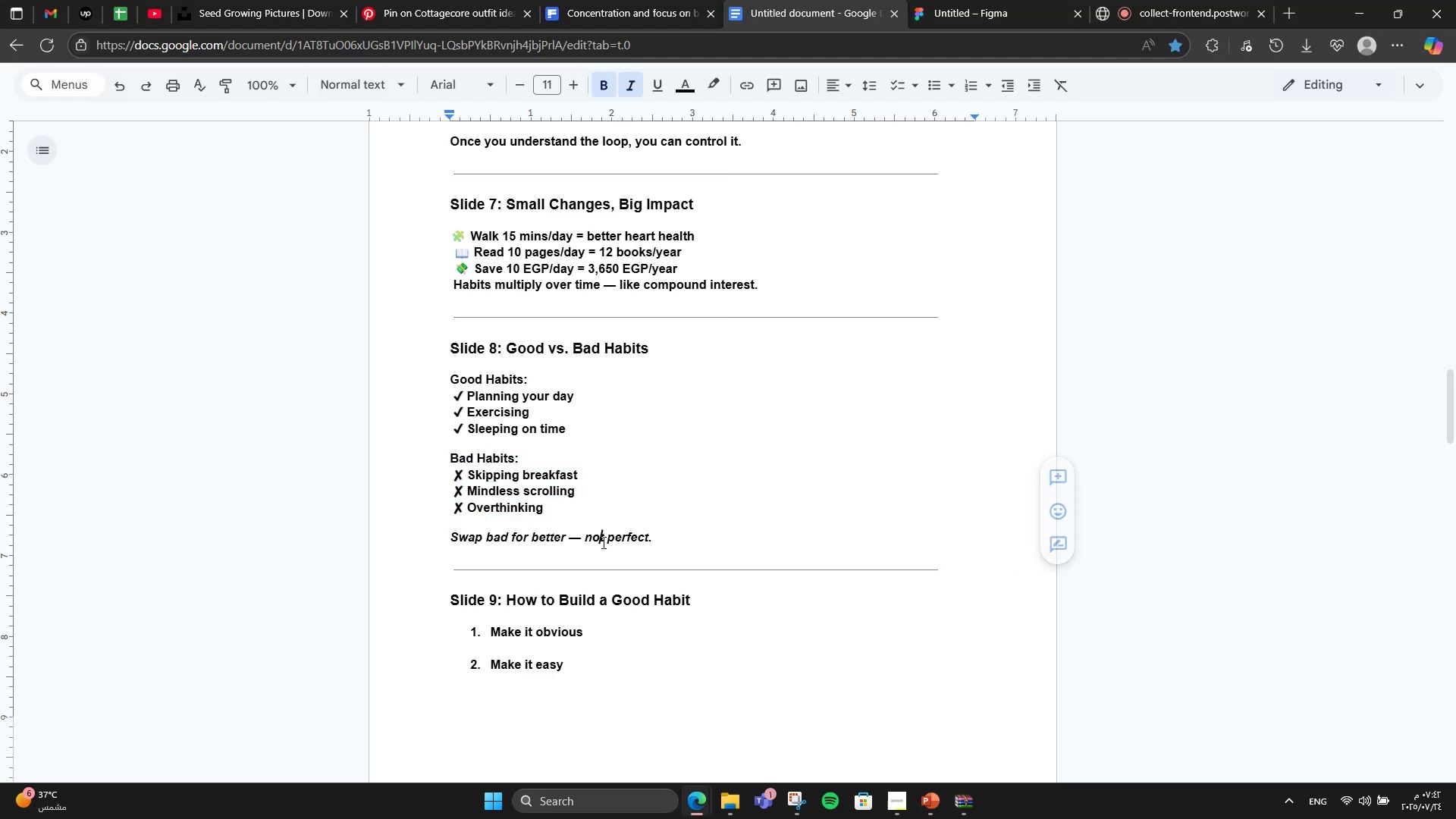 
double_click([602, 542])
 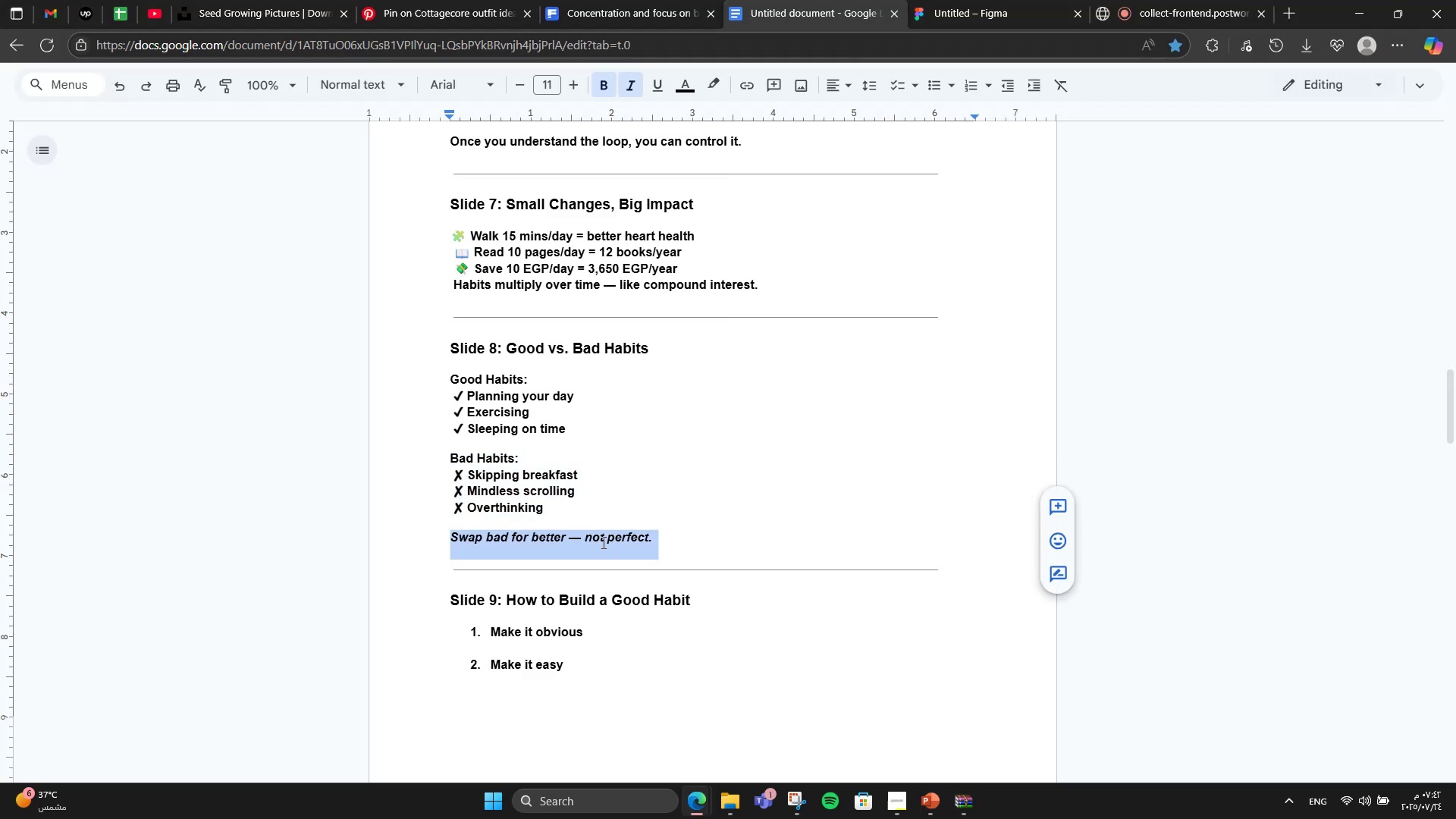 
triple_click([602, 542])
 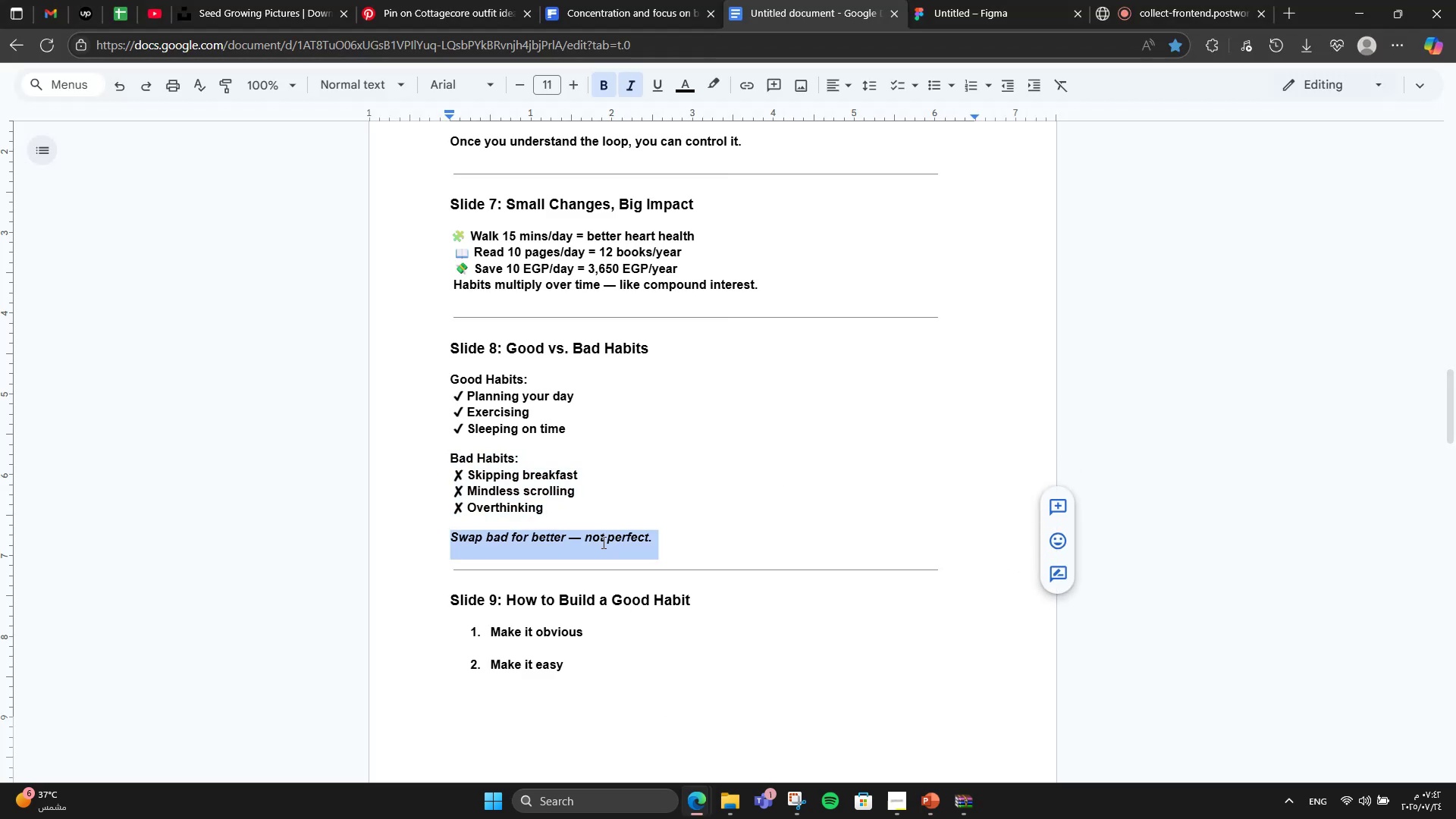 
key(Control+C)
 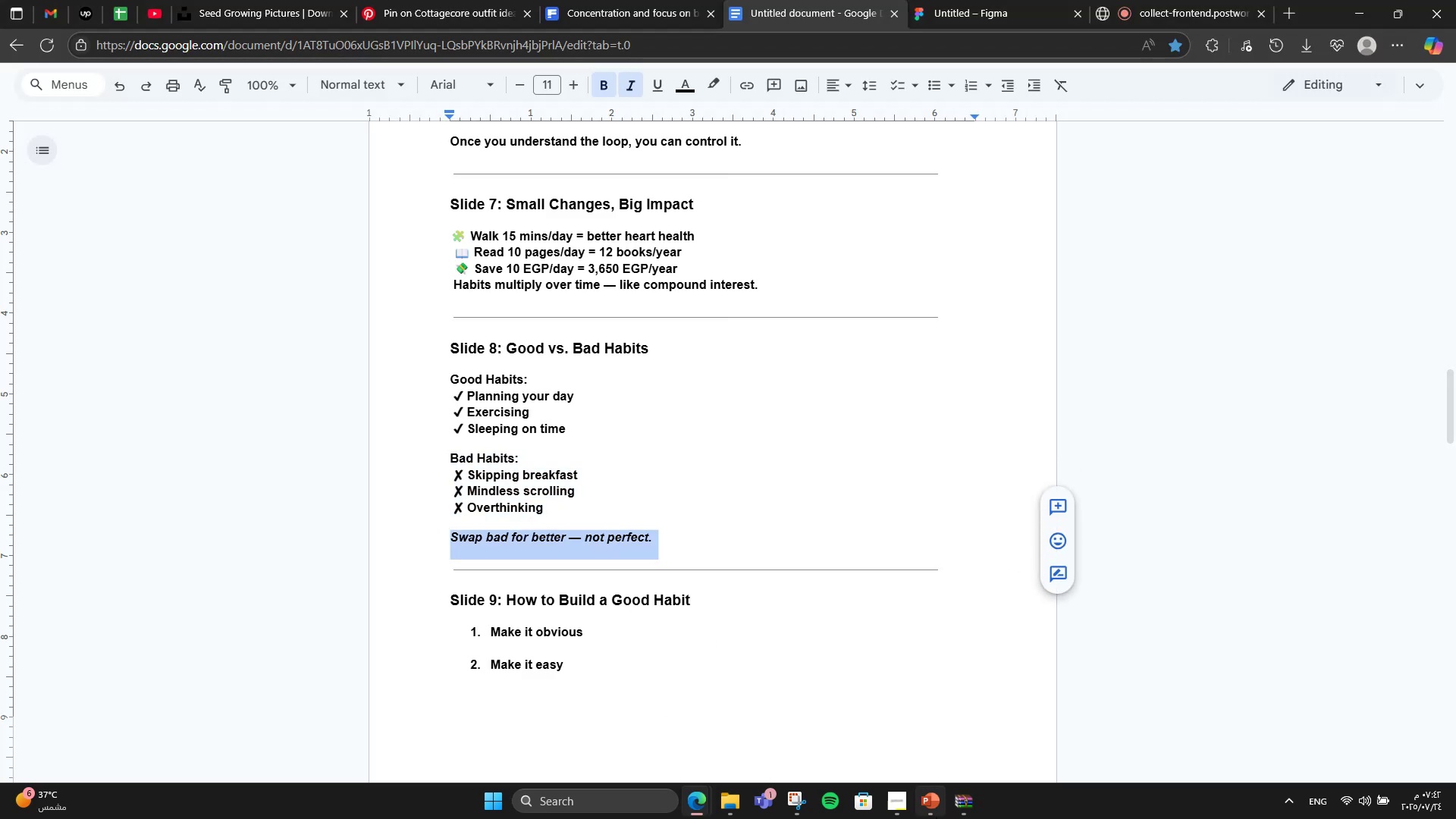 
left_click([934, 817])
 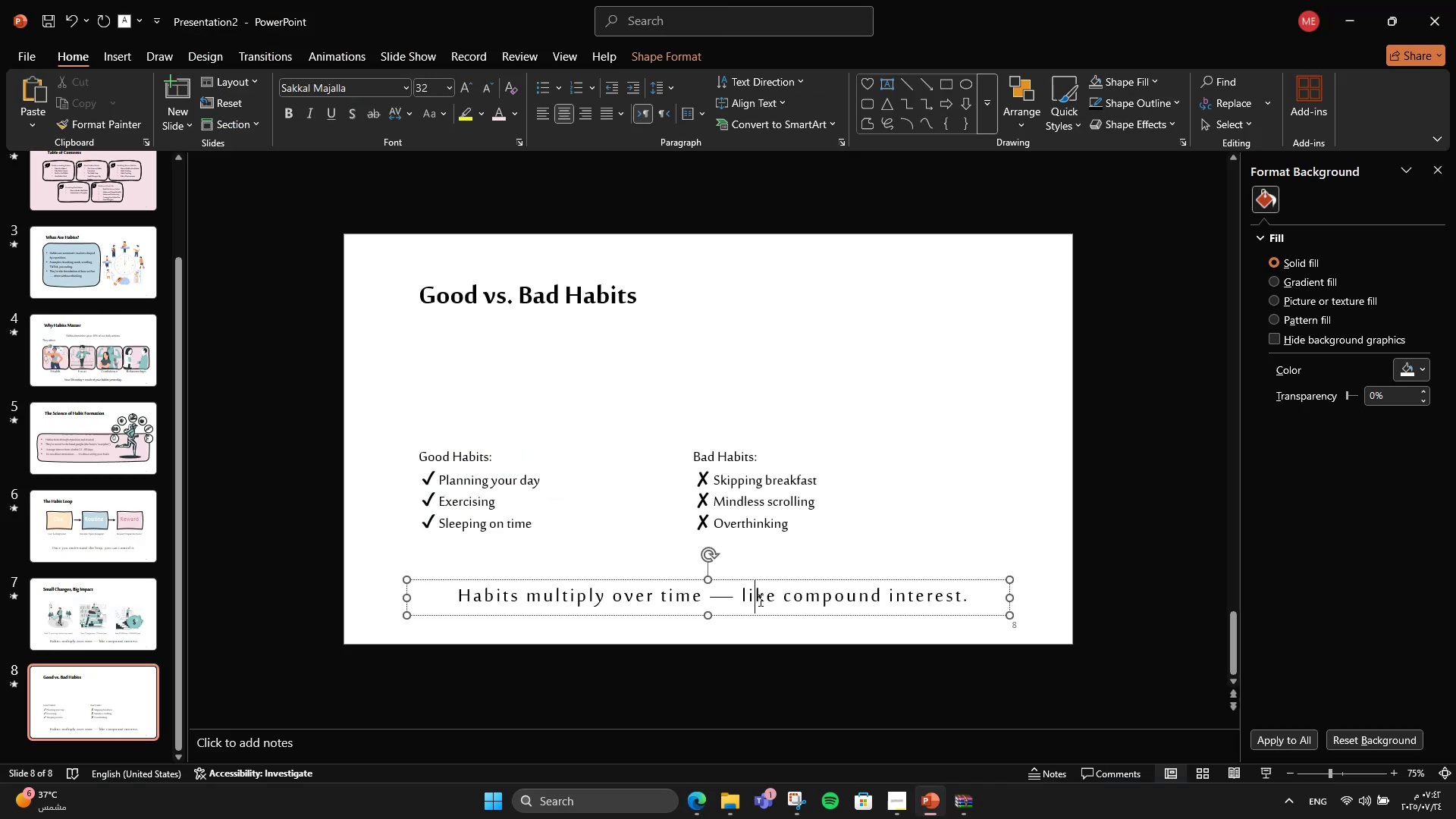 
double_click([759, 600])
 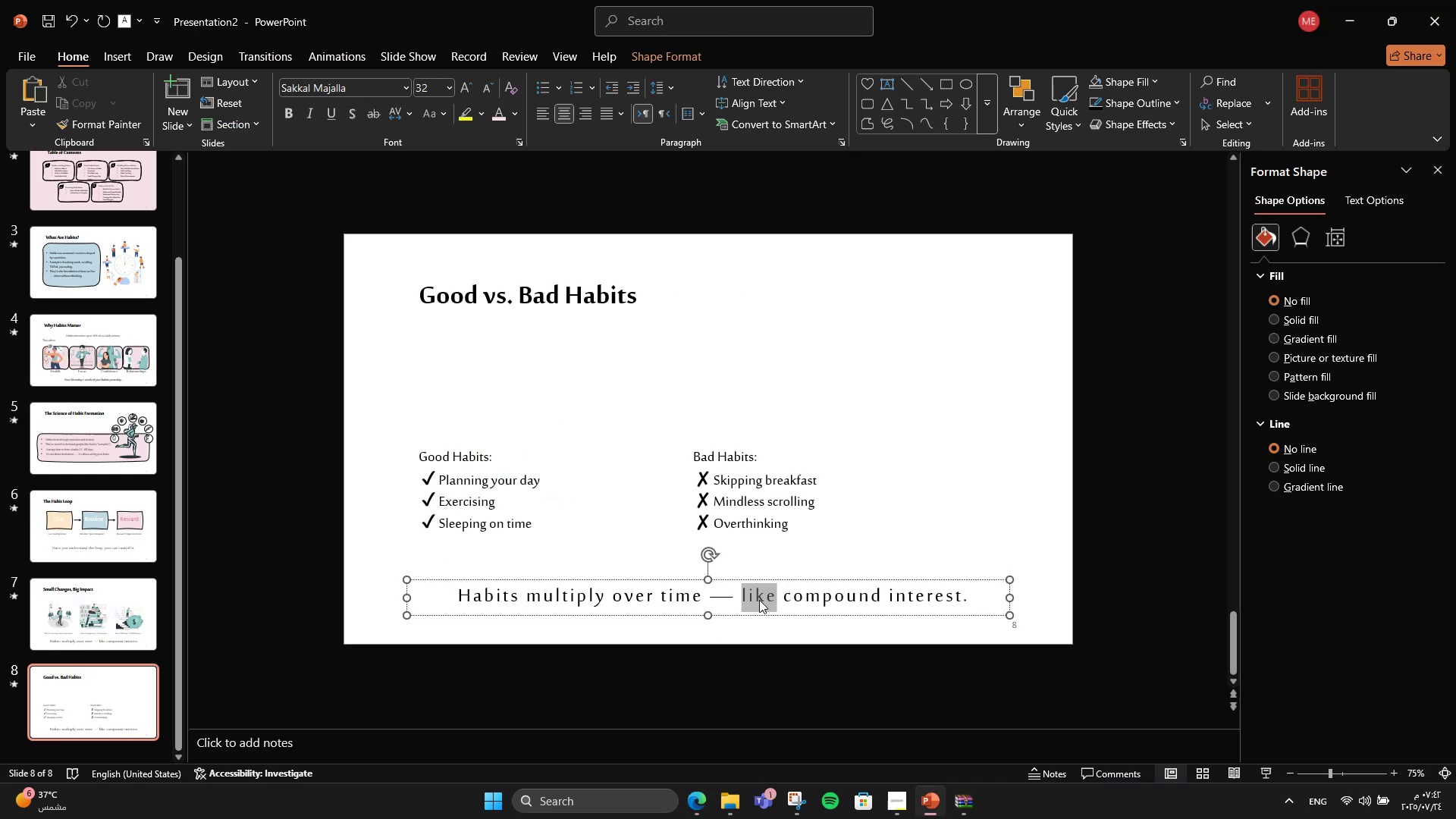 
triple_click([759, 600])
 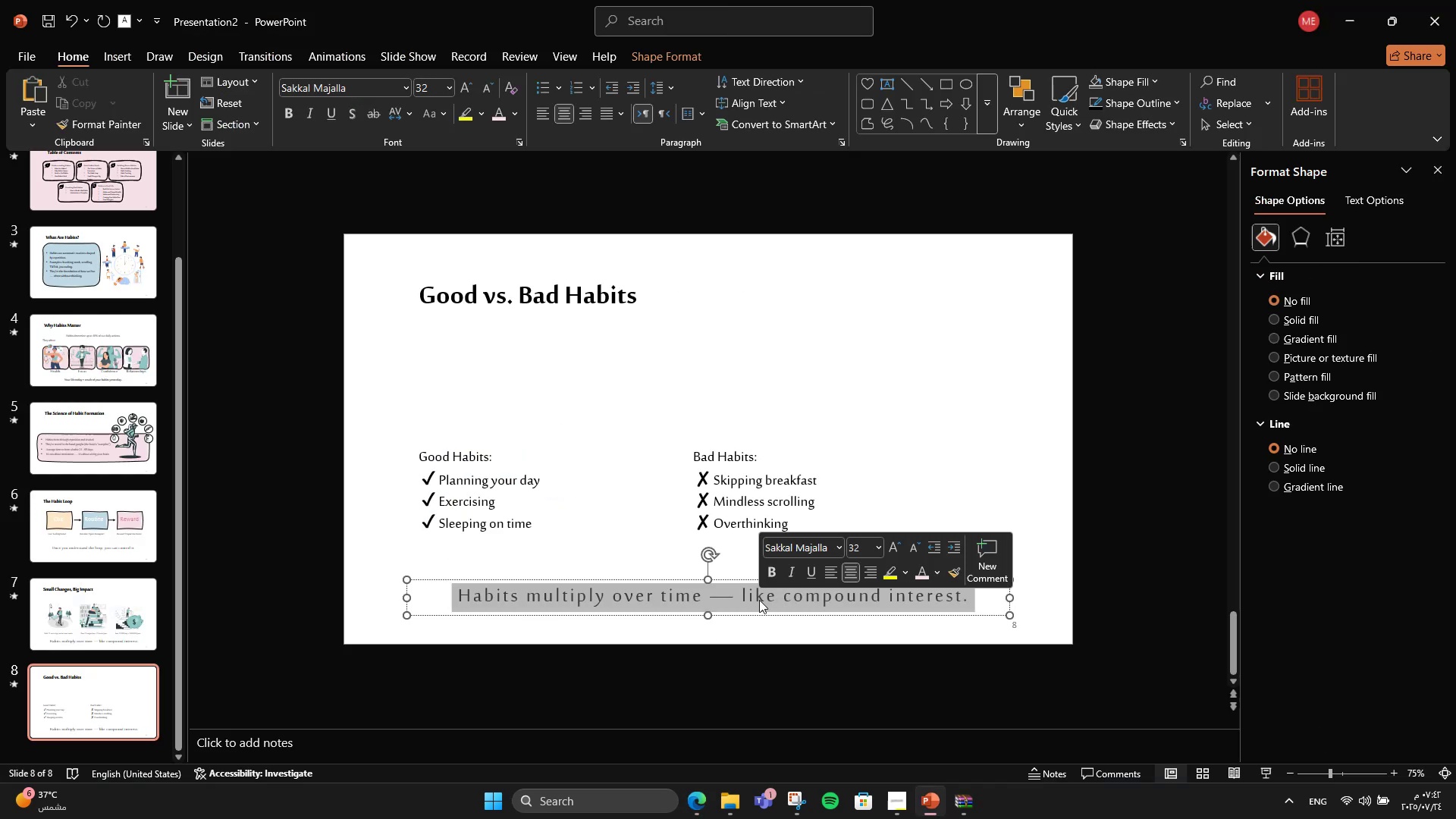 
key(Control+ControlLeft)
 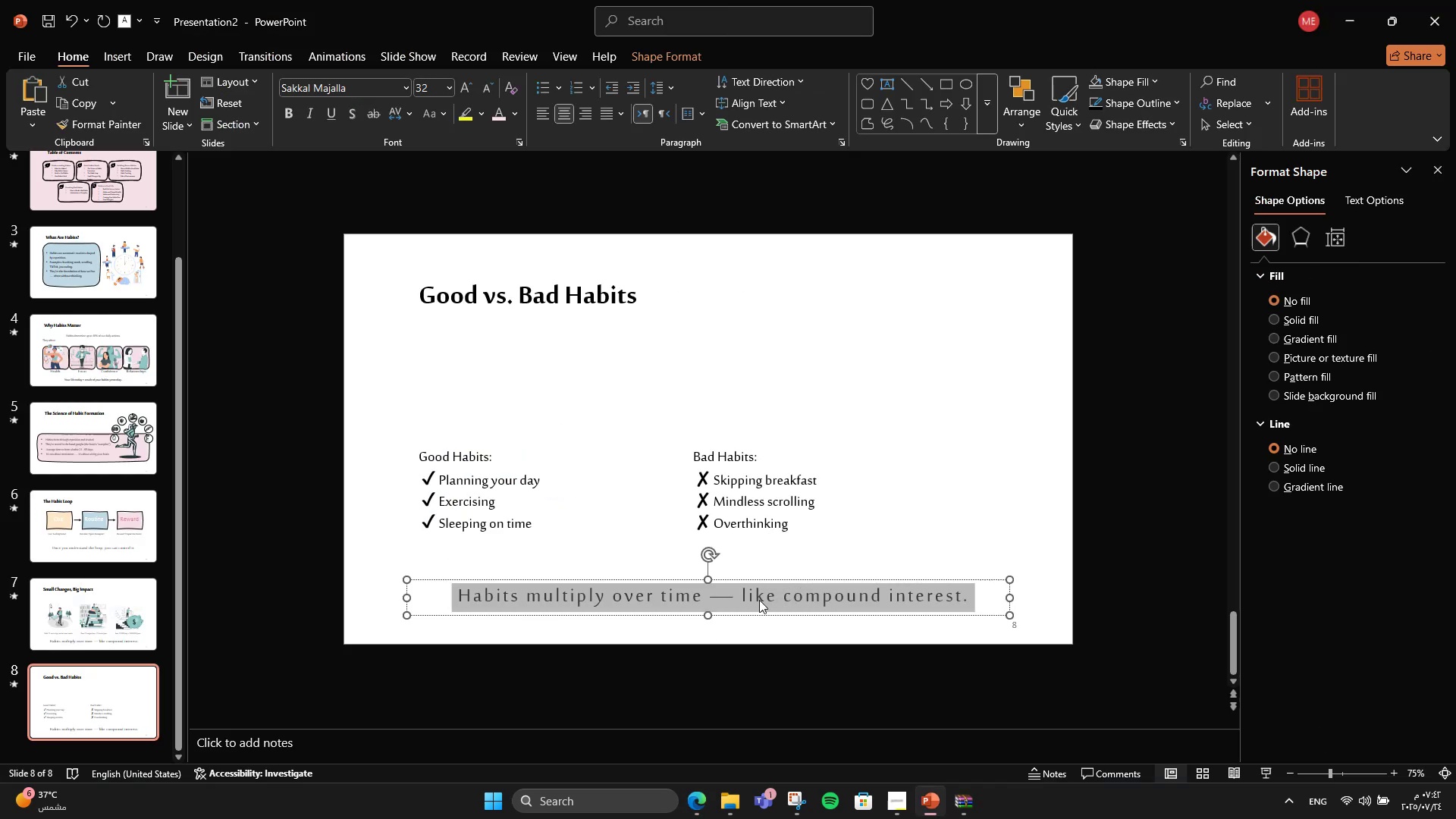 
key(Control+V)
 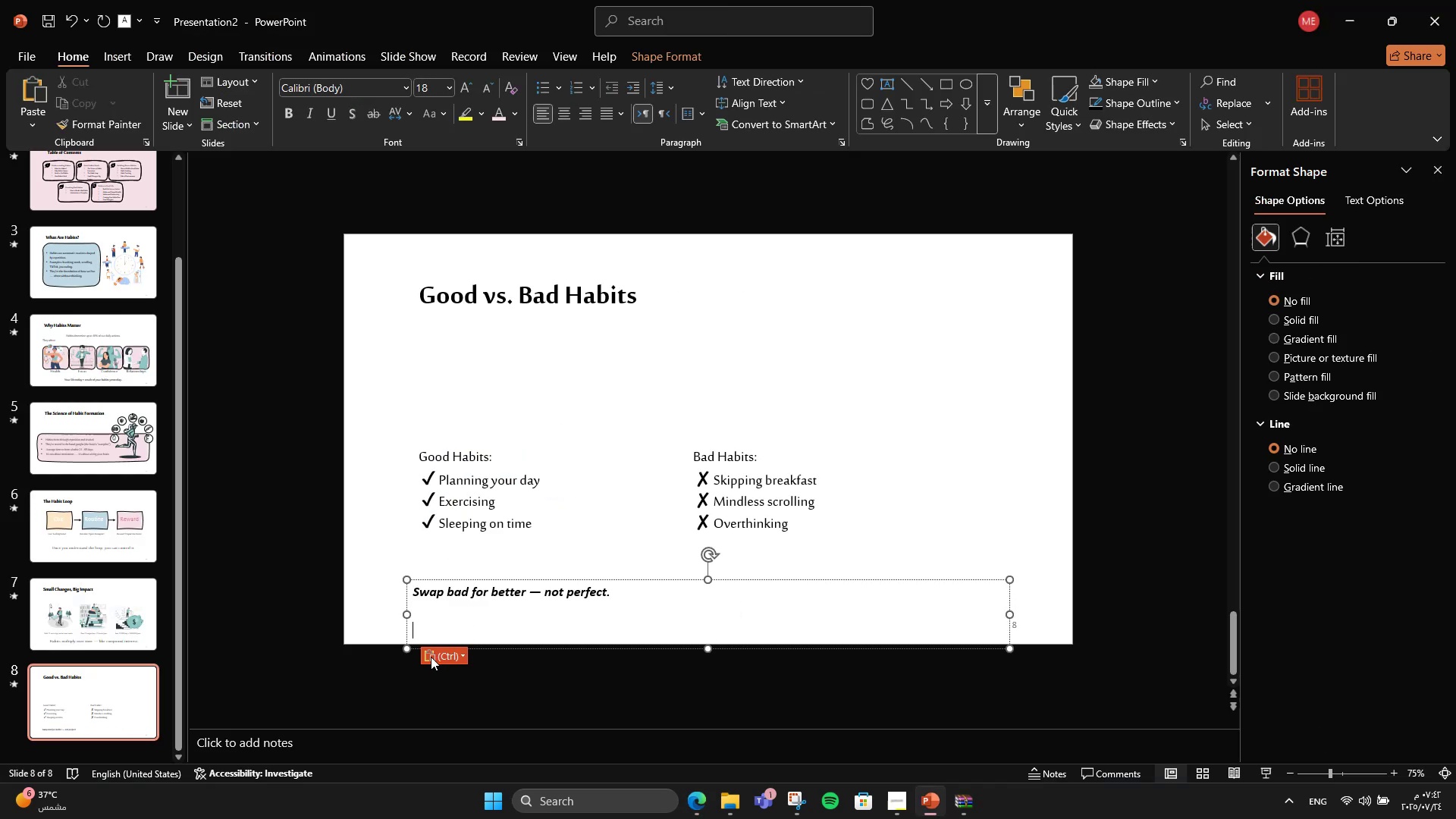 
left_click([431, 657])
 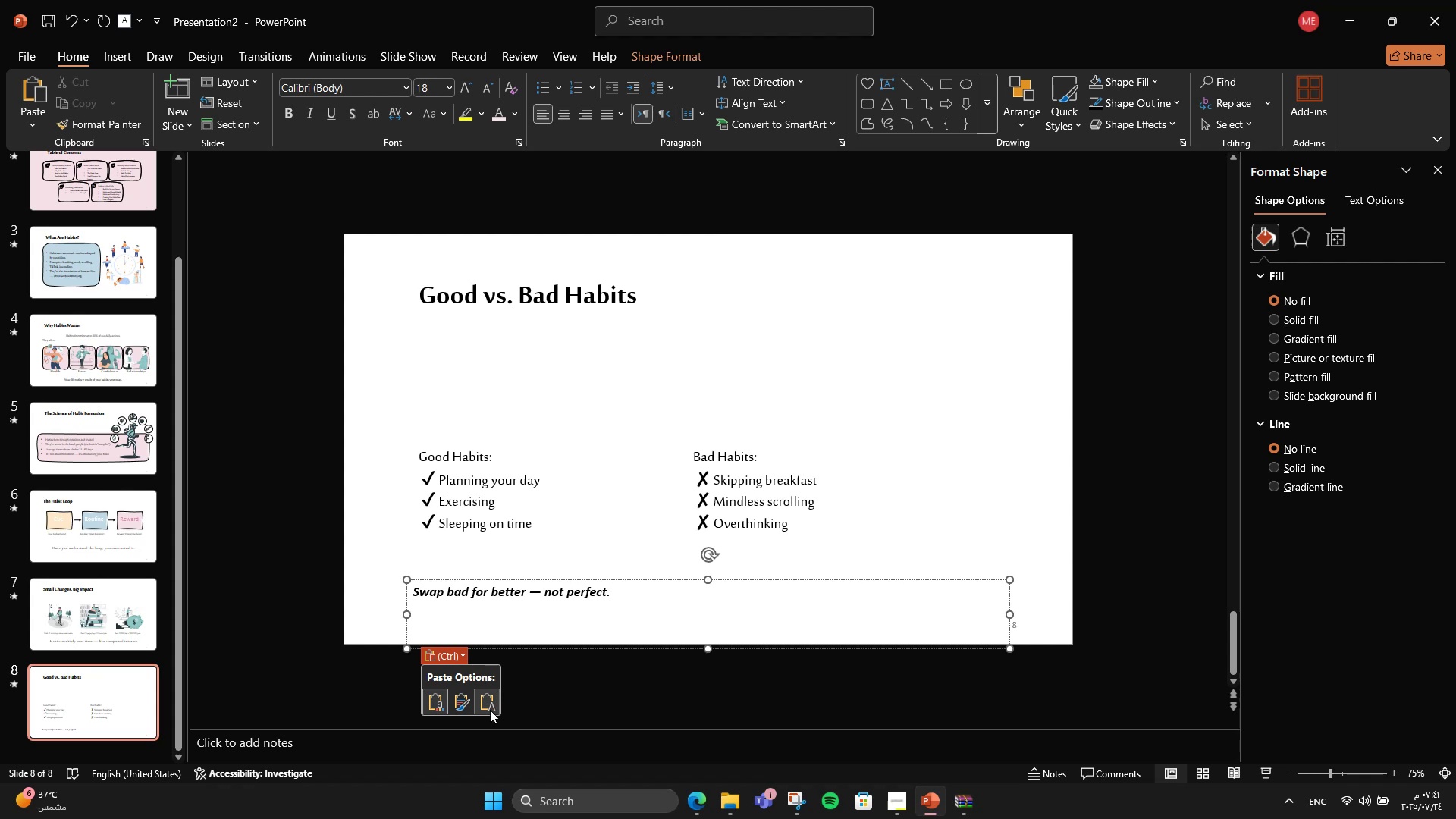 
left_click([490, 711])
 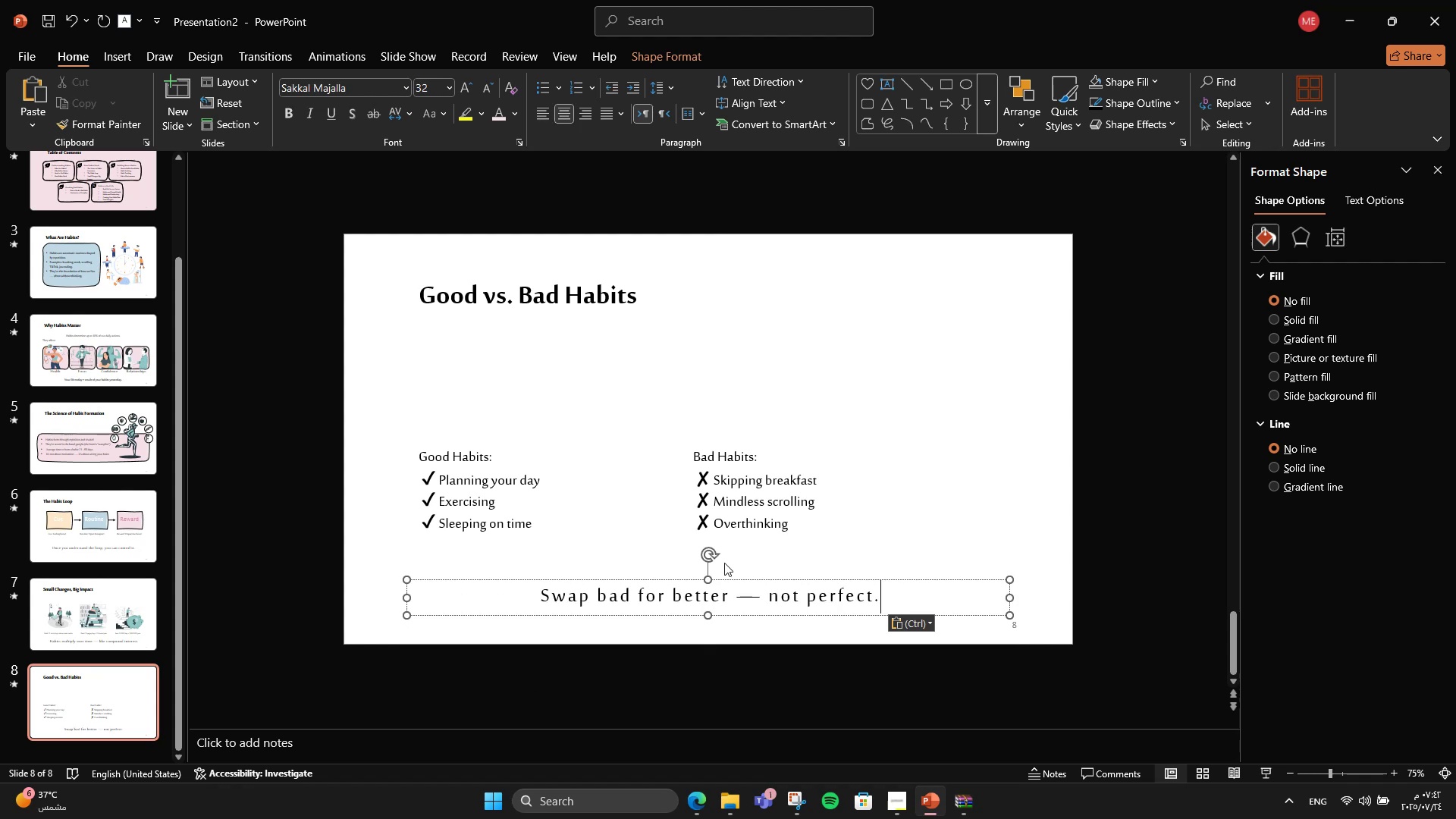 
left_click([757, 538])
 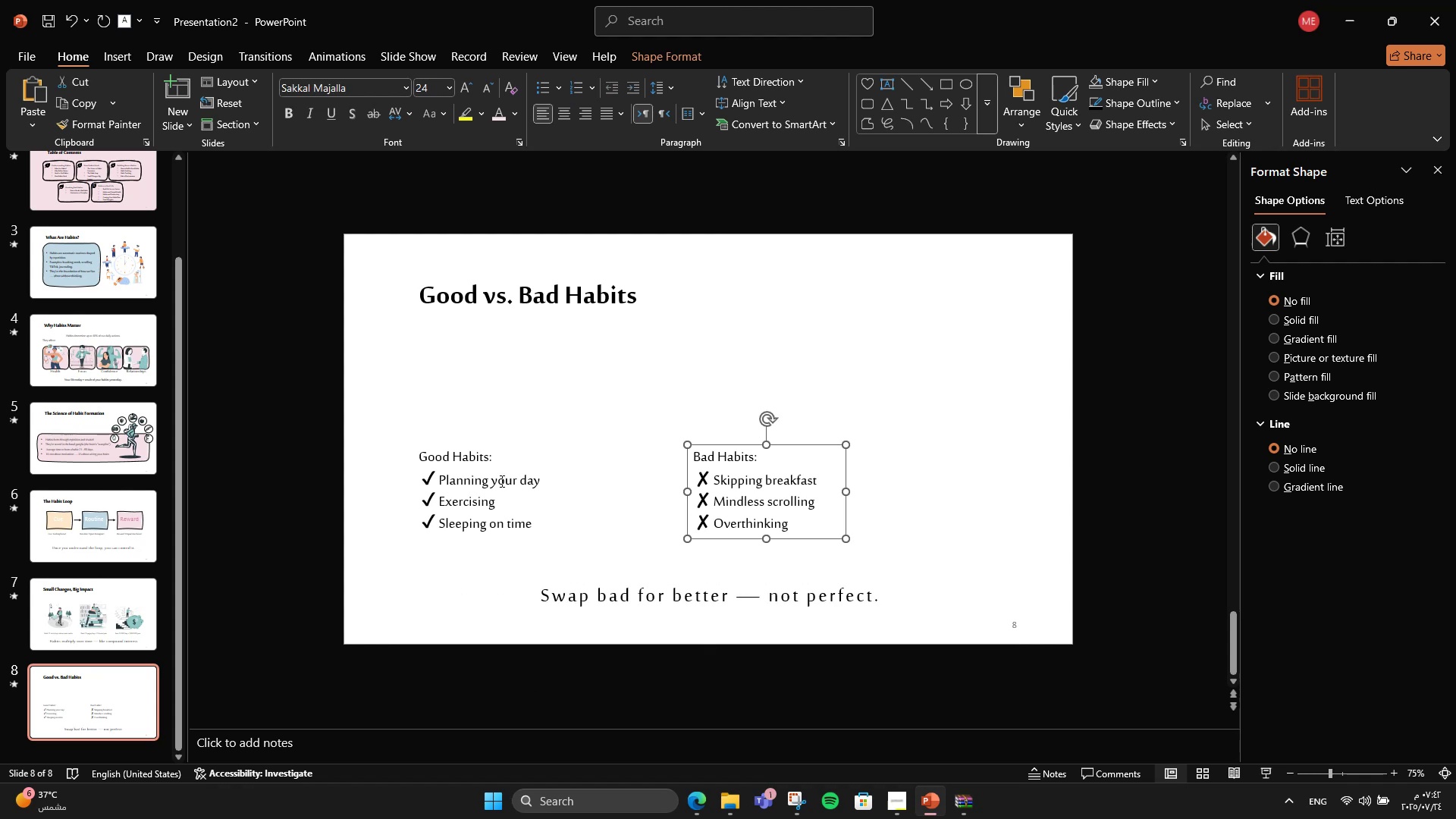 
hold_key(key=ShiftLeft, duration=0.33)
left_click([480, 479])
 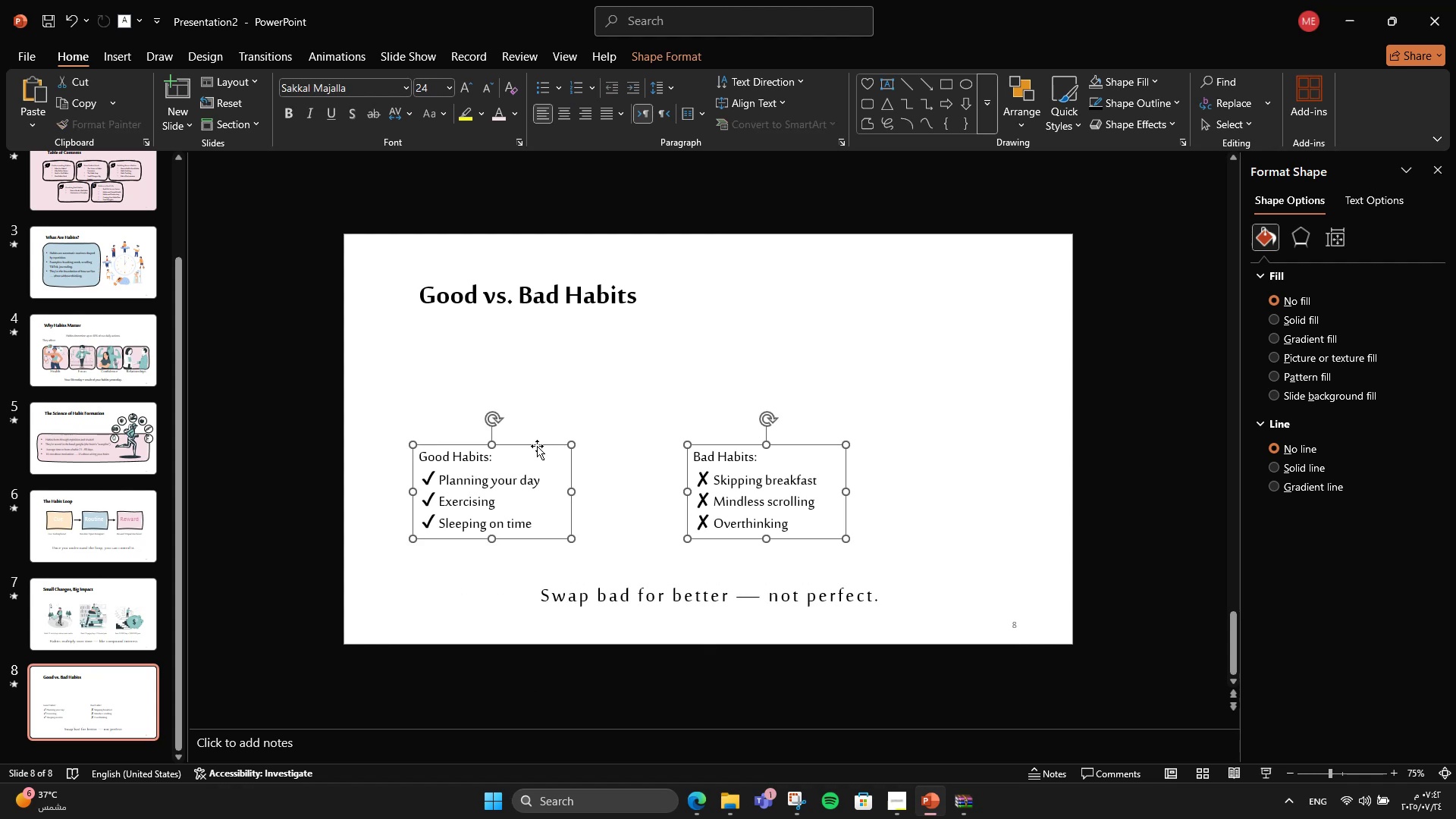 
hold_key(key=ShiftLeft, duration=1.53)
 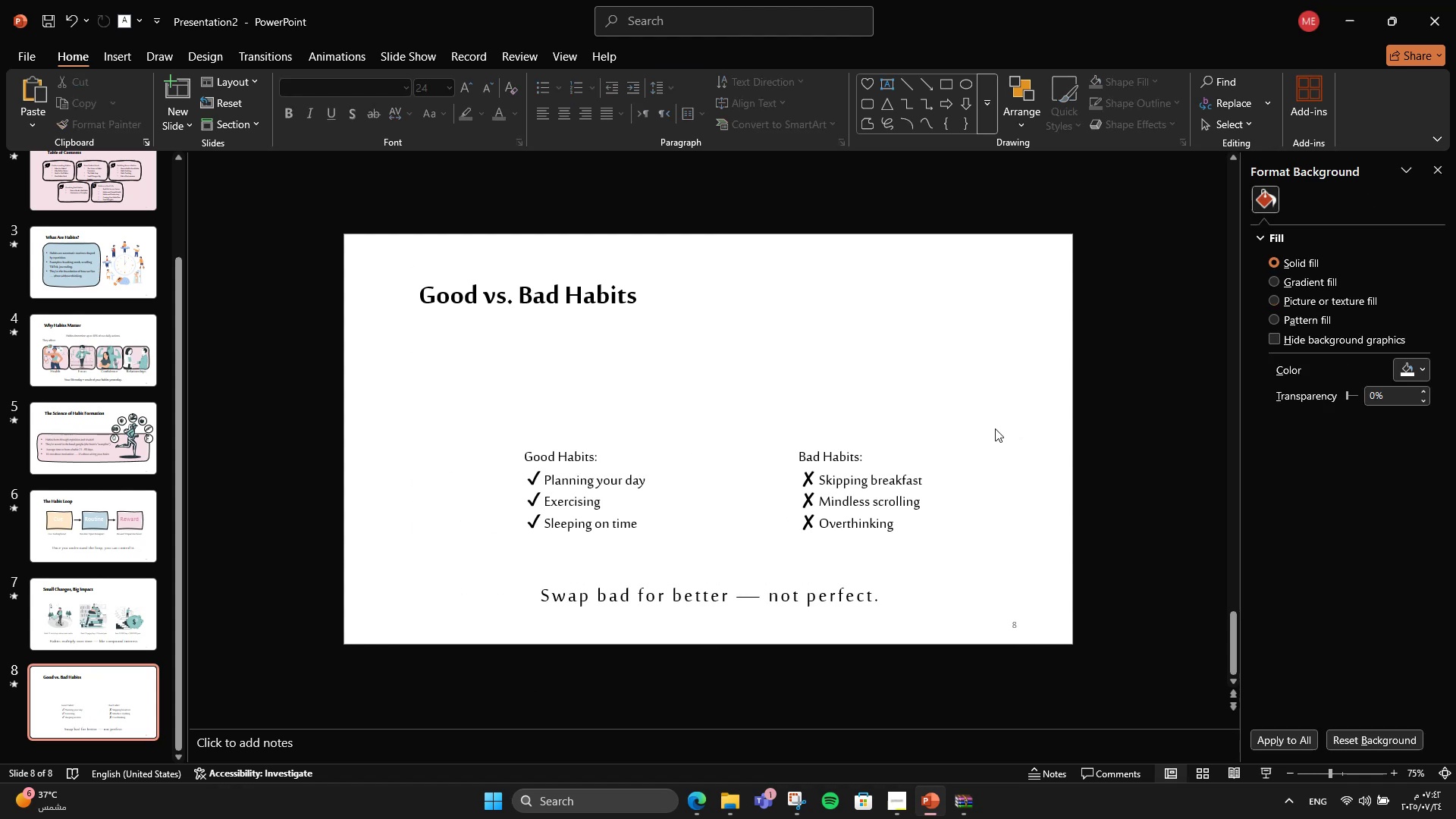 
double_click([923, 463])
 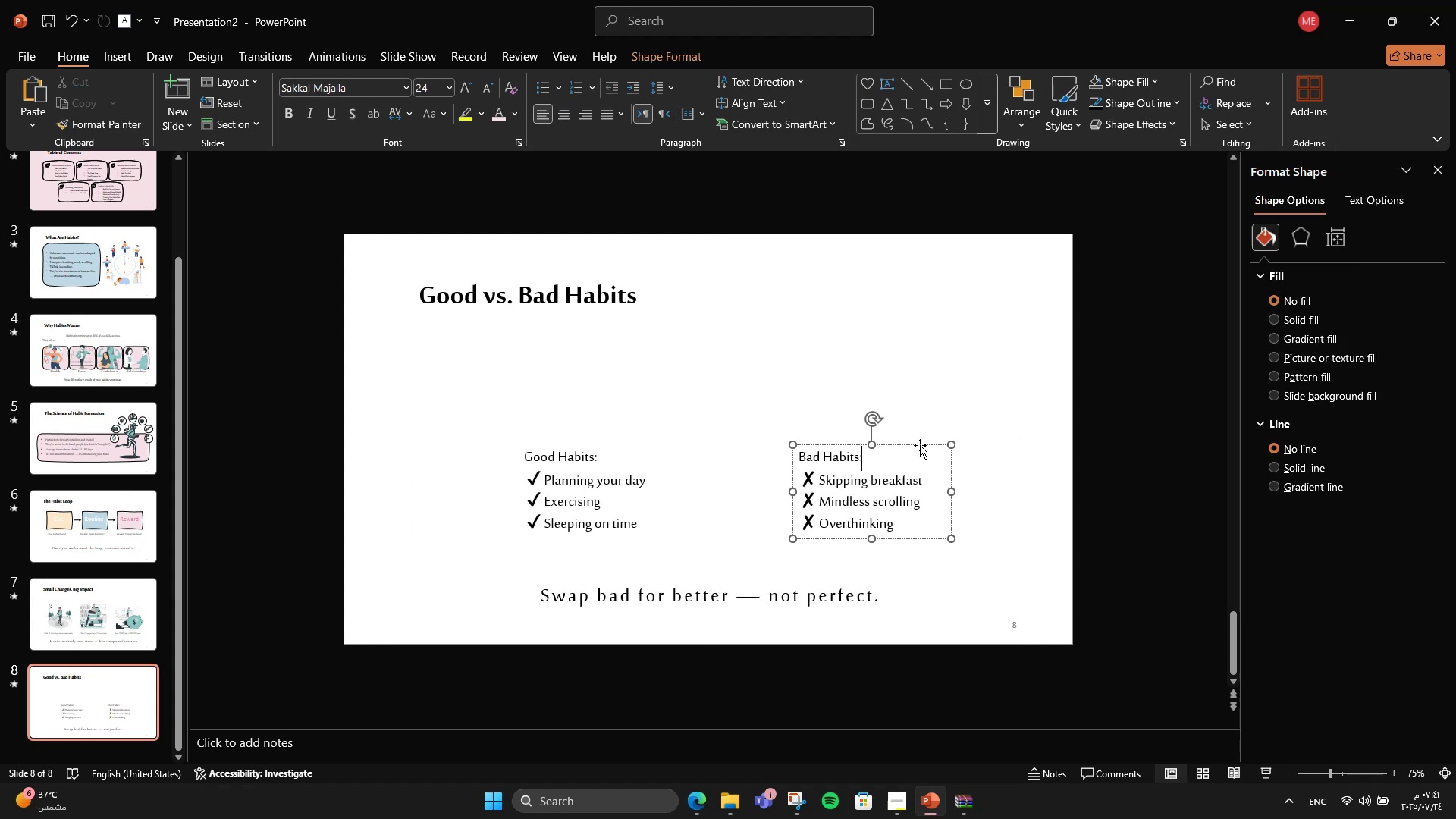 
hold_key(key=ShiftLeft, duration=0.9)
 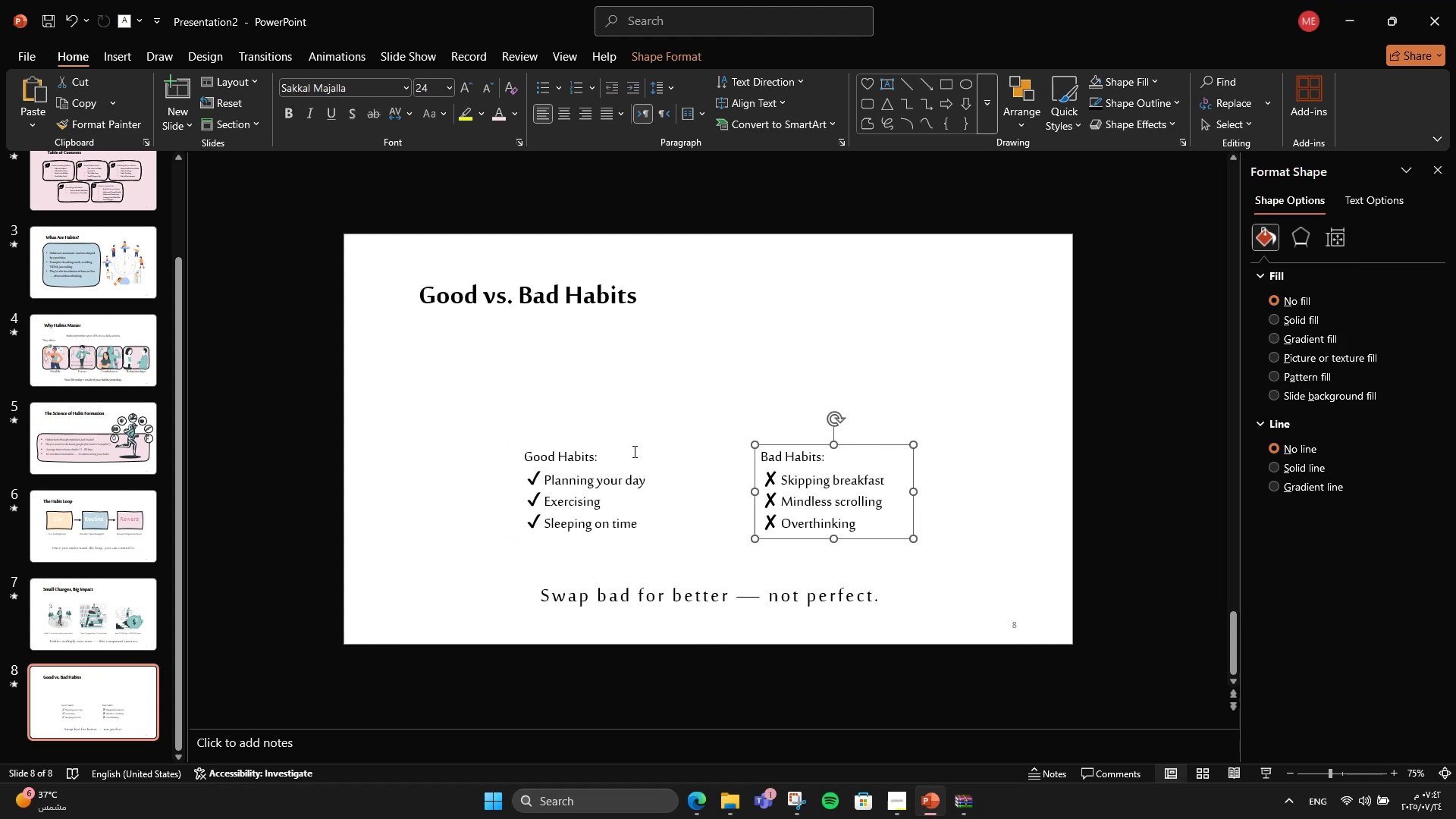 
left_click([632, 452])
 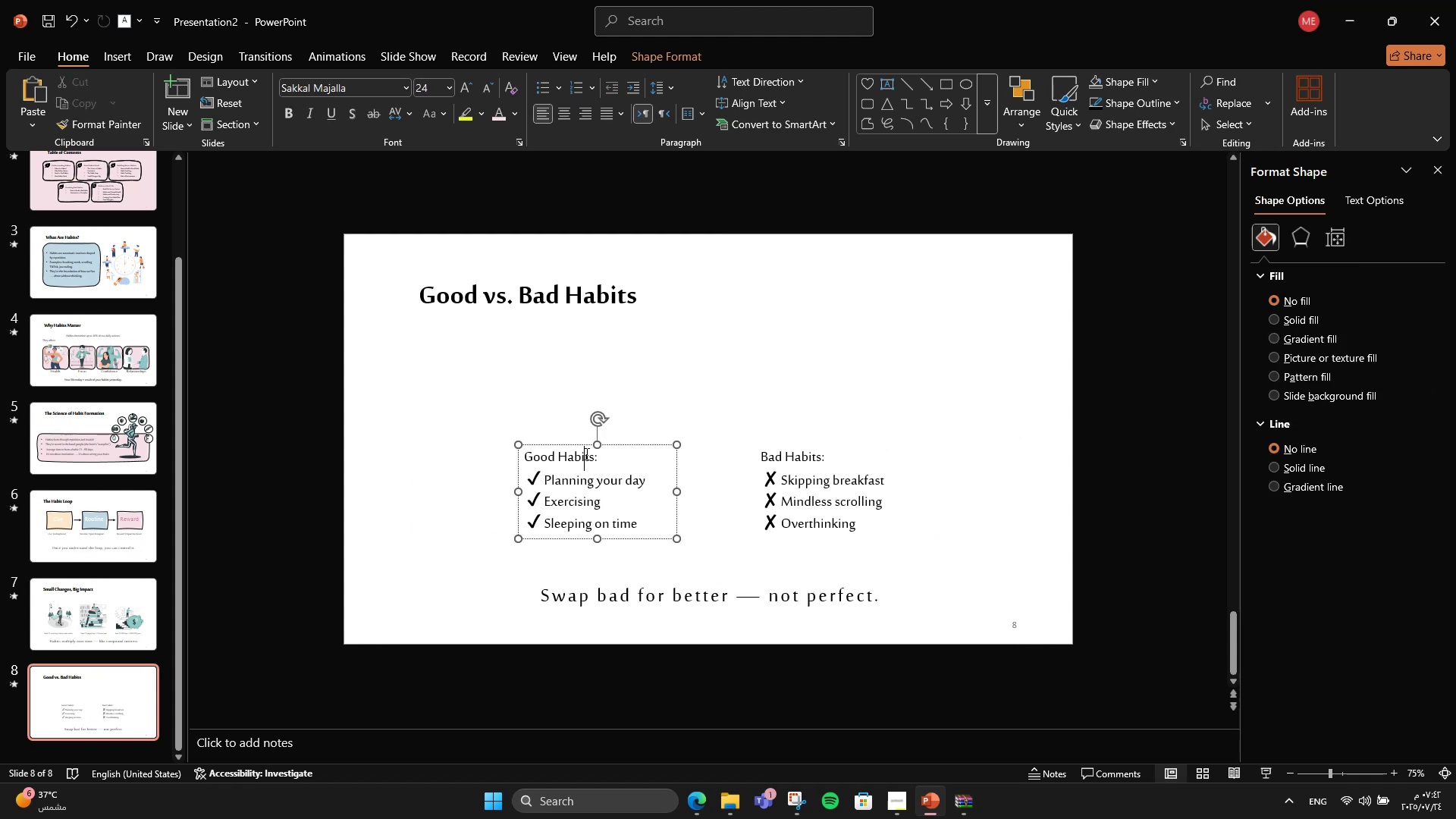 
left_click([585, 453])
 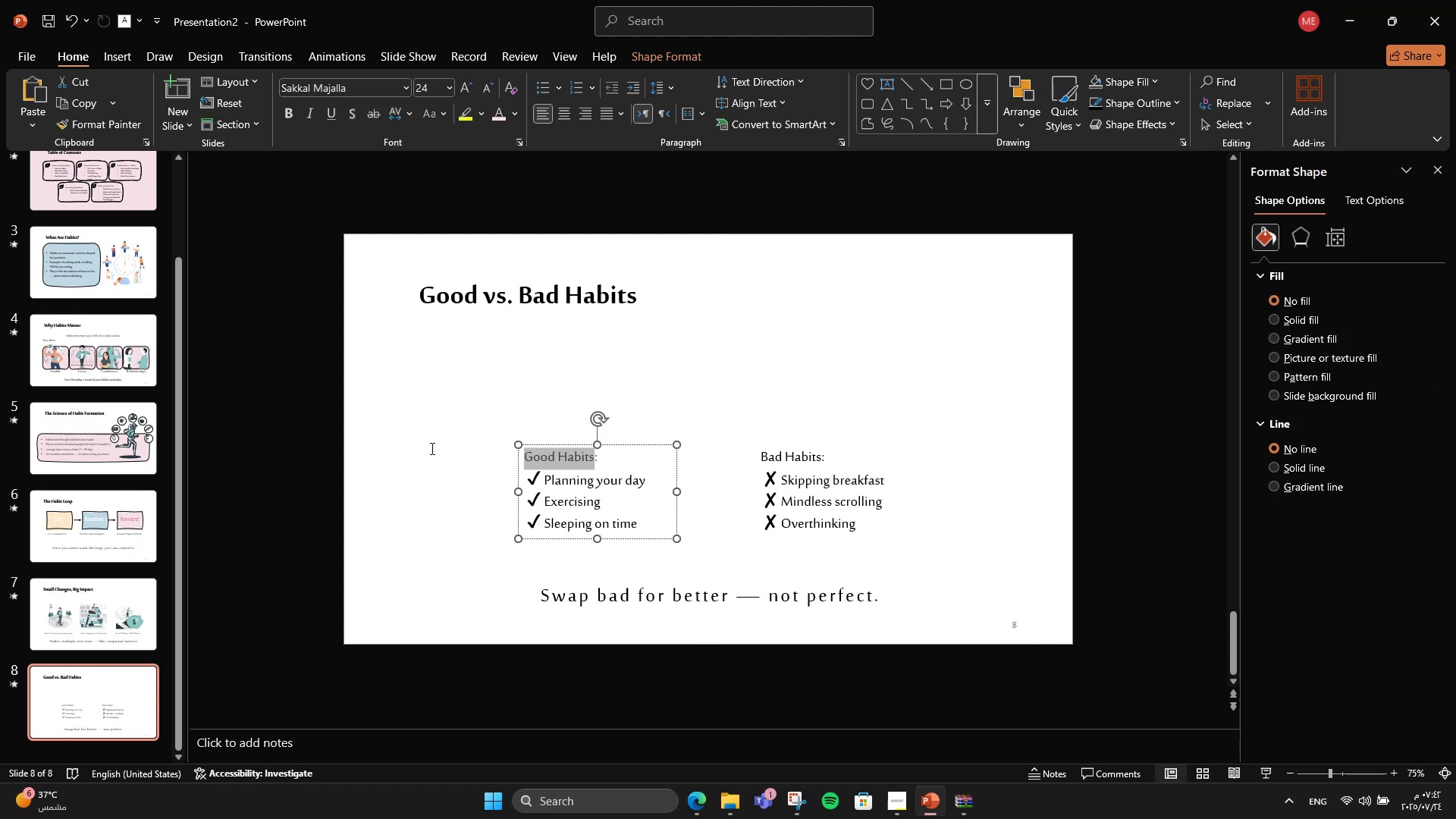 
key(Control+C)
 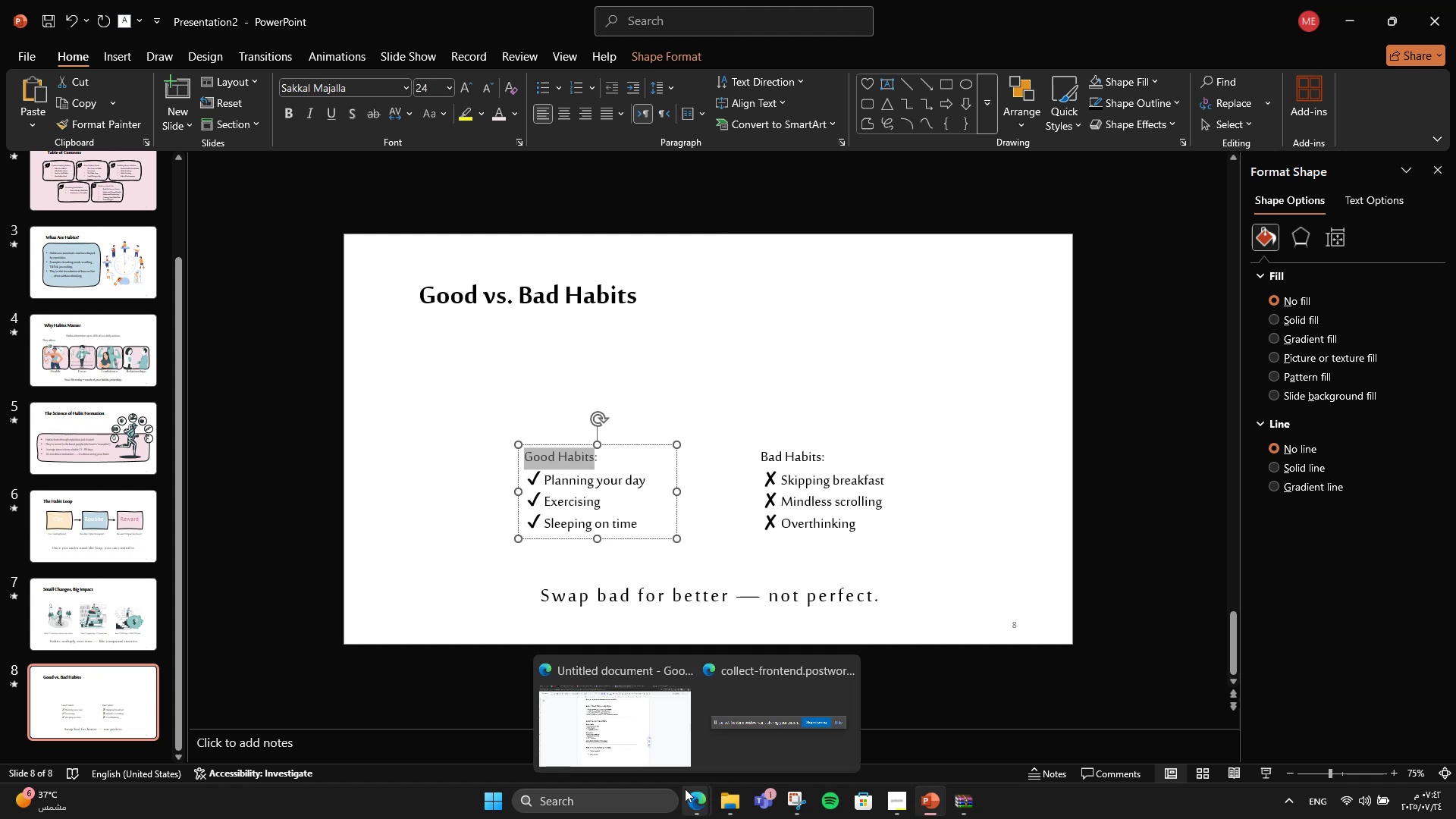 
left_click([649, 729])
 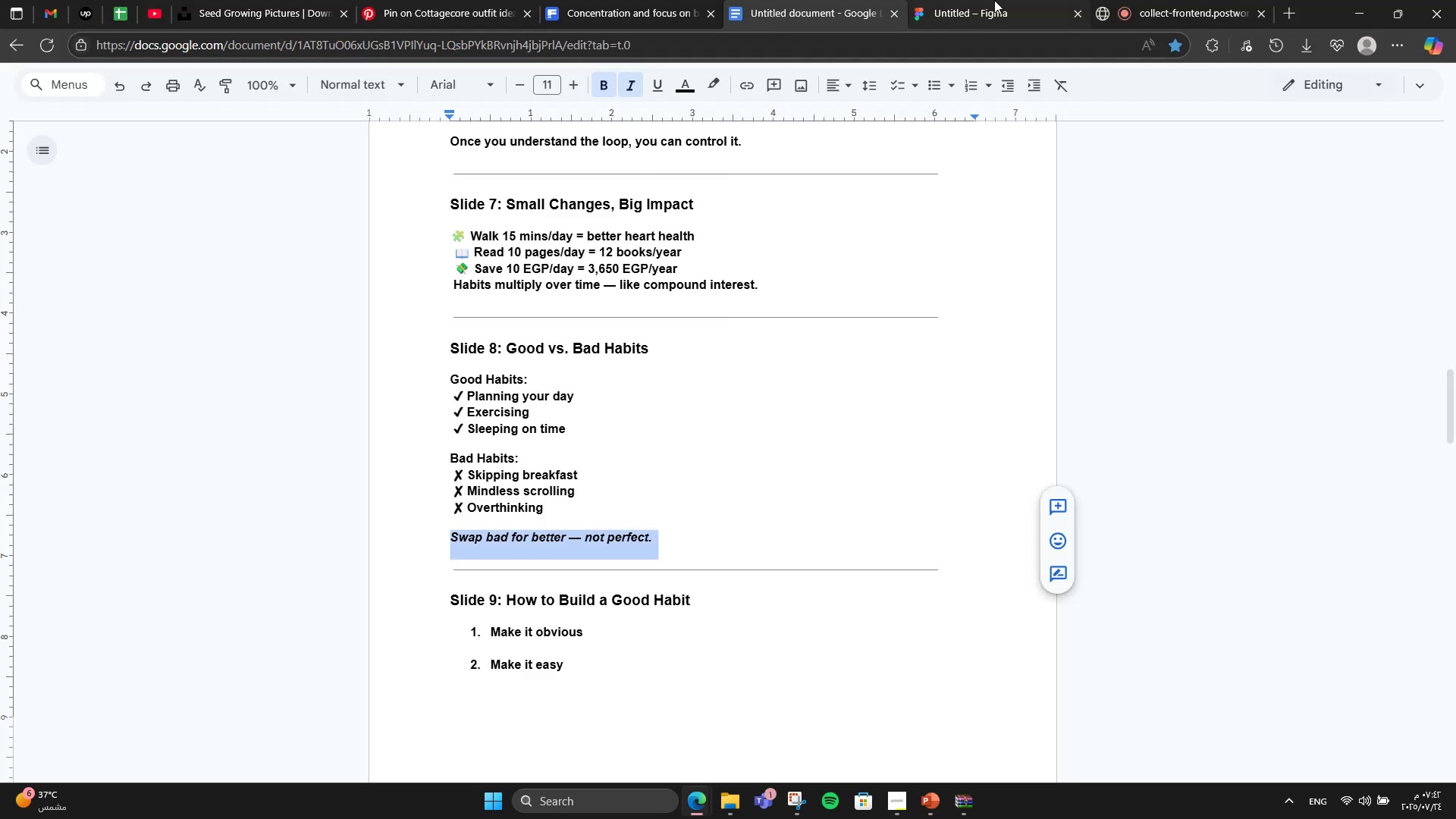 
left_click([994, 0])
 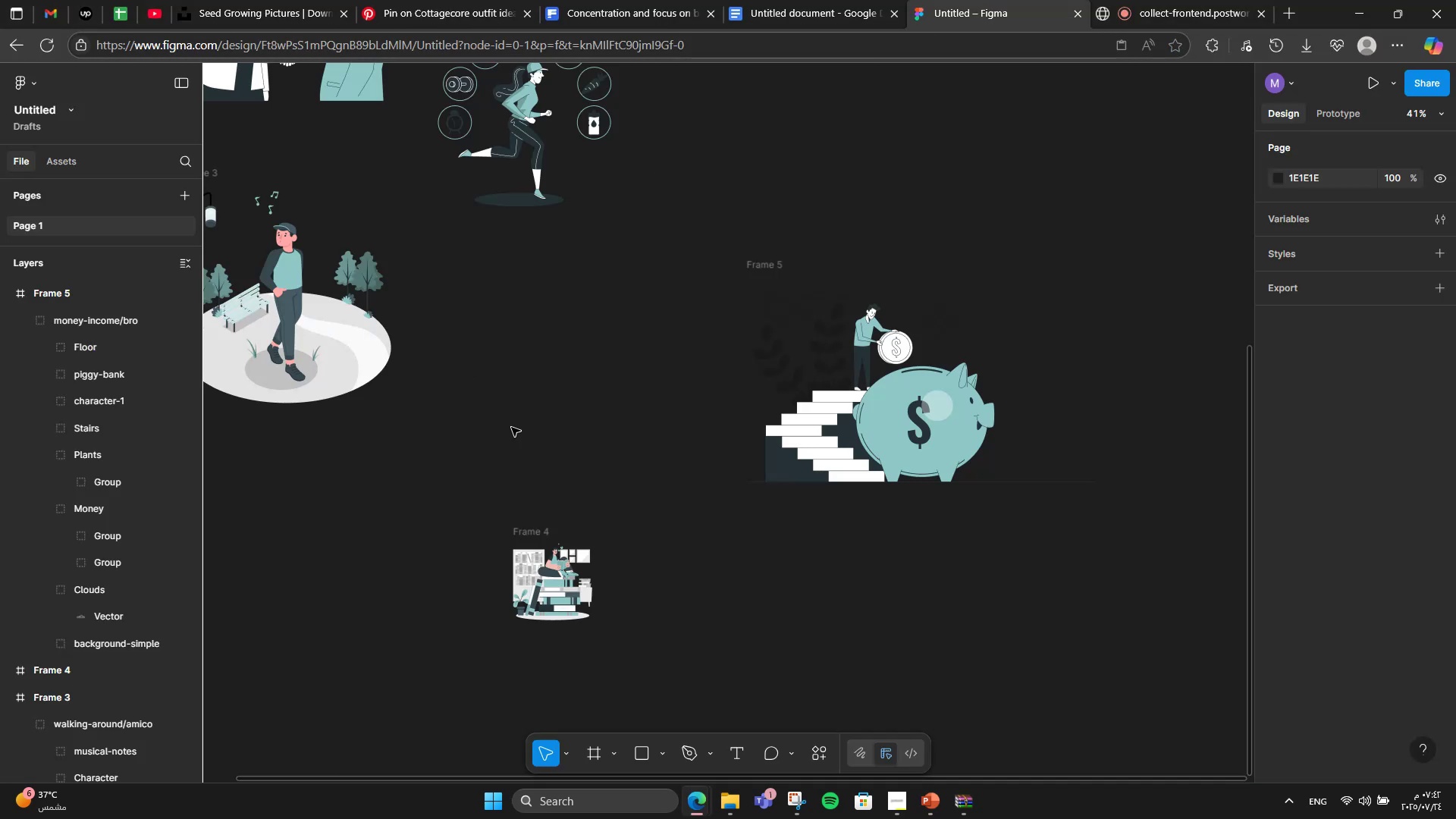 
right_click([511, 427])
 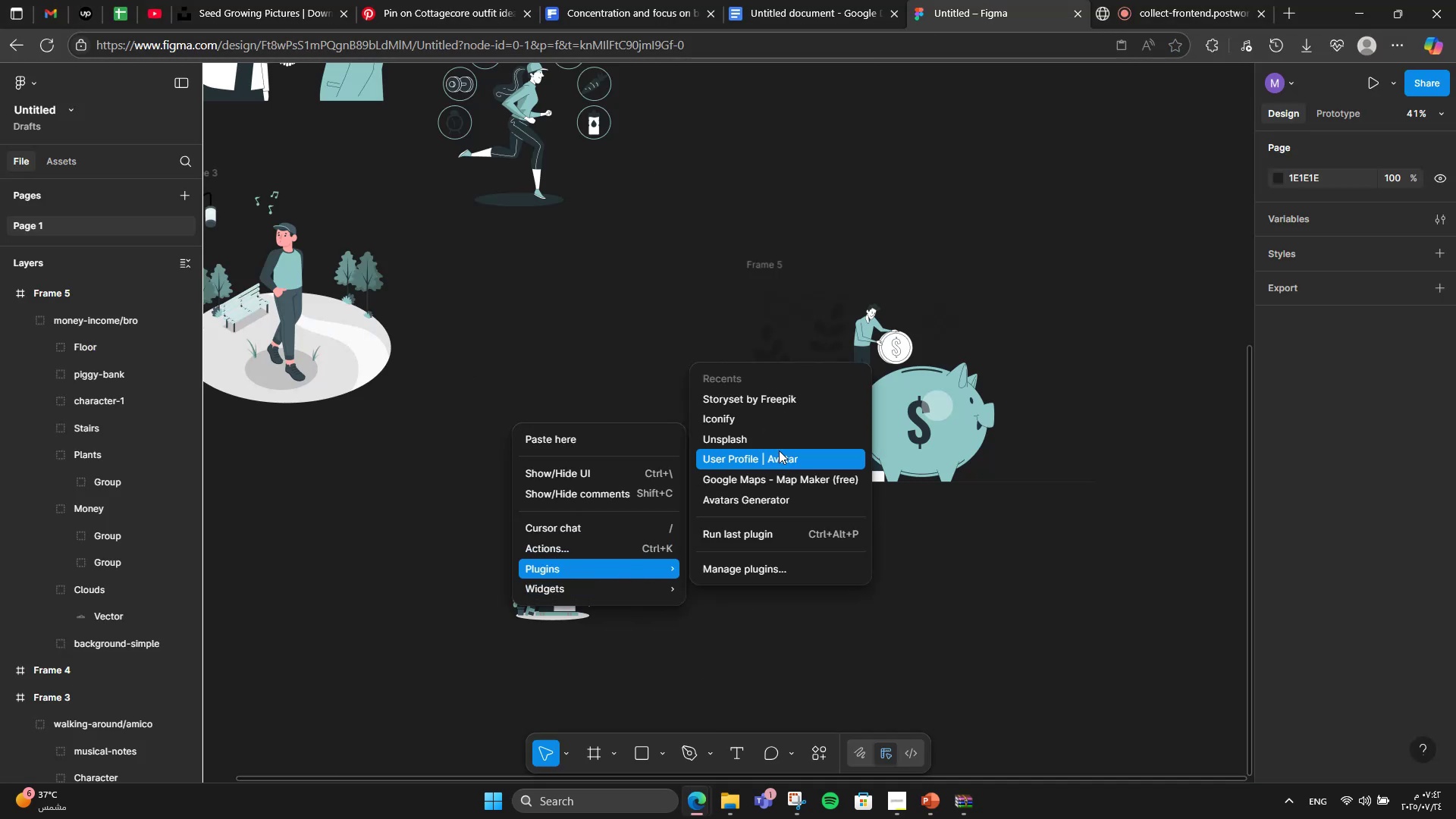 
left_click([777, 407])
 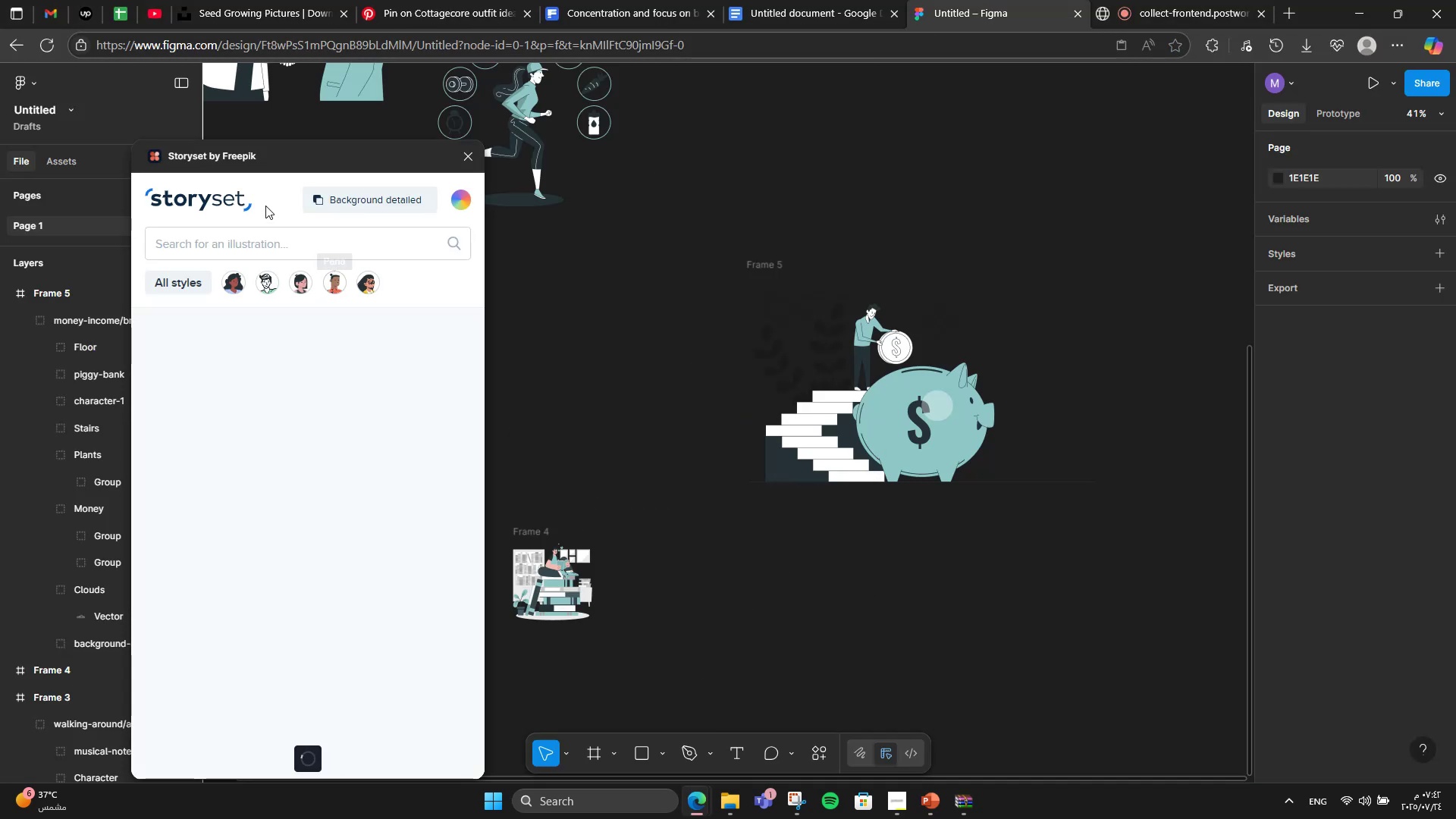 
left_click([256, 253])
 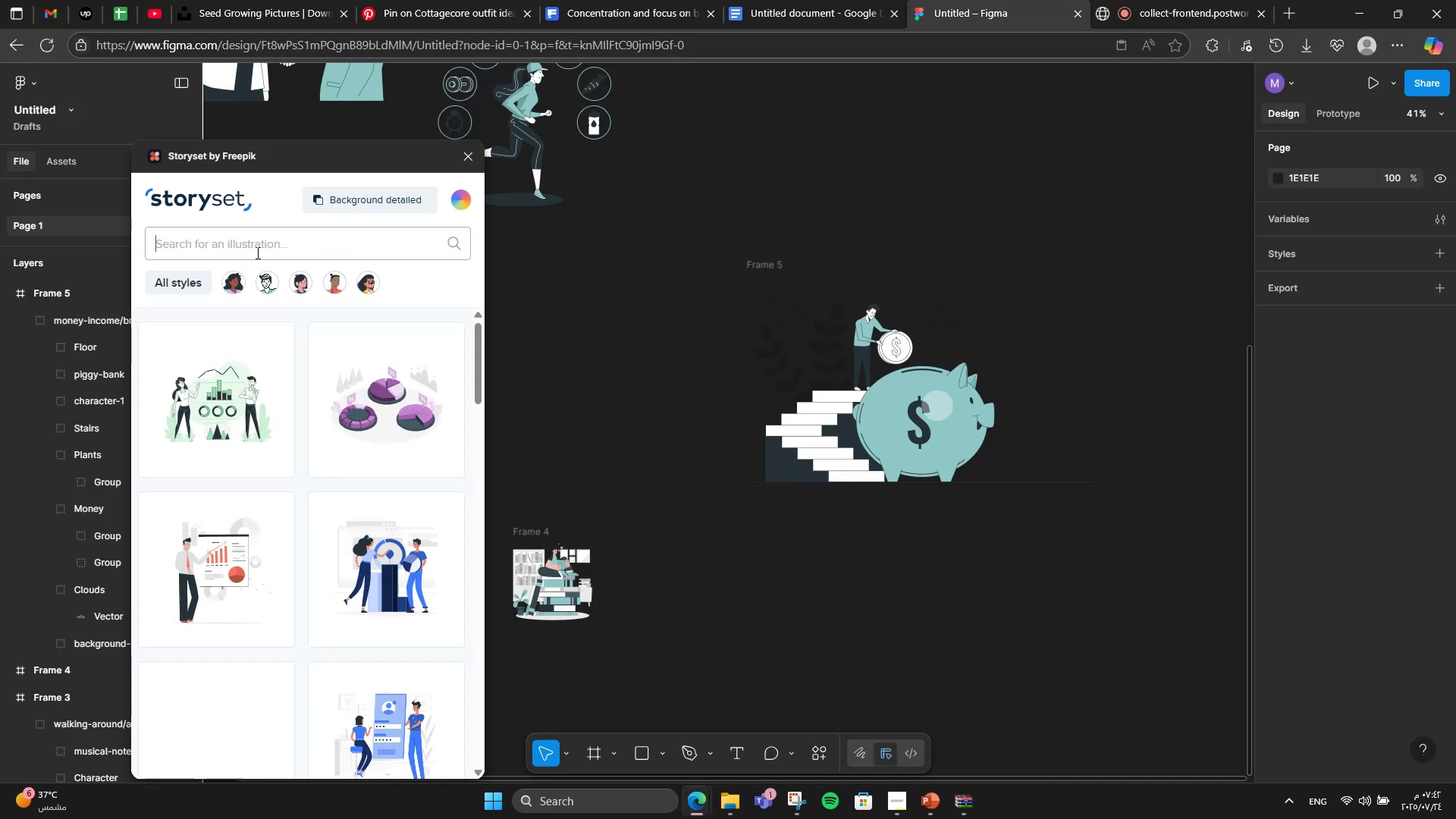 
key(Control+ControlLeft)
 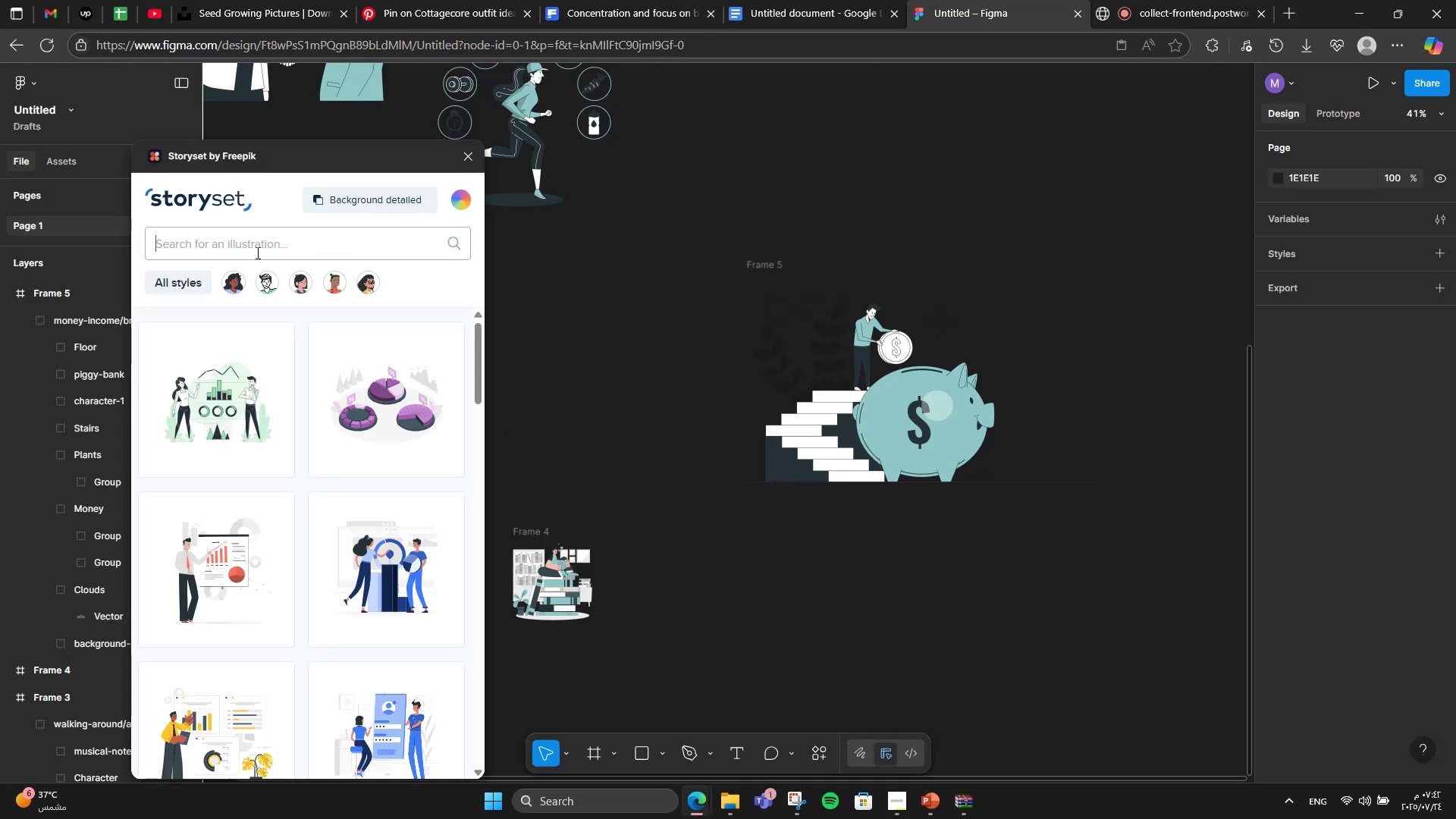 
key(Control+V)
 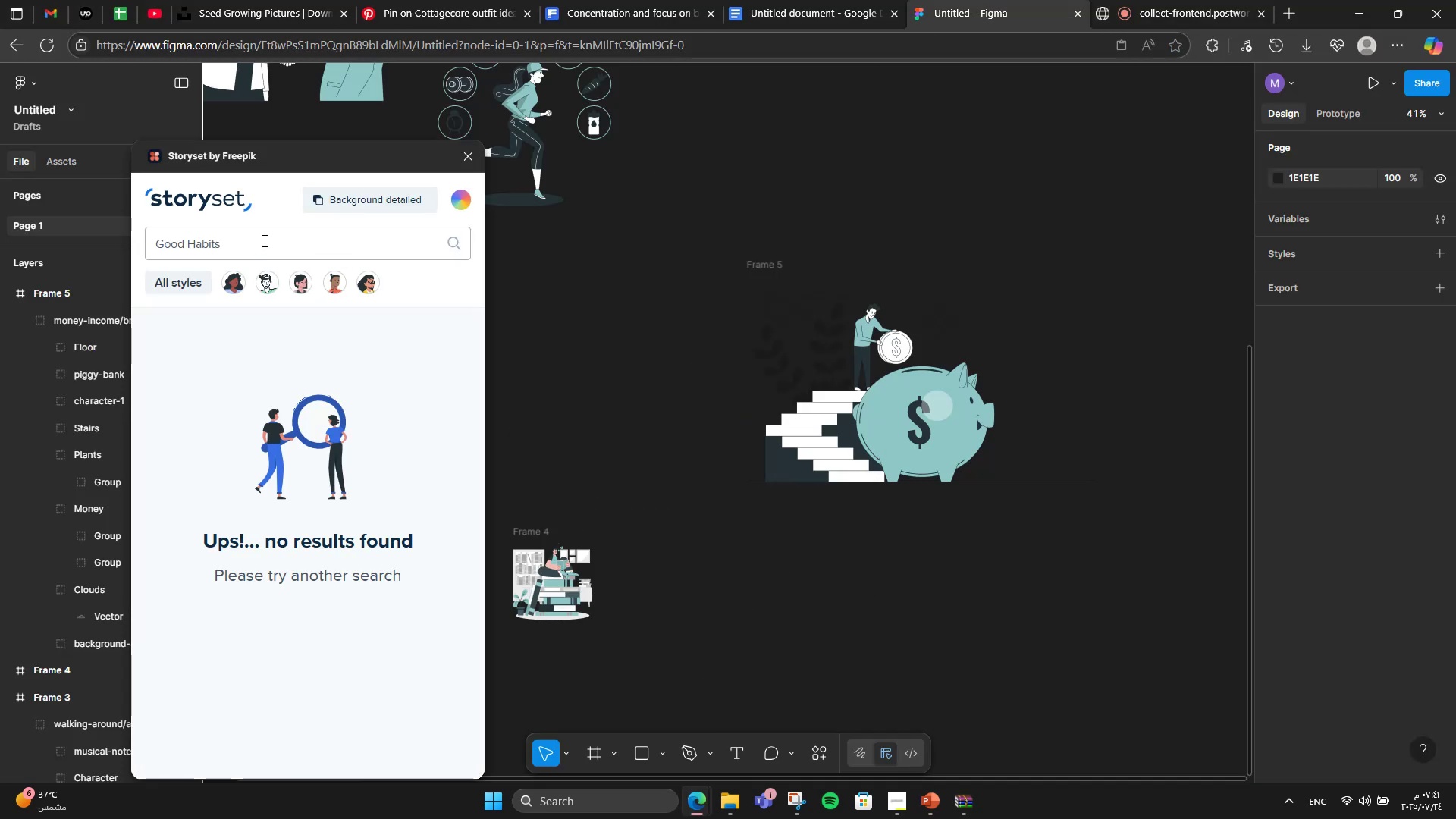 
hold_key(key=Backspace, duration=0.63)
 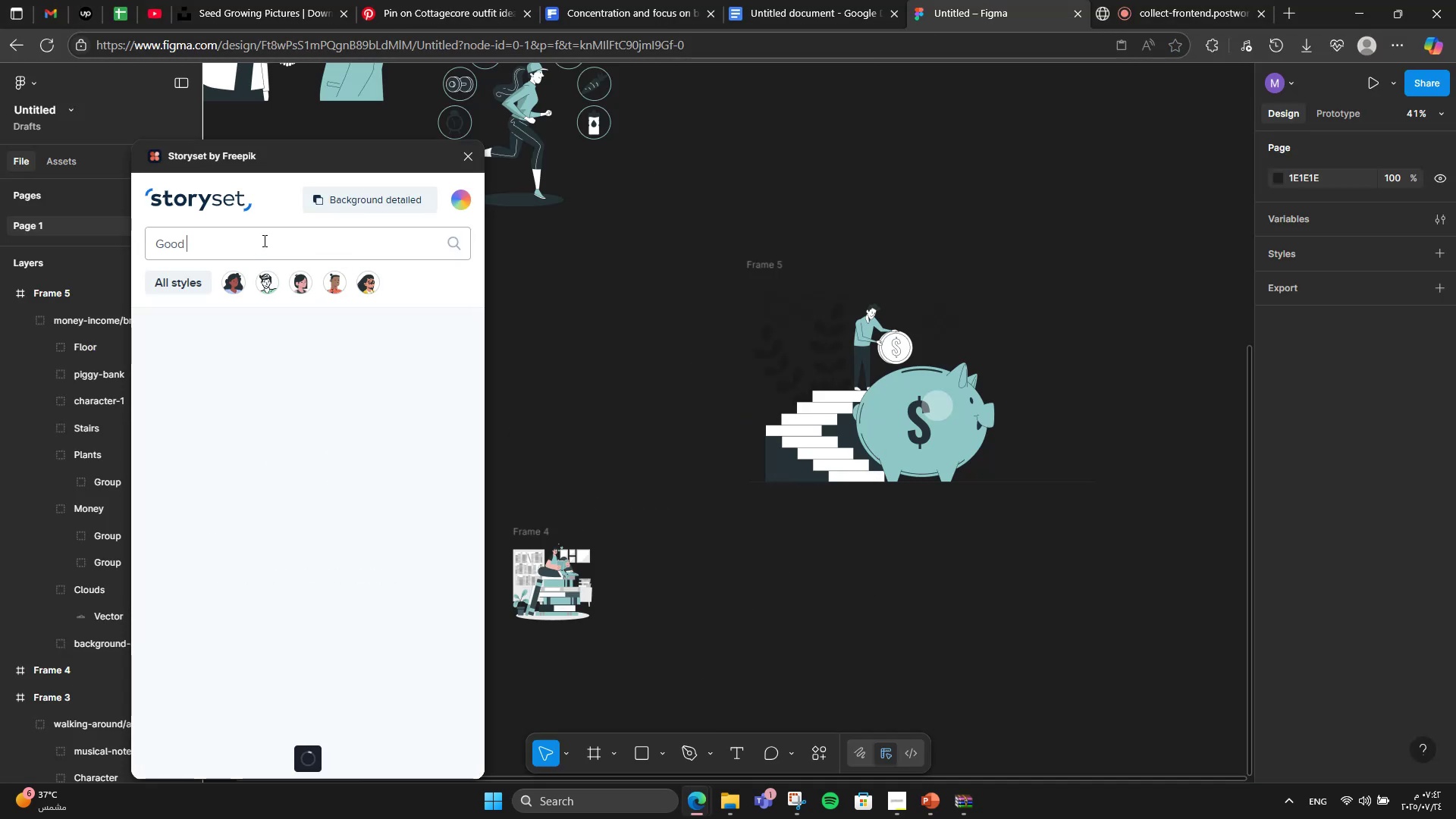 
key(Backspace)
 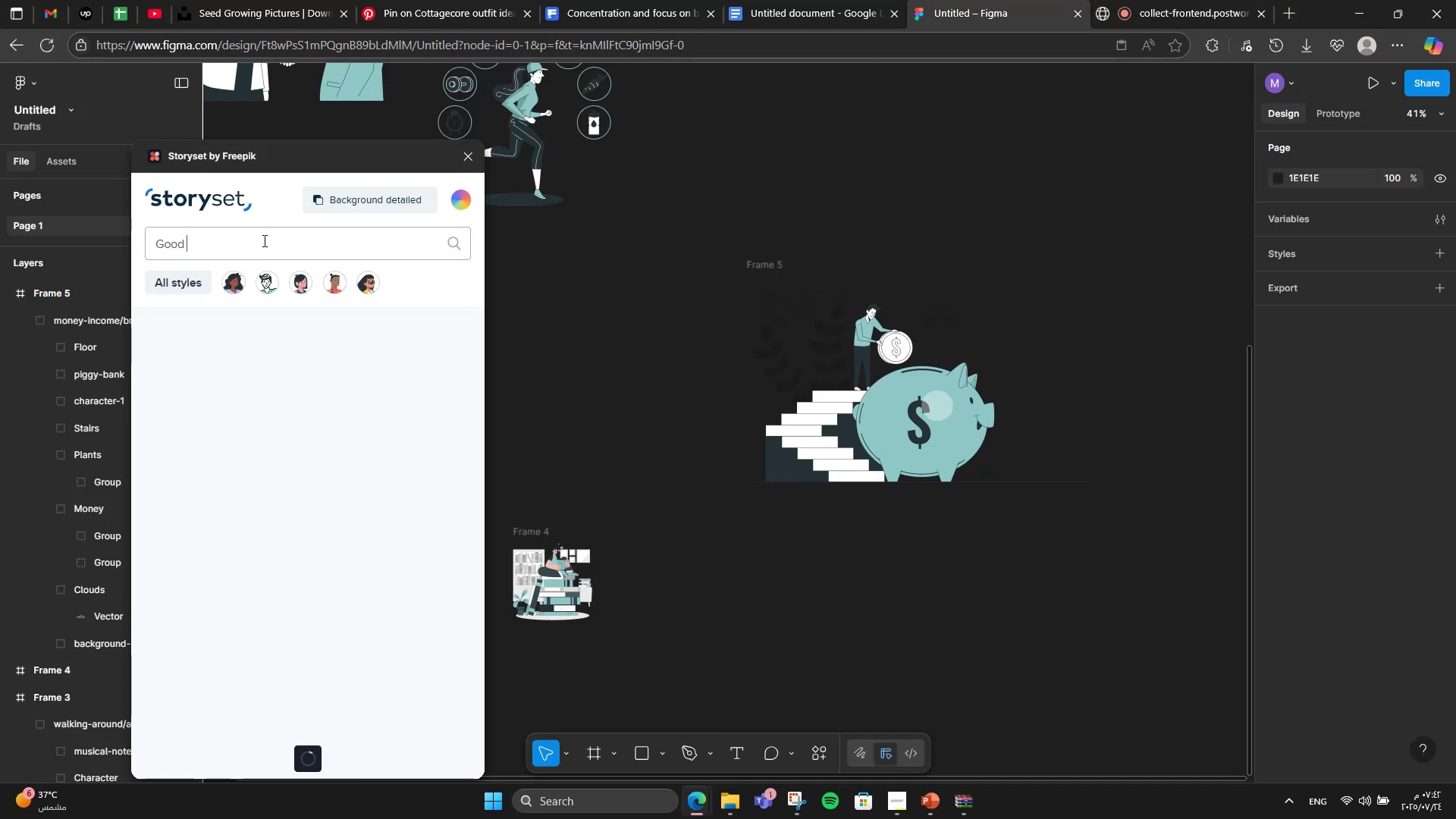 
key(Backspace)
 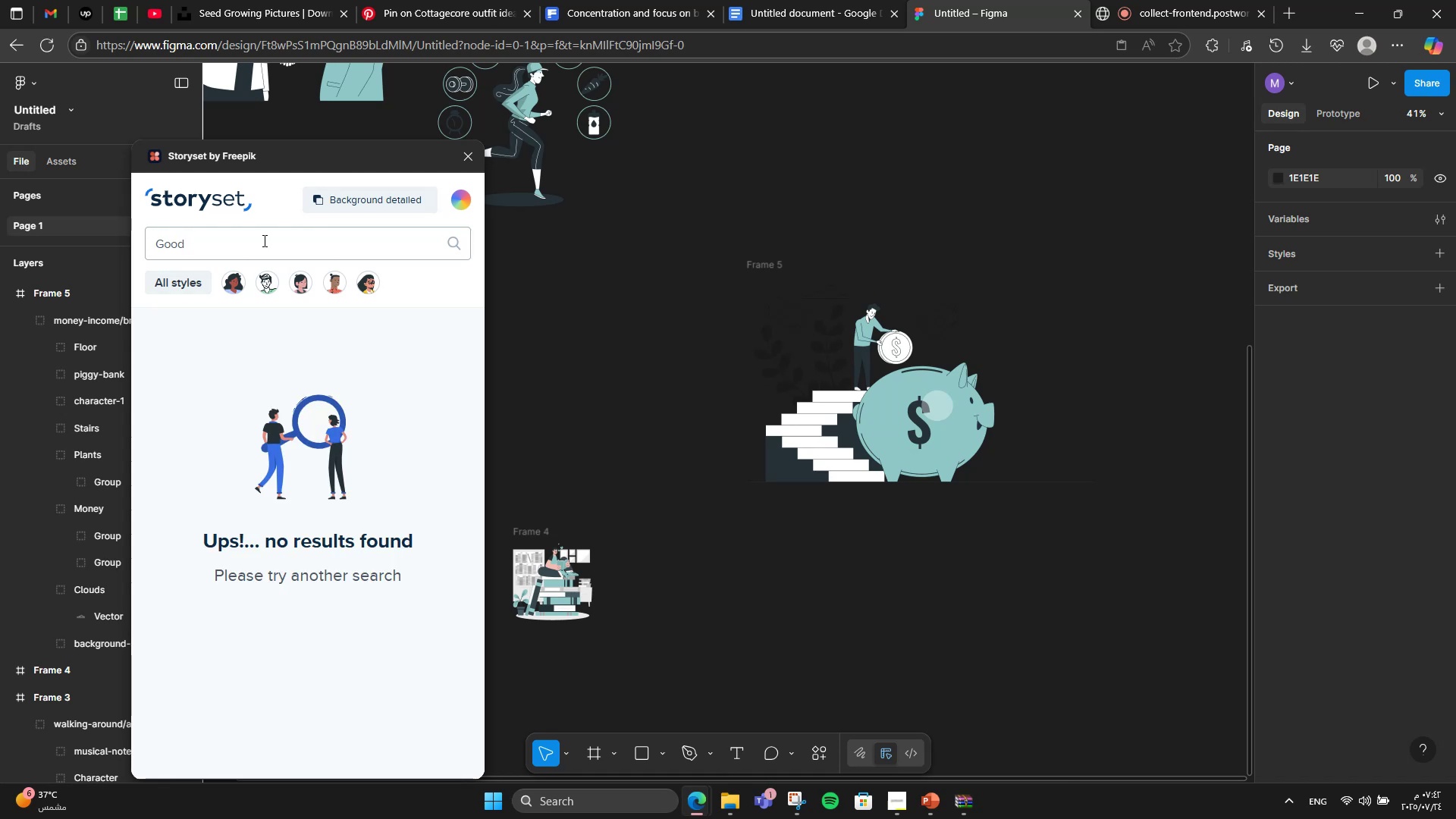 
key(Backspace)
 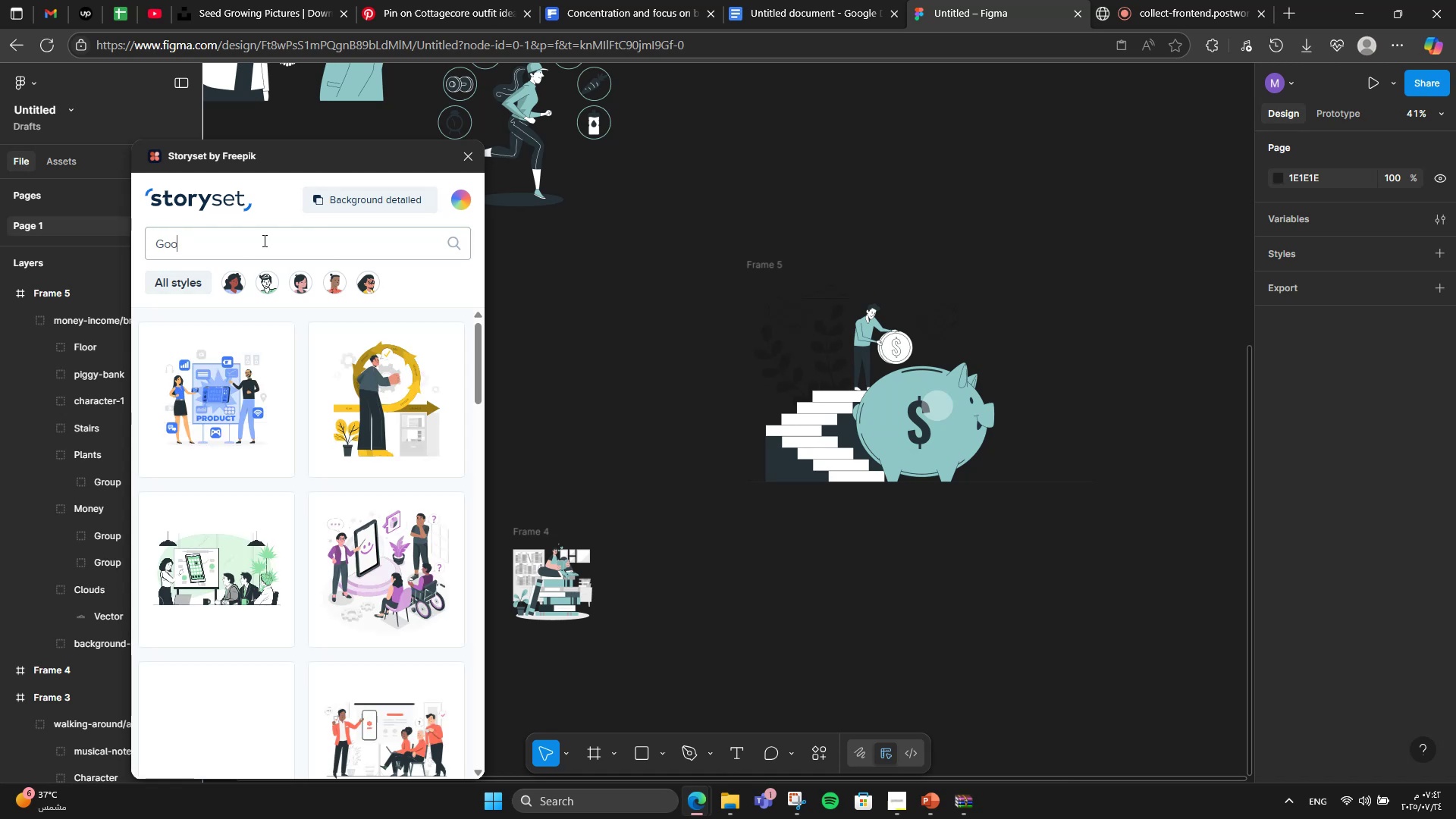 
key(D)
 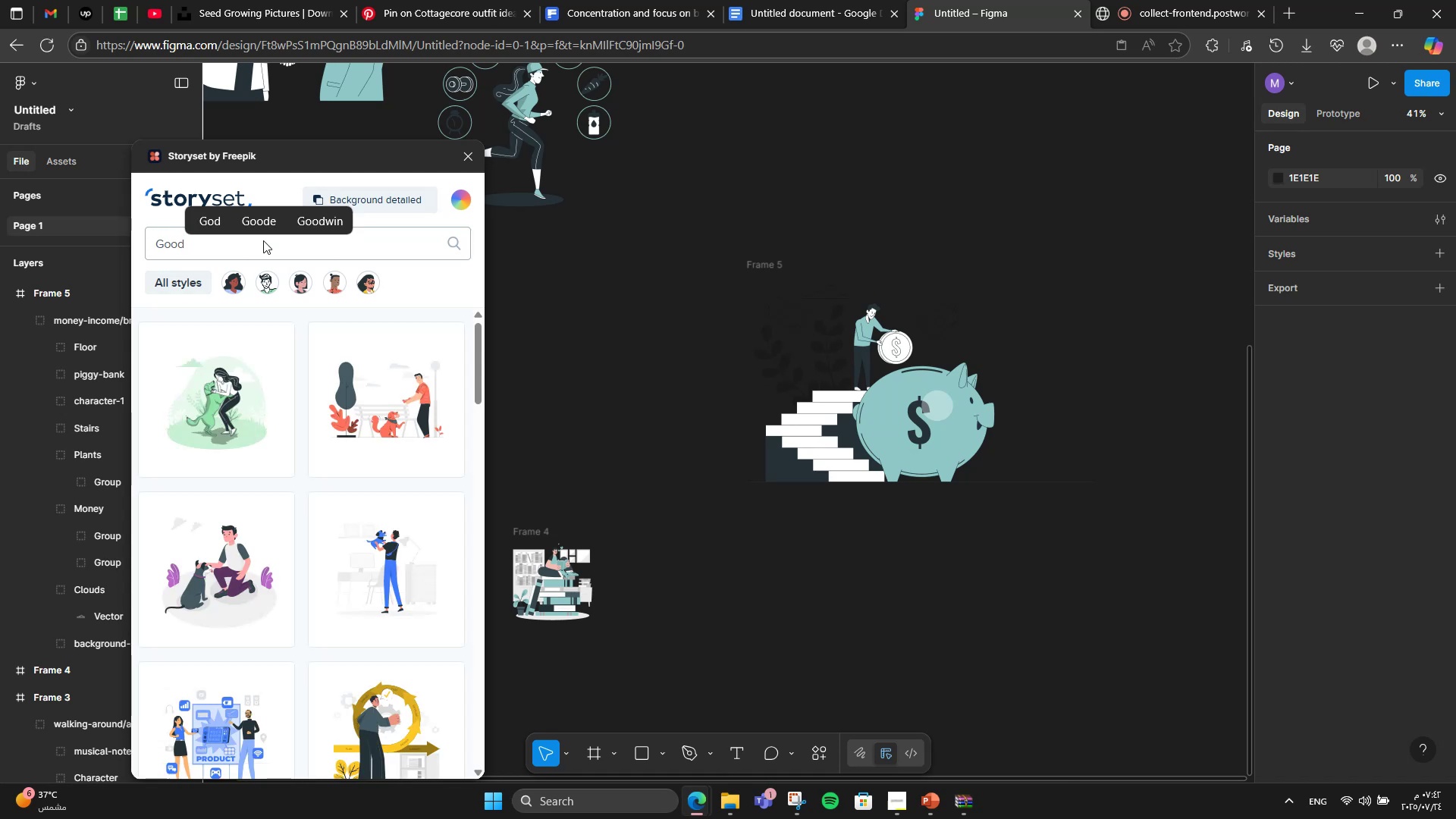 
right_click([263, 240])
 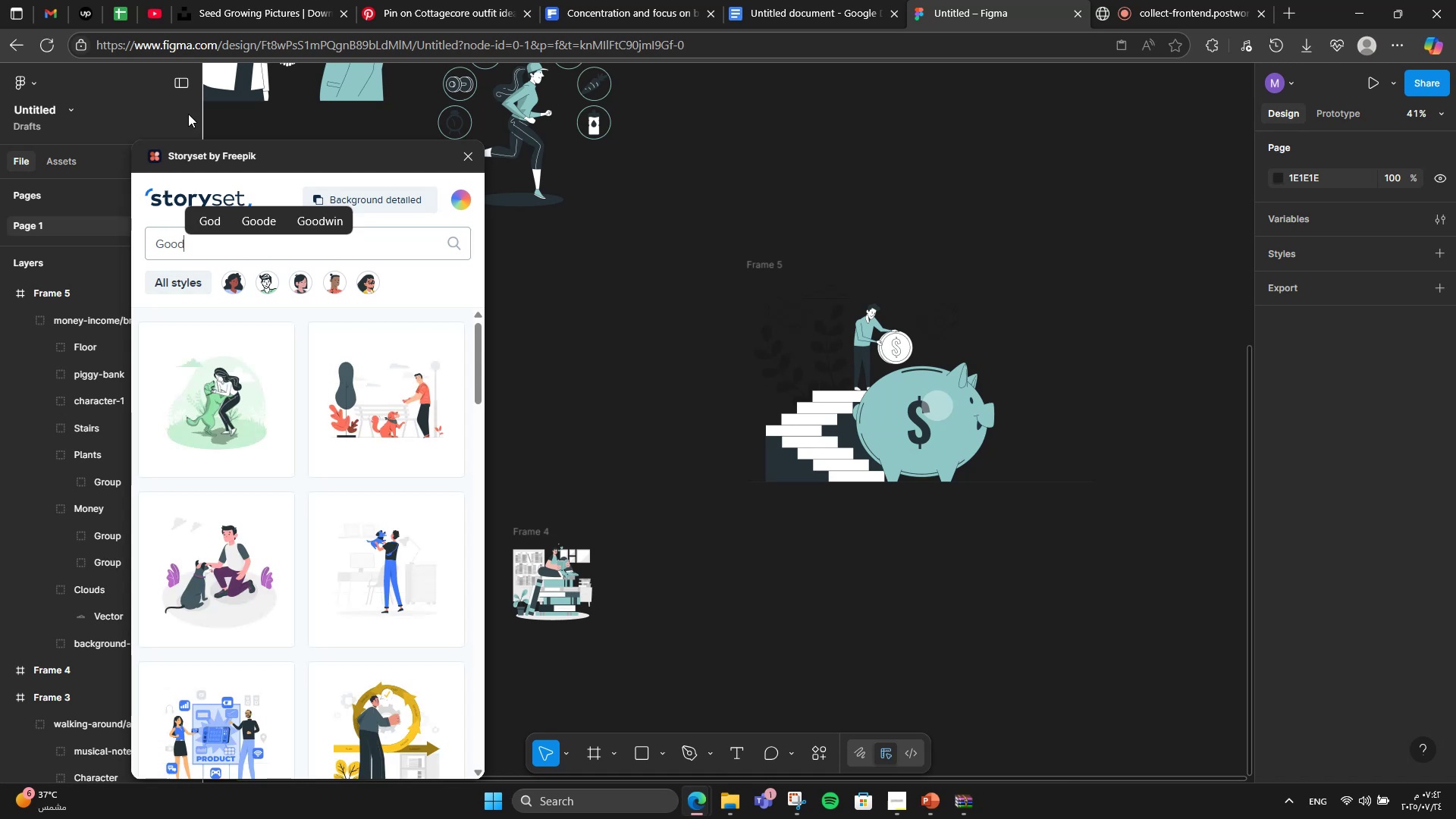 
scroll: coordinate [299, 604], scroll_direction: down, amount: 22.0
 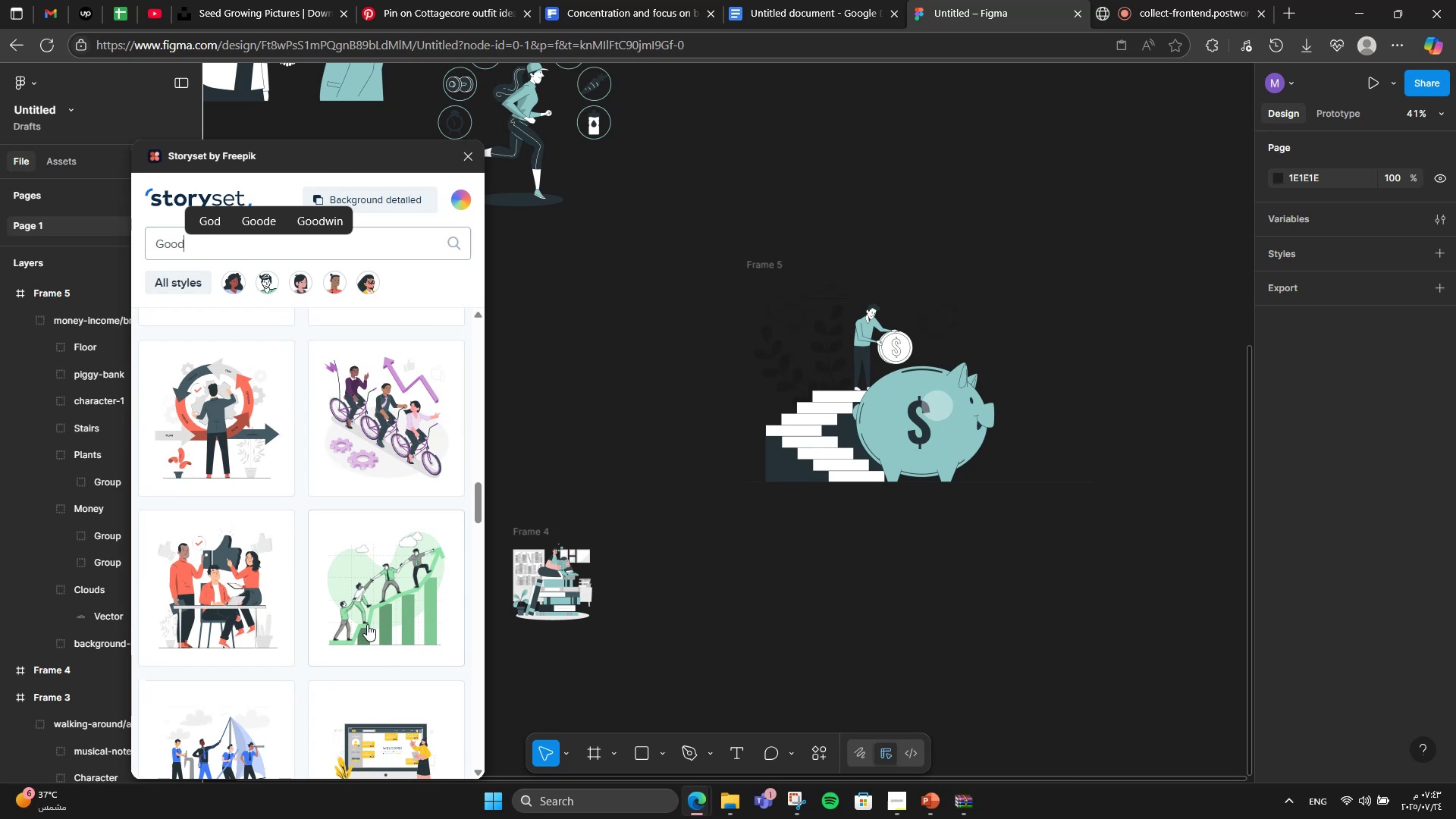 
scroll: coordinate [369, 596], scroll_direction: down, amount: 2.0
 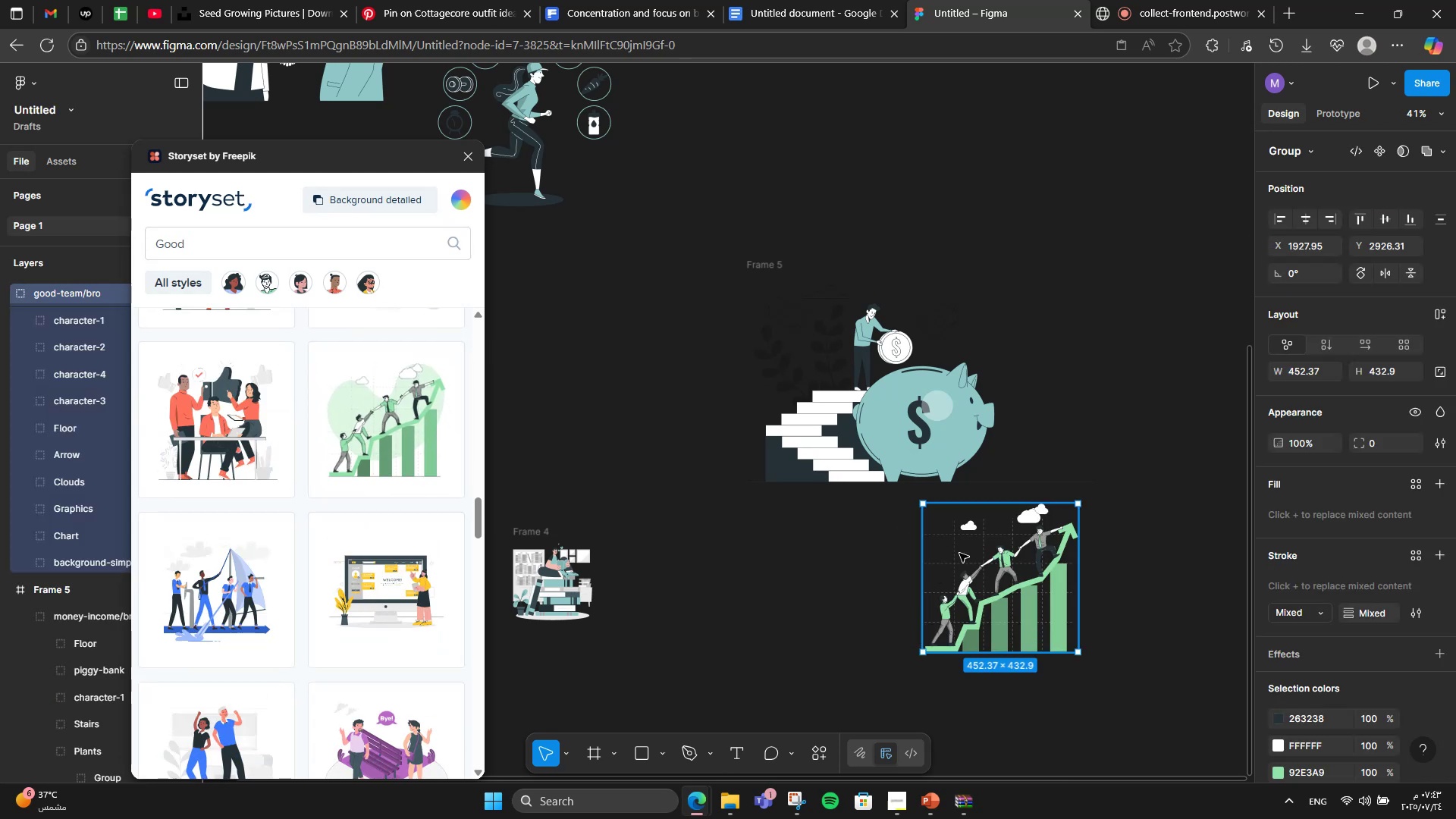 
double_click([196, 240])
 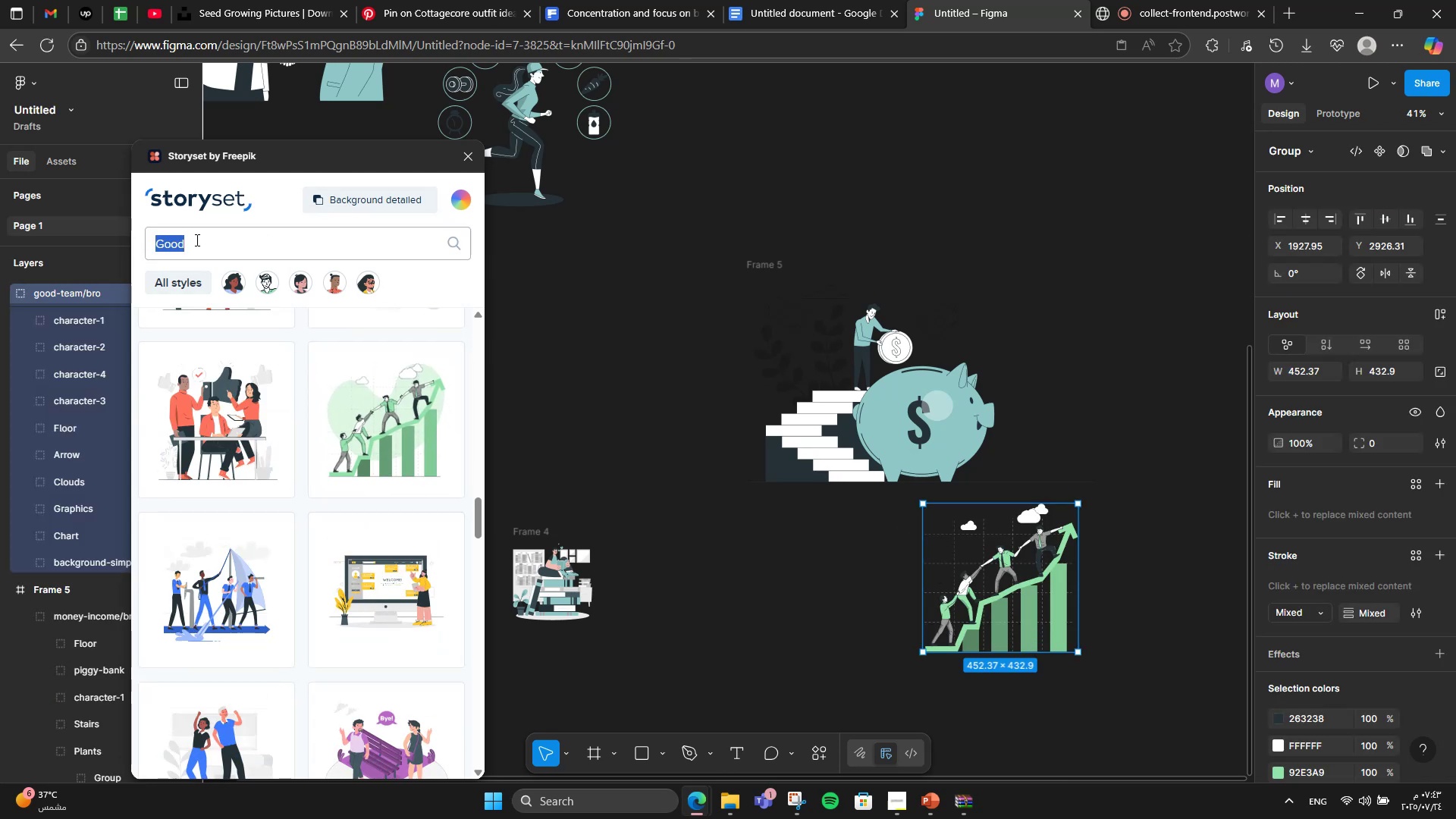 
type(bad)
 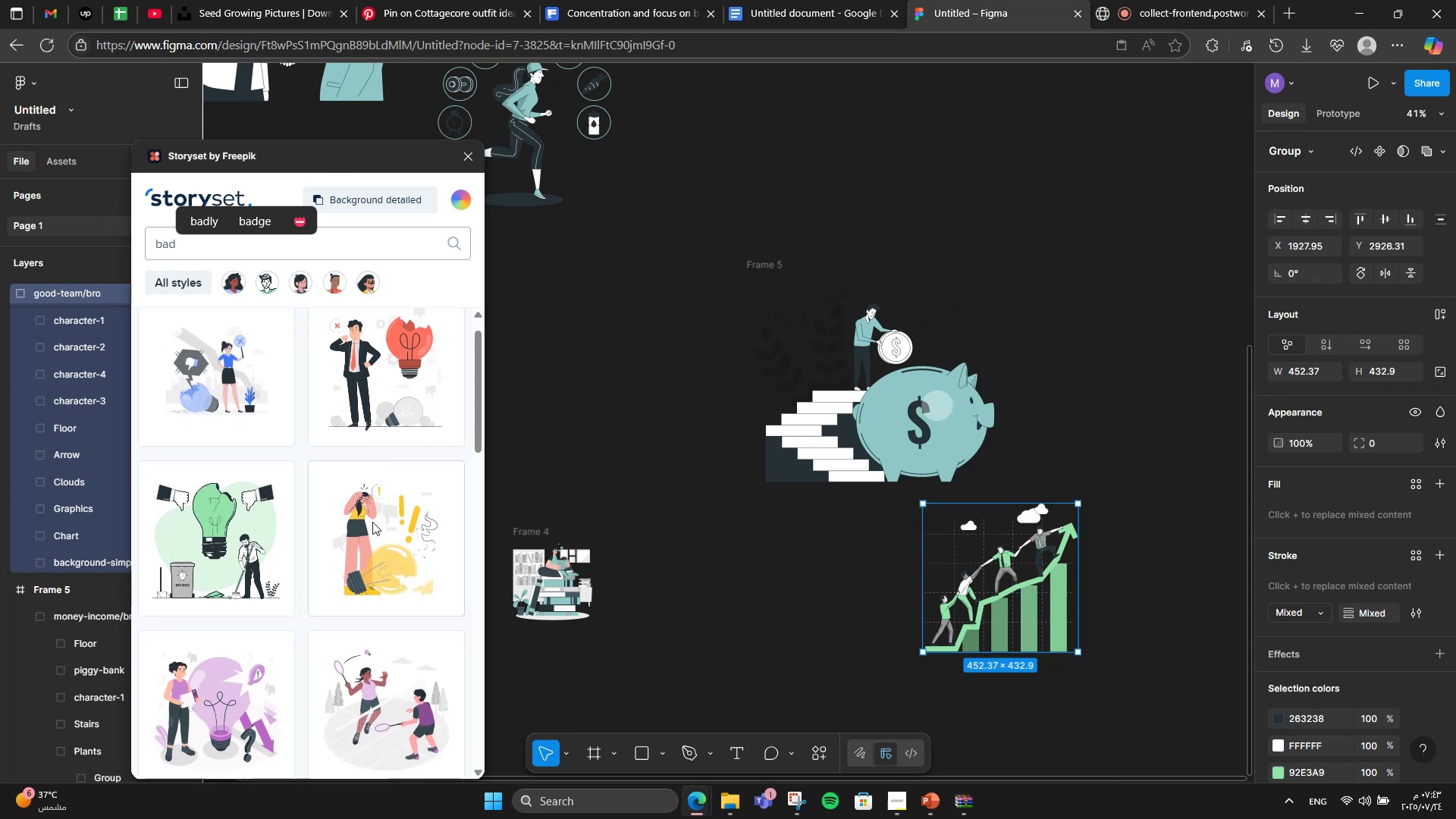 
wait(9.22)
 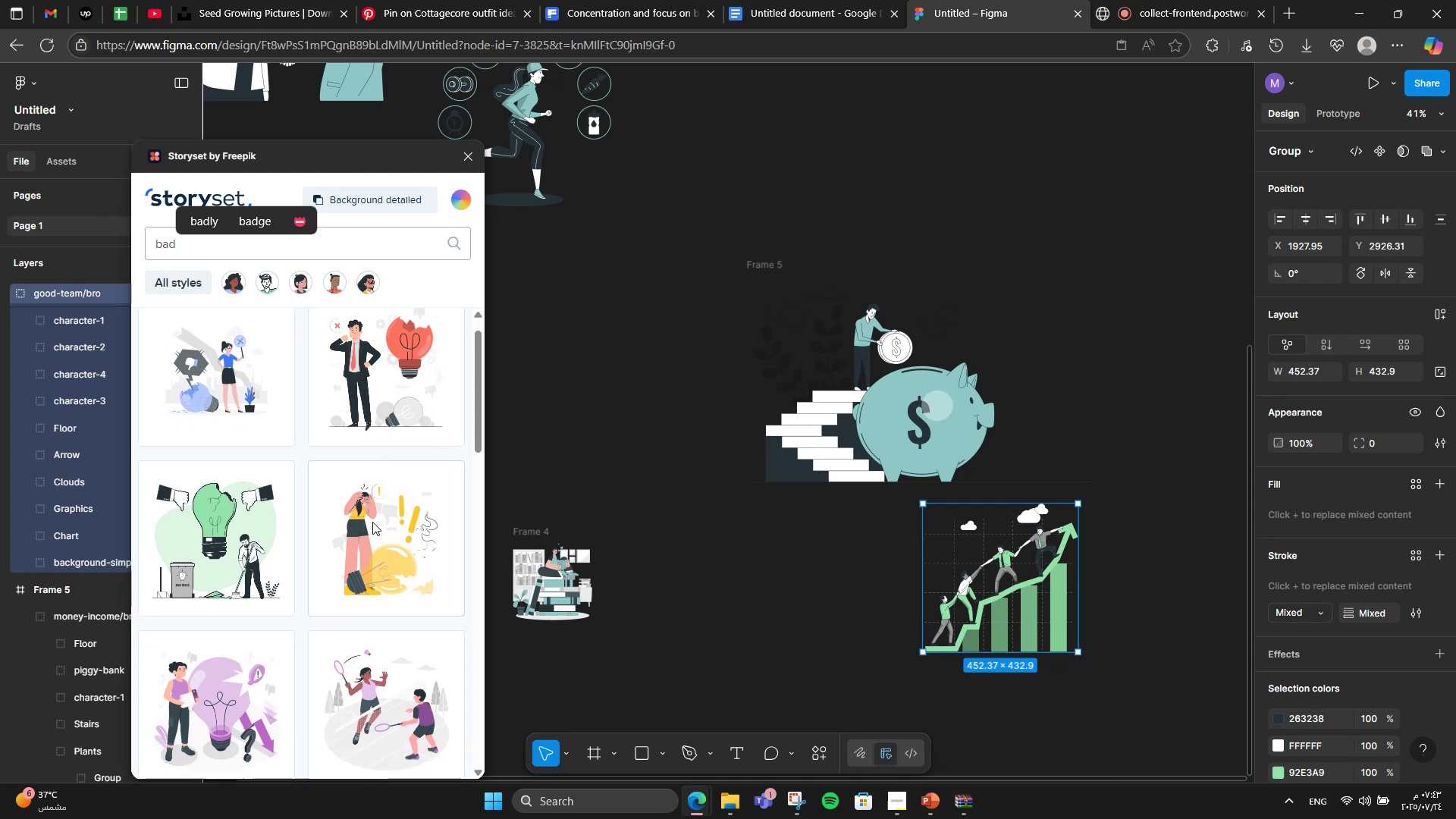 
hold_key(key=Backspace, duration=0.7)
 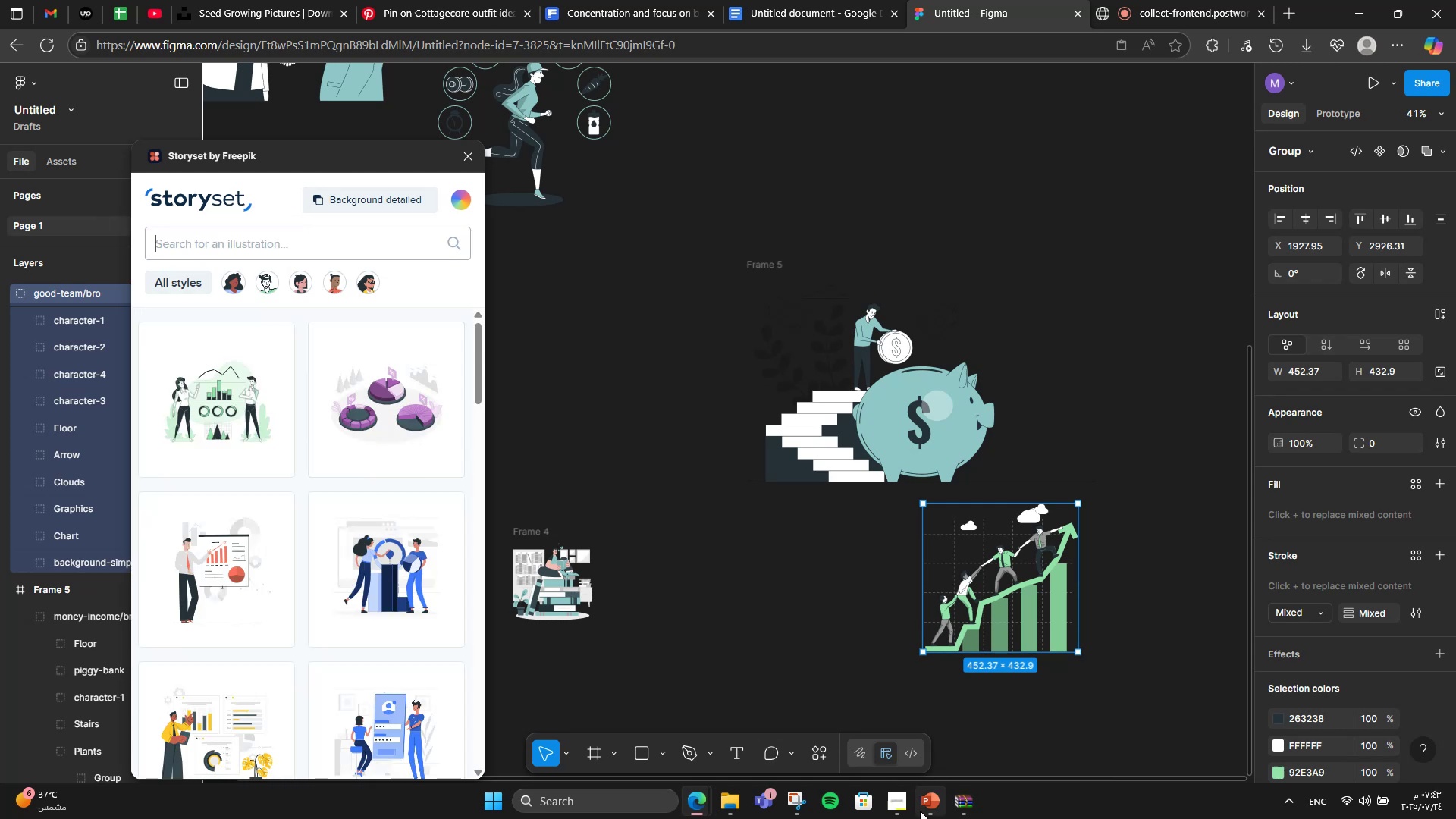 
left_click([901, 736])
 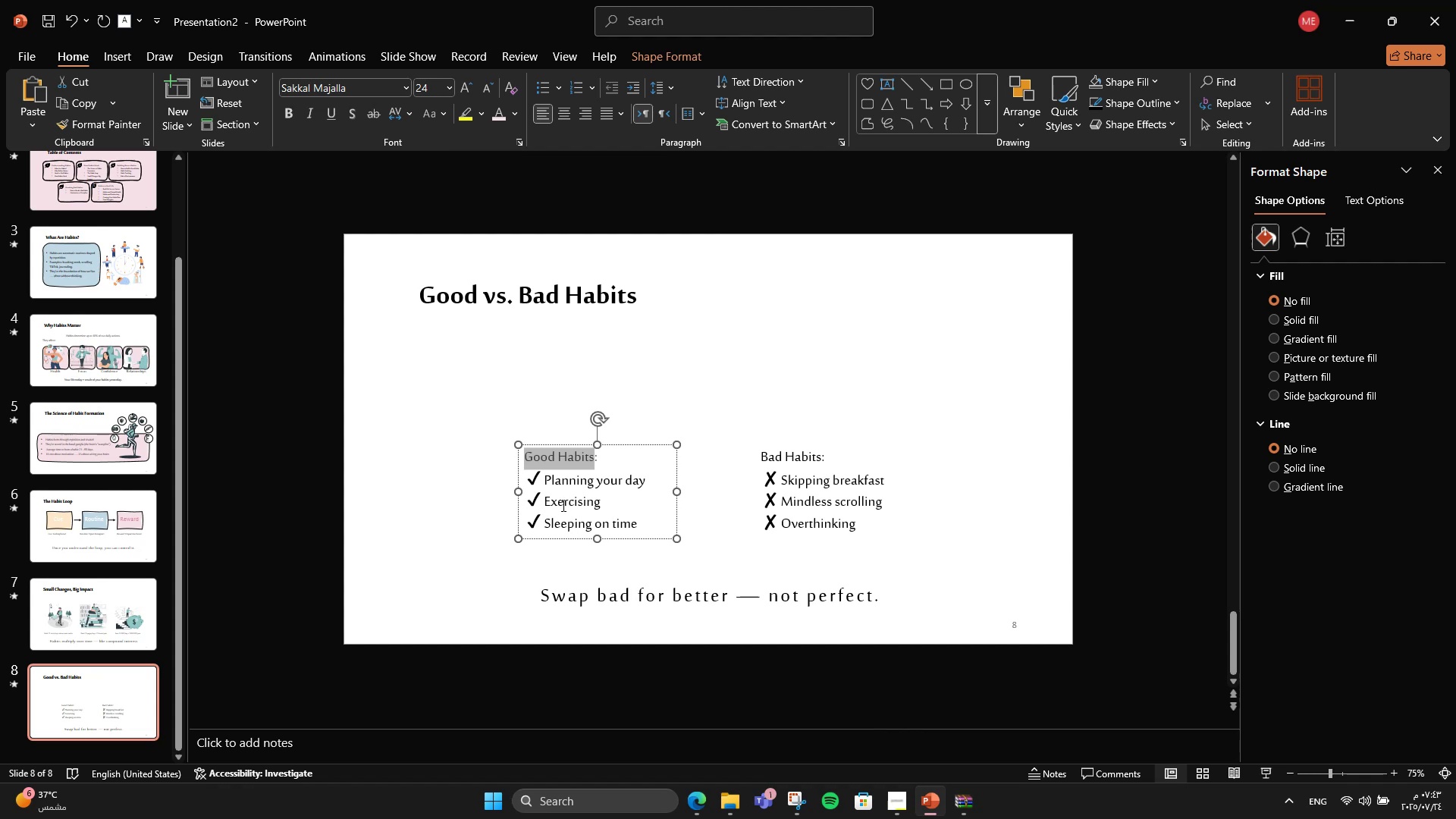 
double_click([563, 506])
 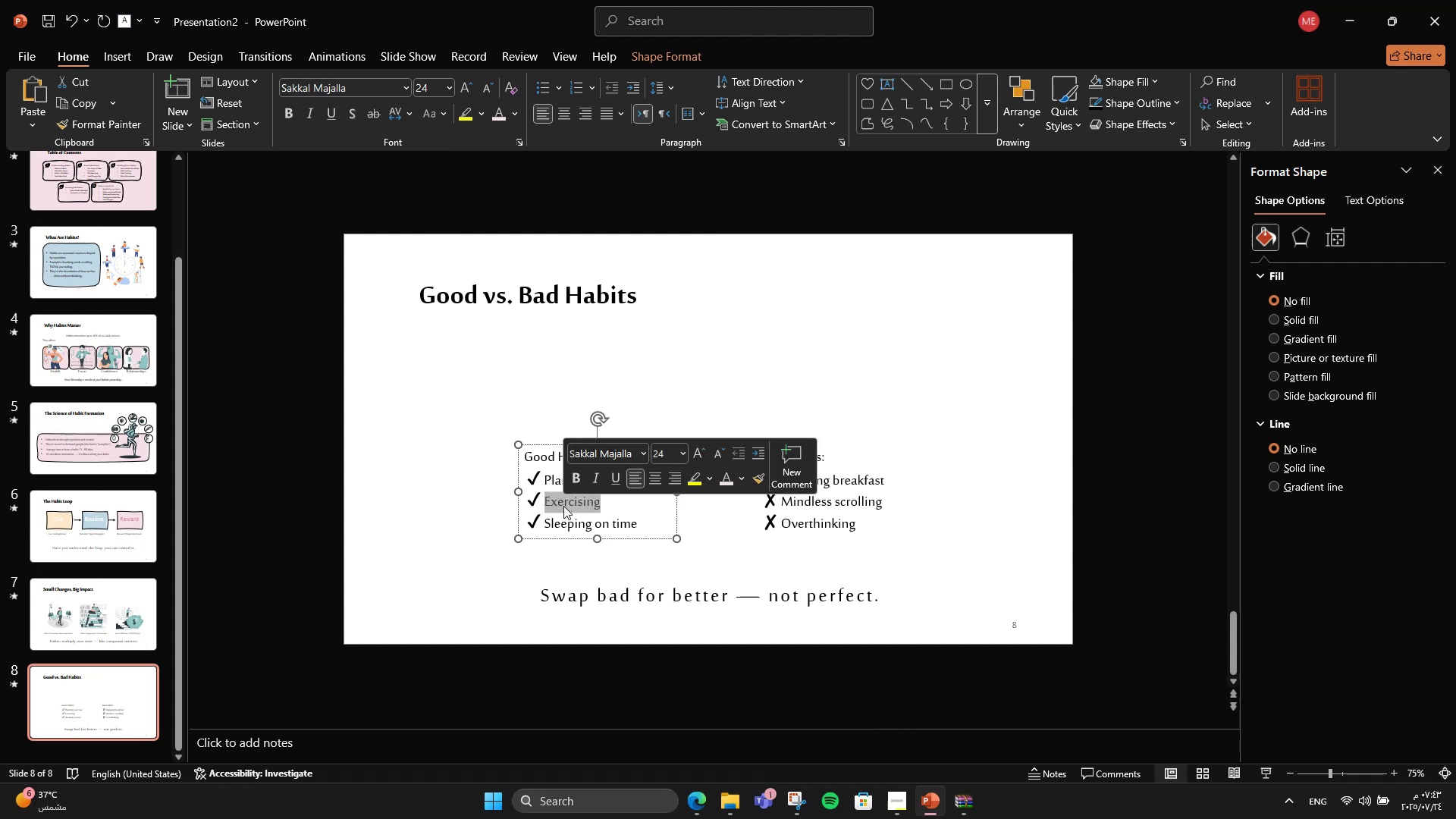 
key(Control+C)
 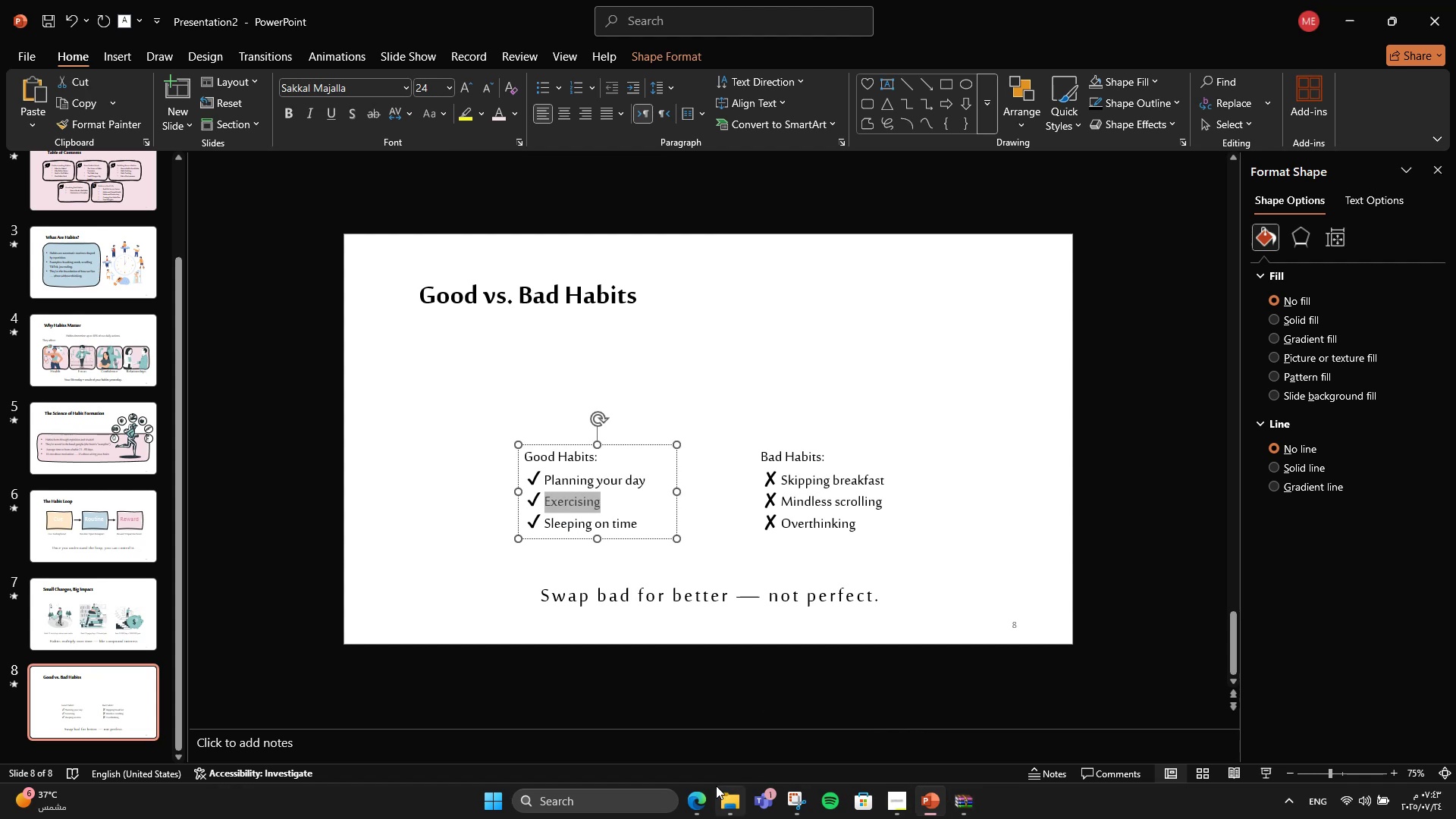 
left_click([705, 790])
 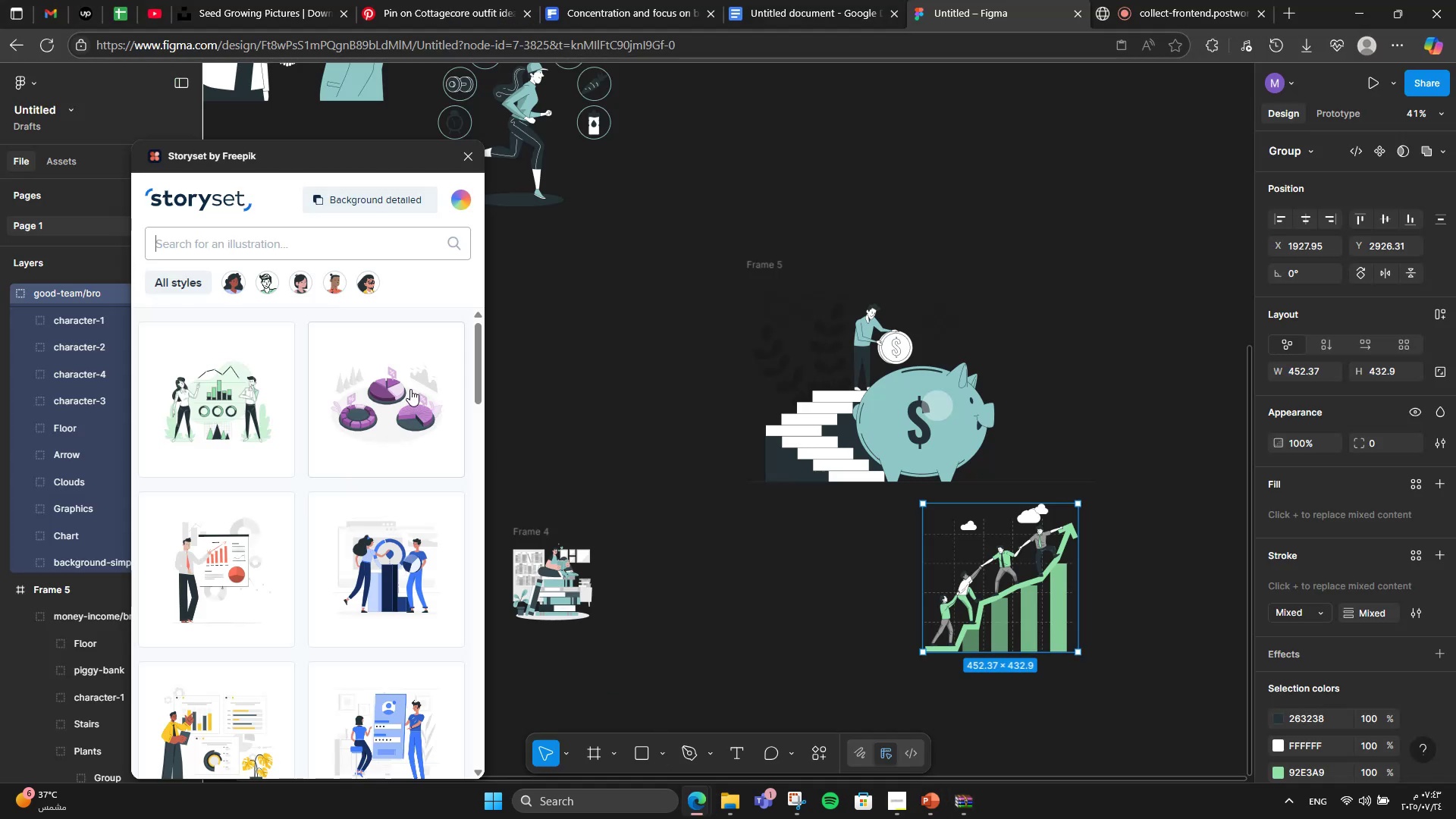 
key(Control+V)
 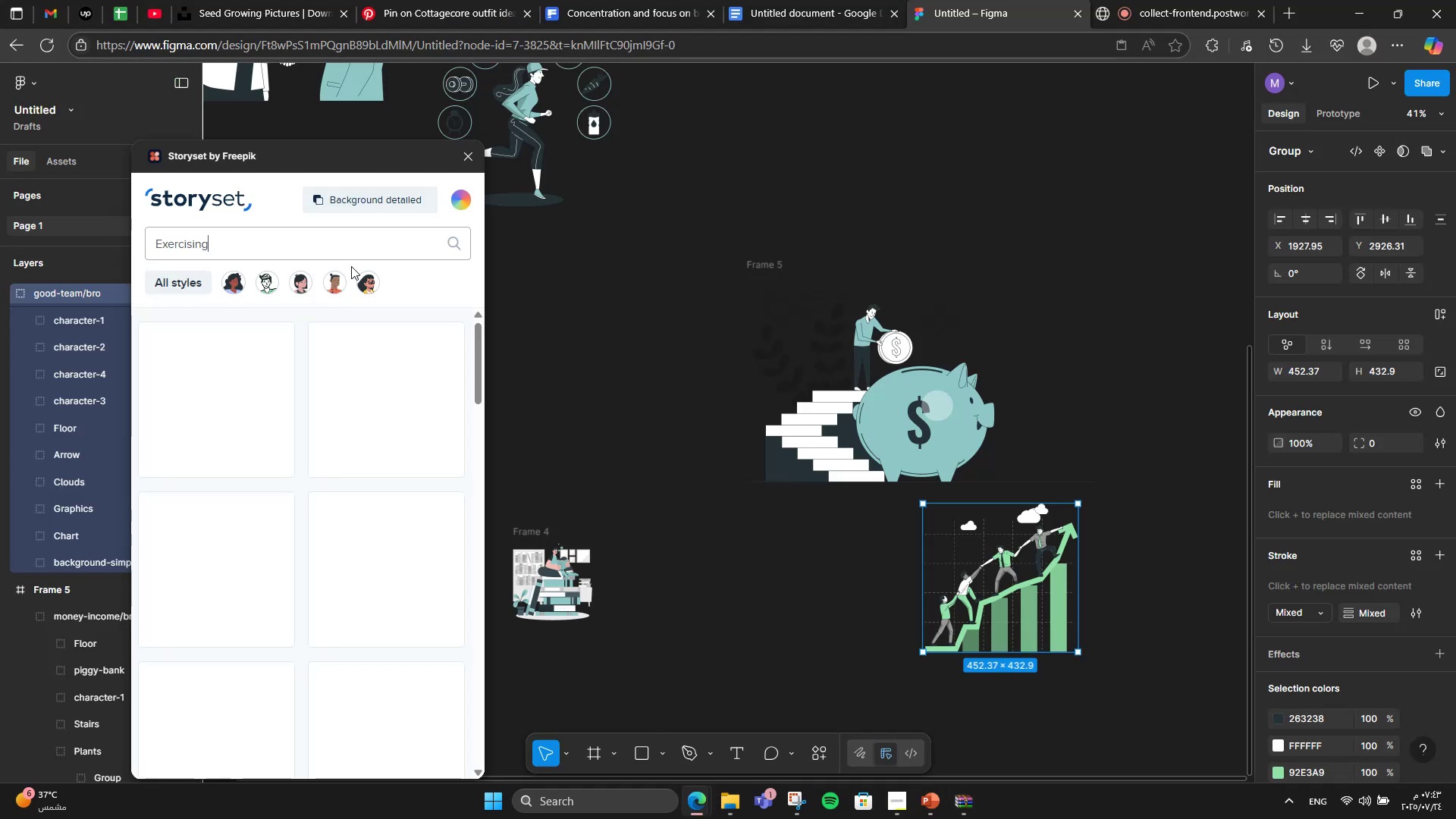 
hold_key(key=ControlLeft, duration=1.15)
scroll: coordinate [955, 337], scroll_direction: down, amount: 3.0
 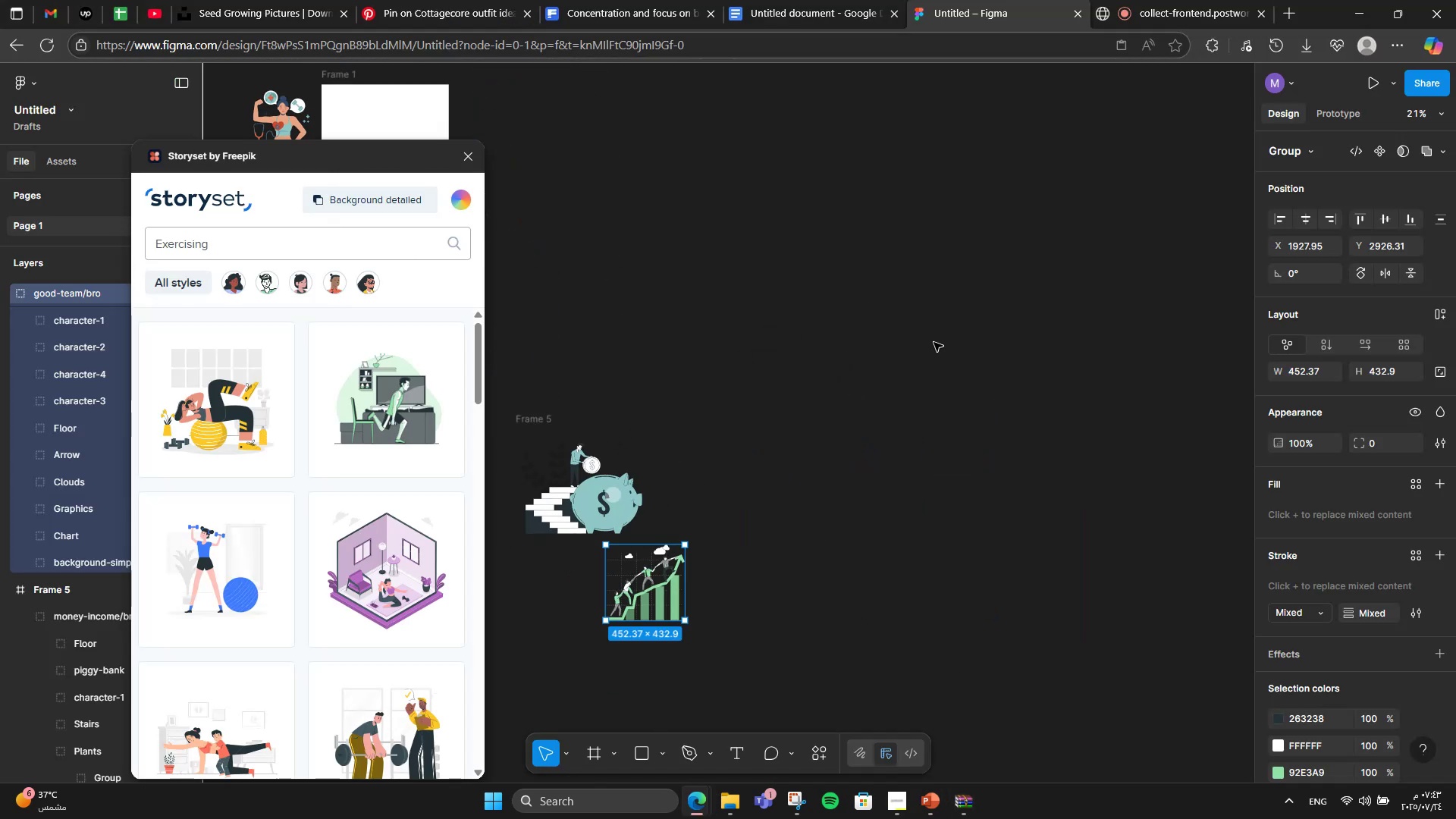 
left_click([934, 342])
 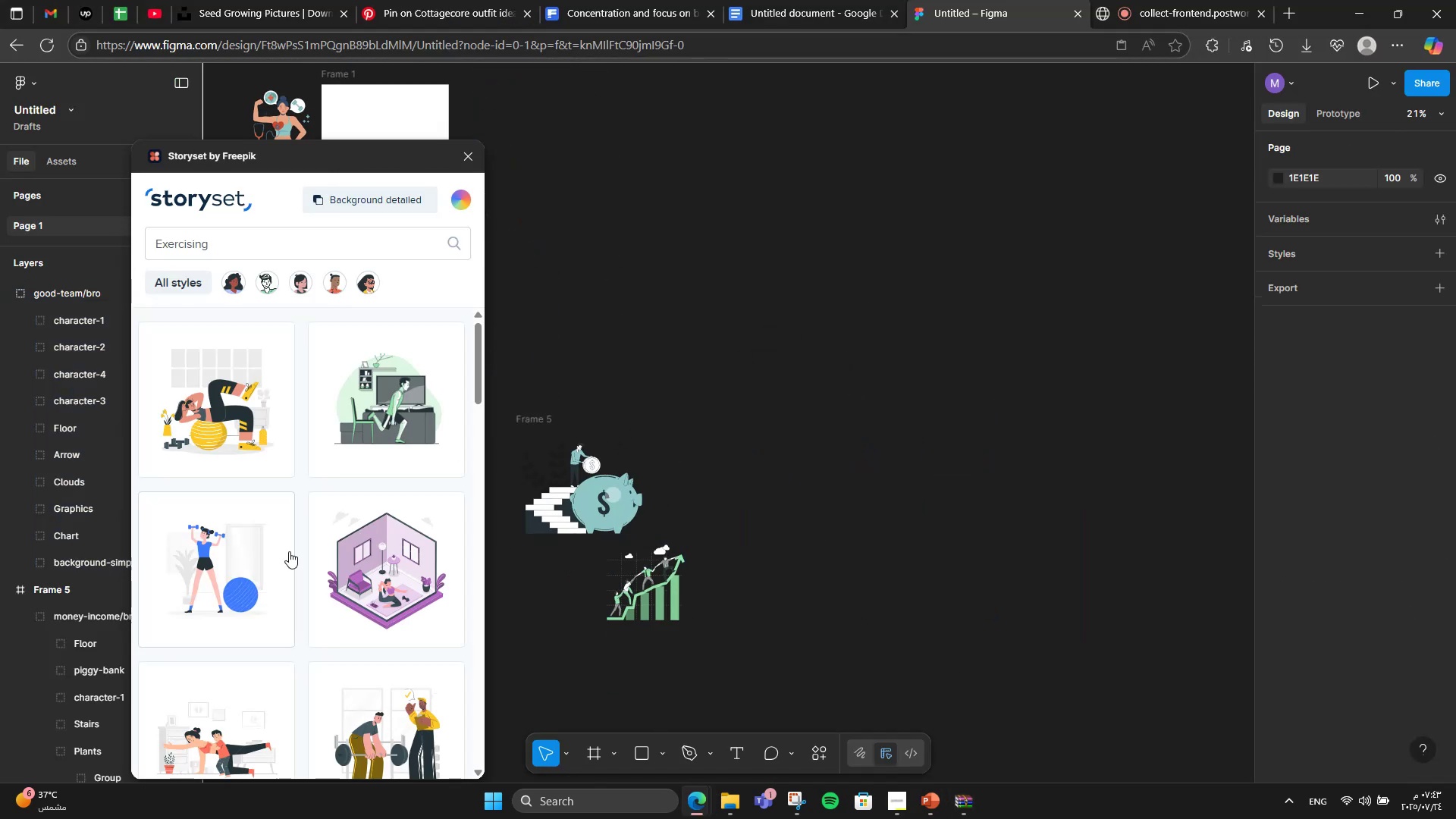 
scroll: coordinate [283, 559], scroll_direction: down, amount: 3.0
 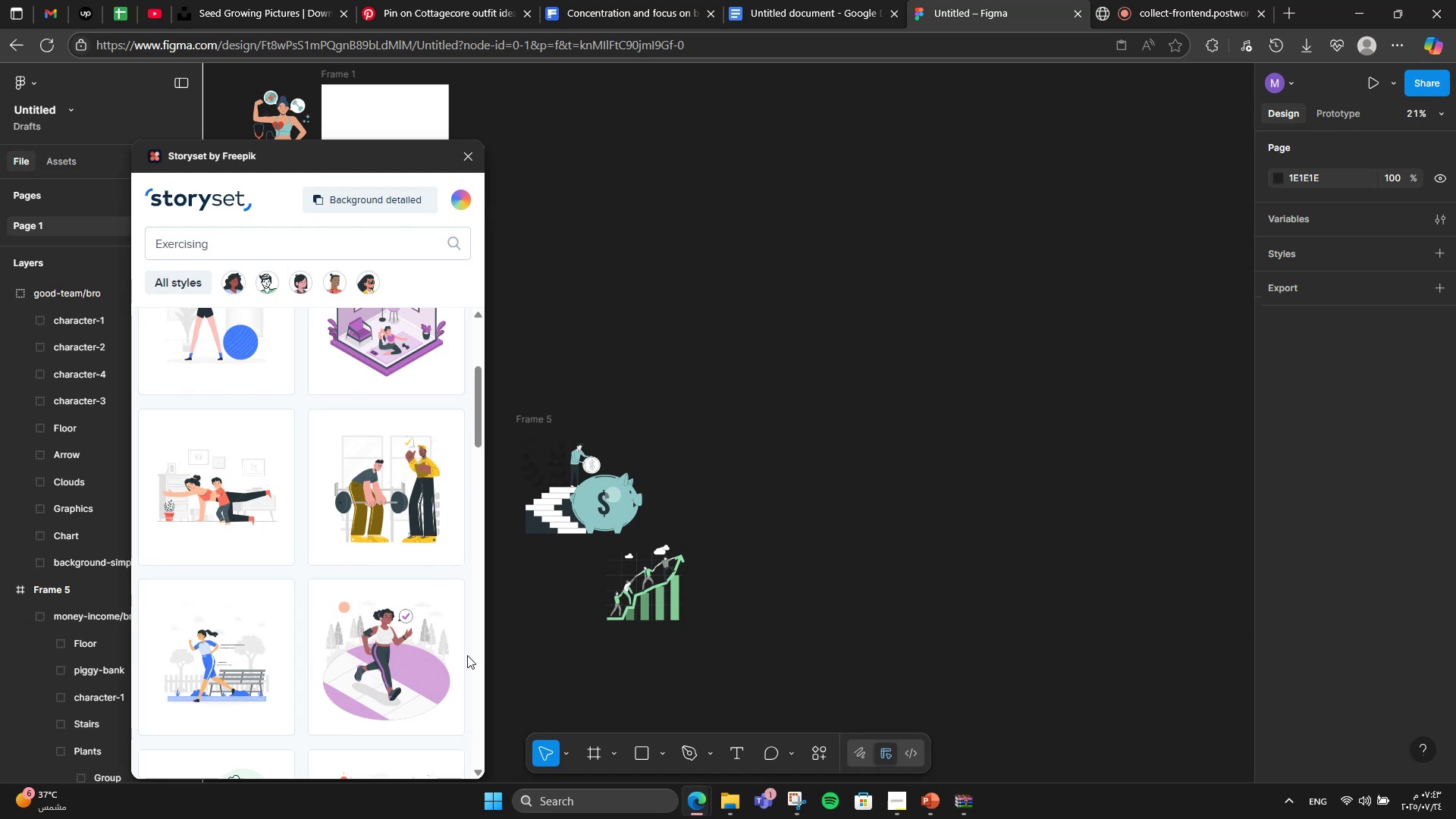 
scroll: coordinate [417, 673], scroll_direction: up, amount: 2.0
 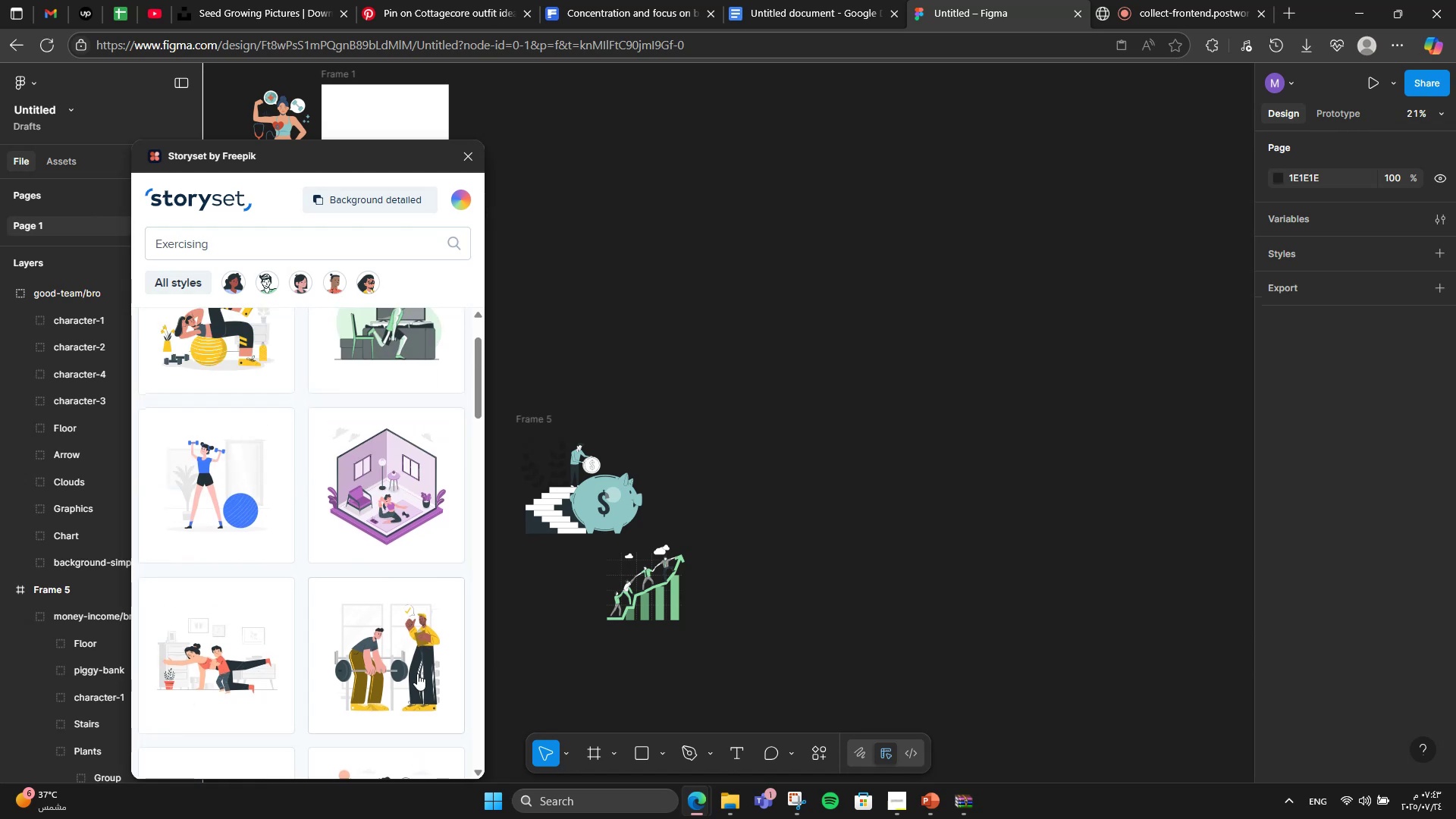 
scroll: coordinate [224, 651], scroll_direction: down, amount: 20.0
 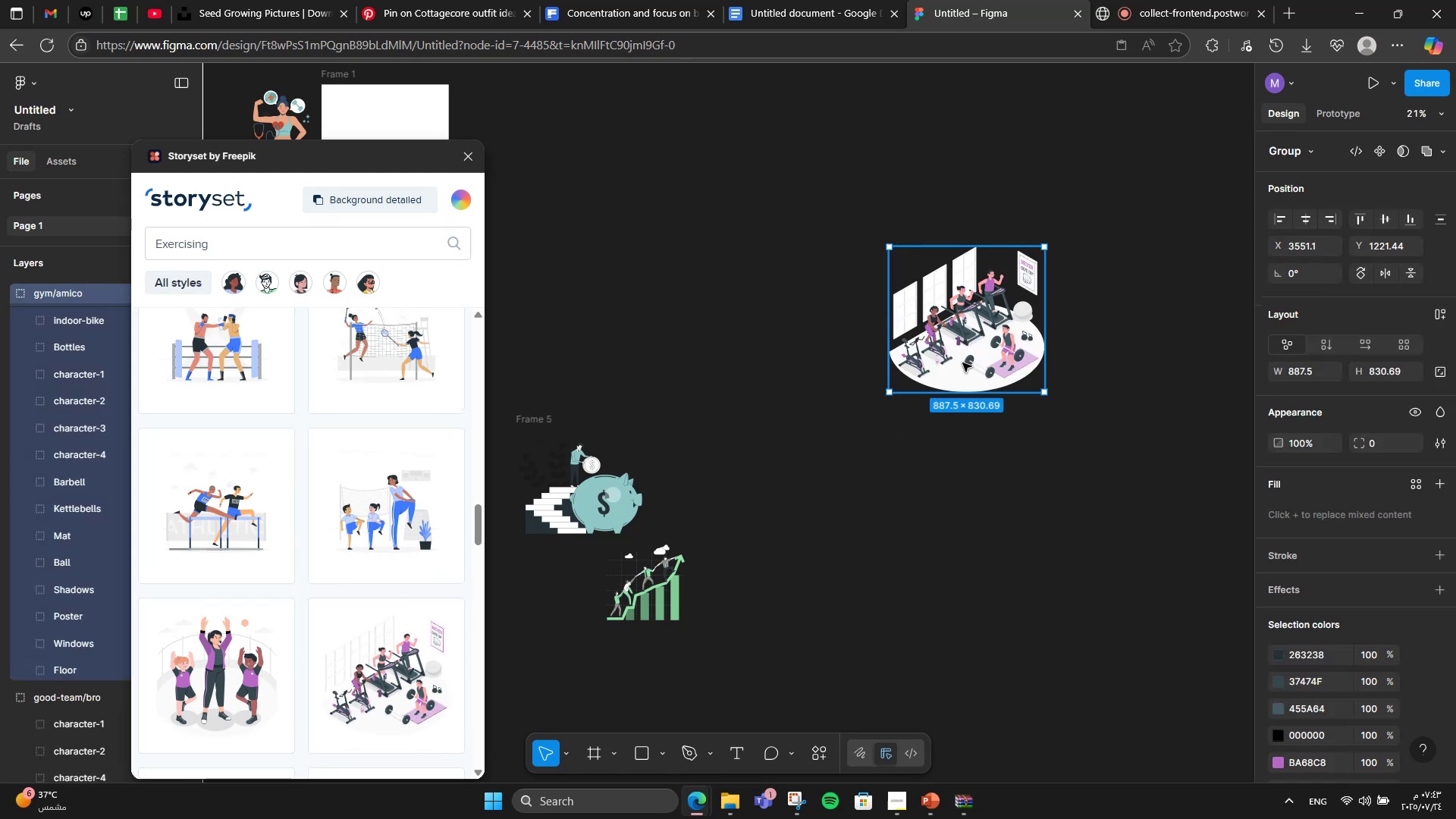 
double_click([338, 252])
 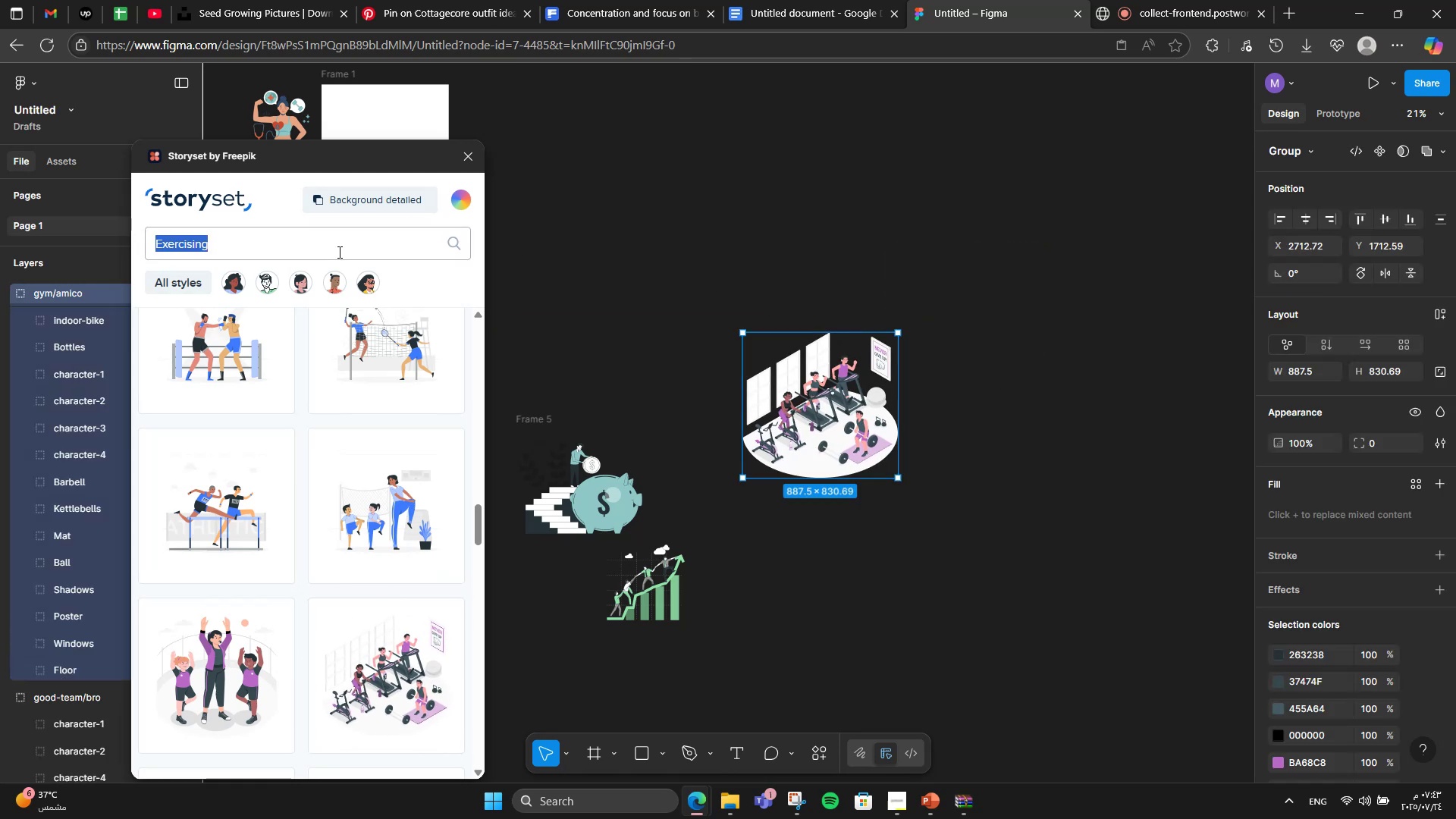 
type(sleep)
 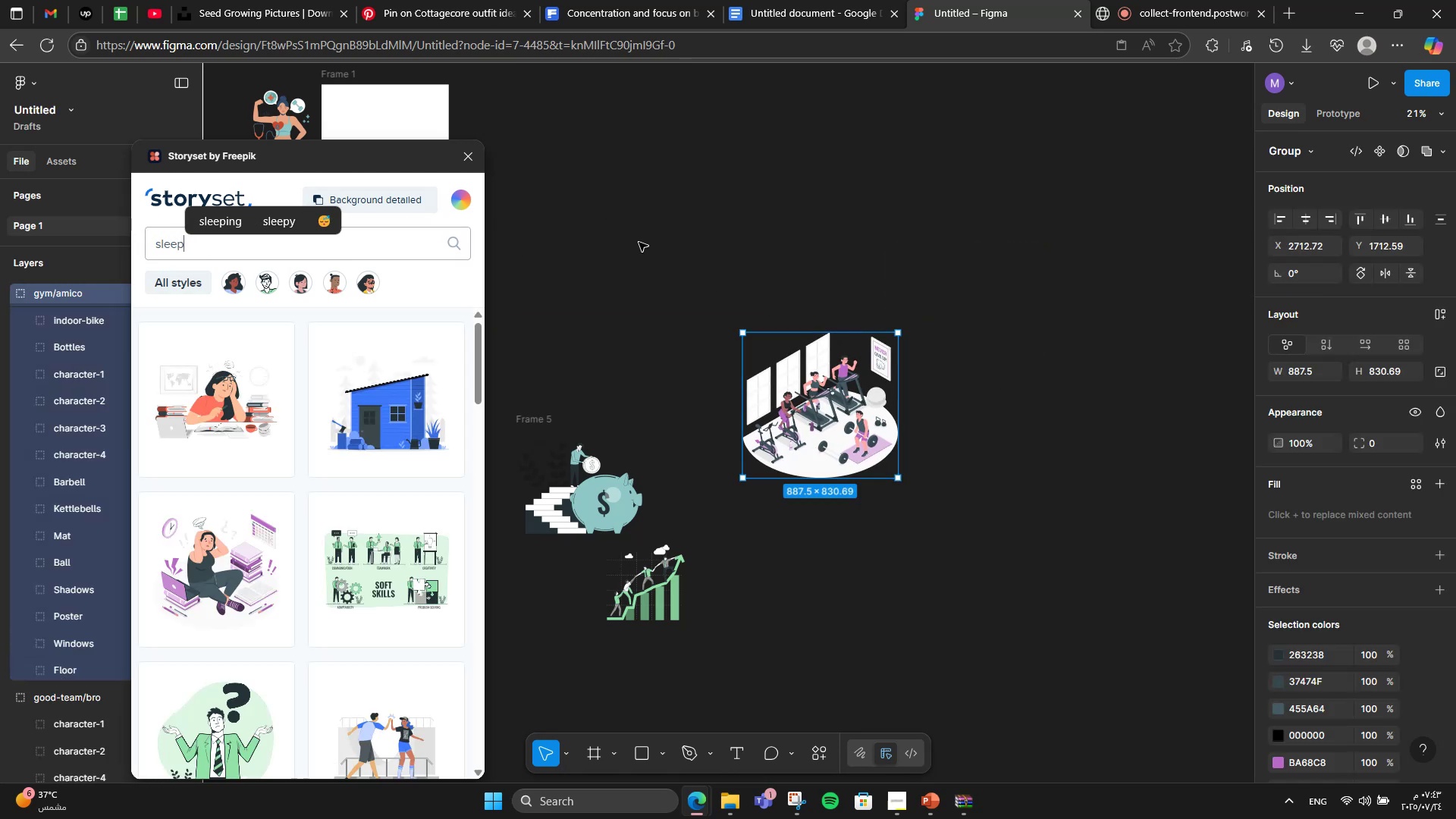 
left_click([639, 242])
 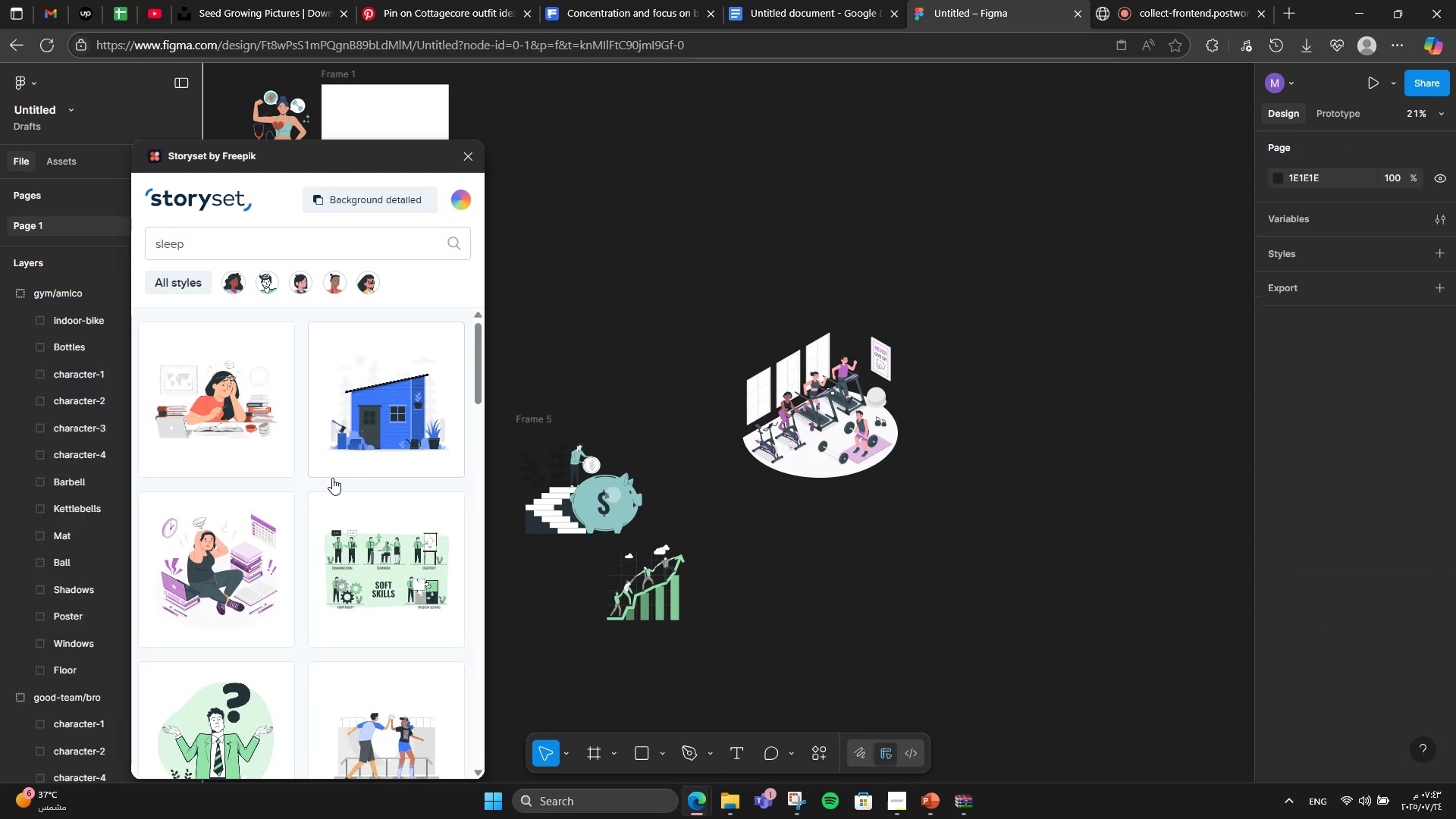 
scroll: coordinate [328, 486], scroll_direction: down, amount: 11.0
 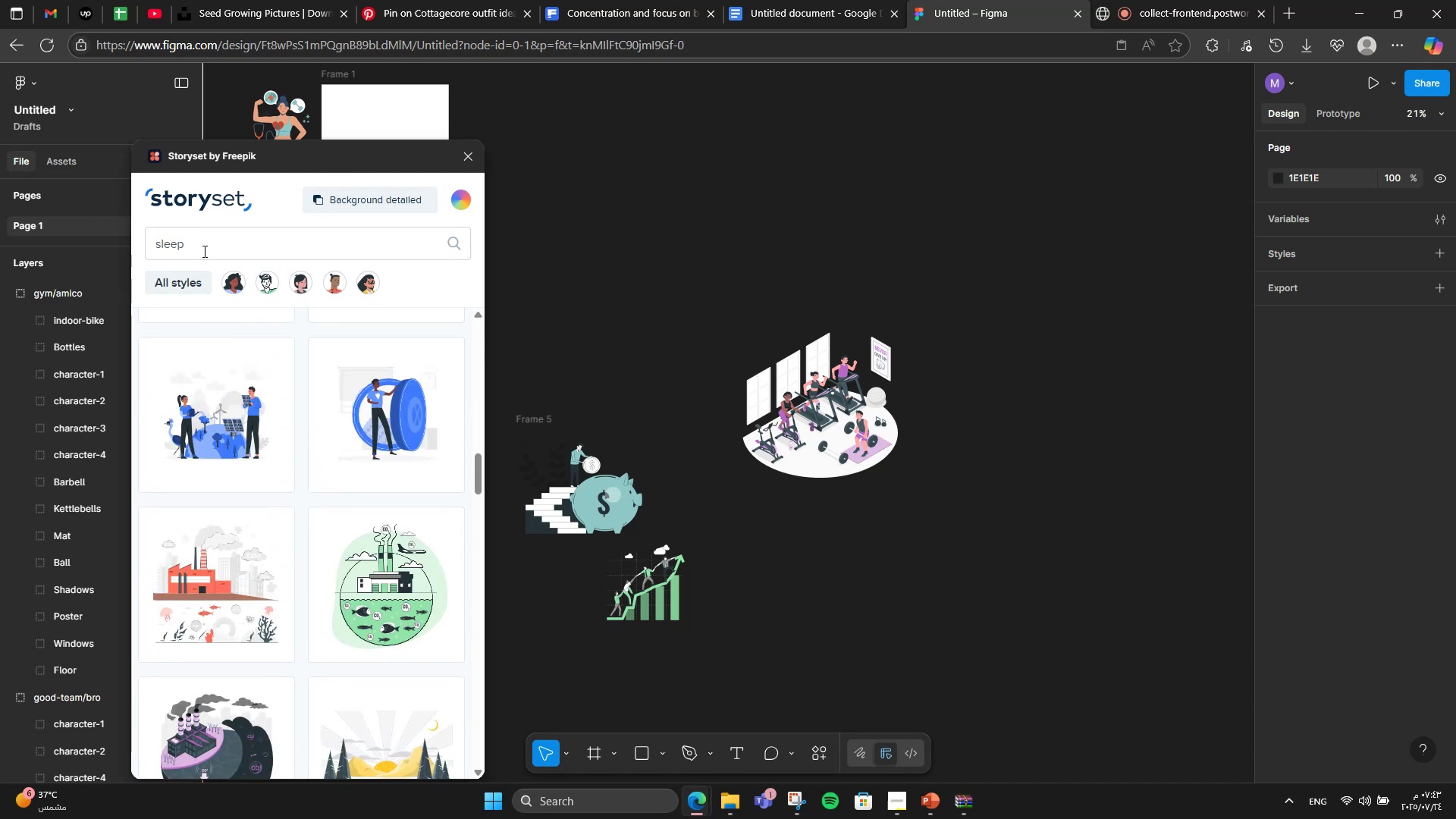 
left_click([203, 251])
 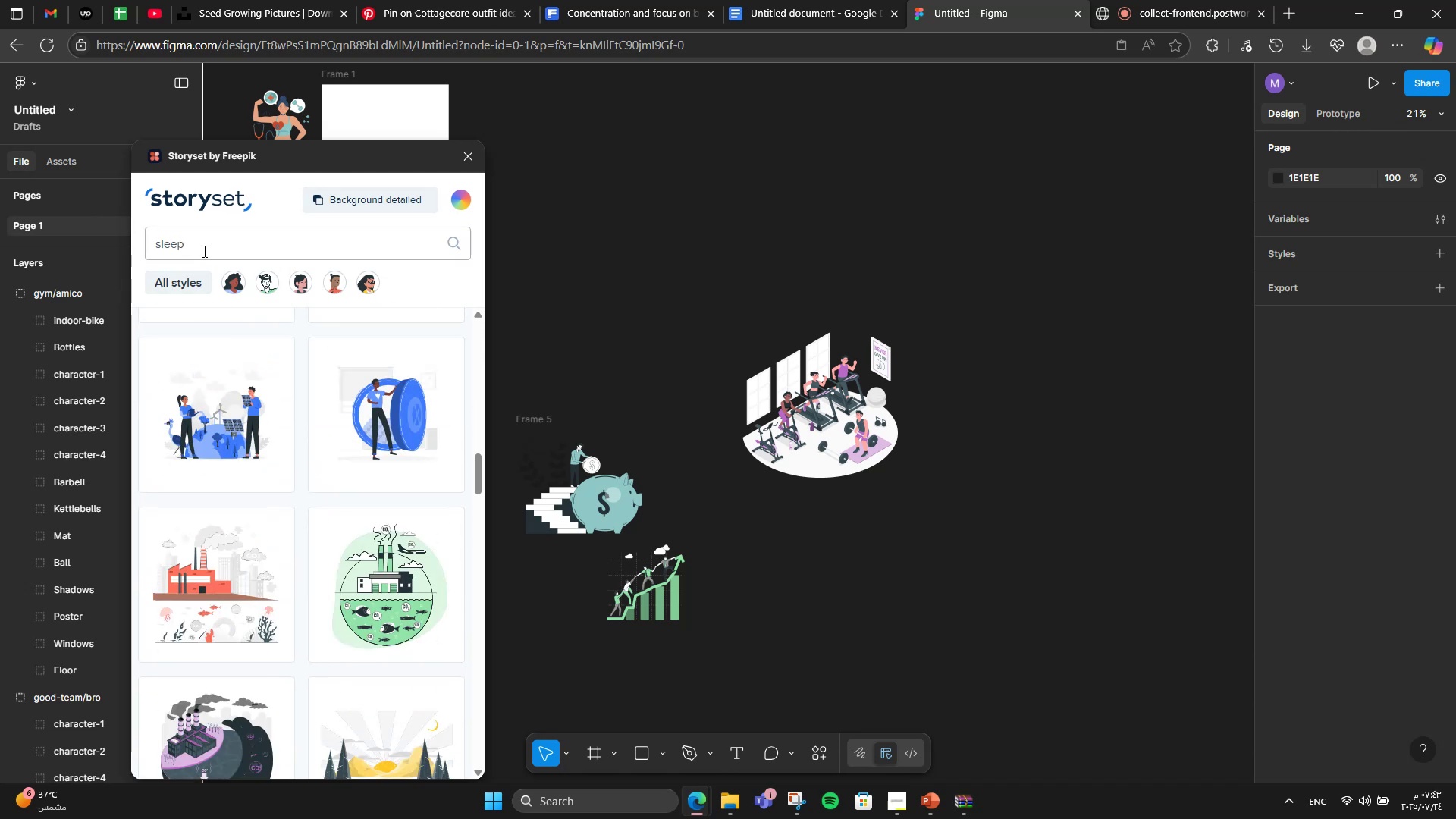 
type(ing)
 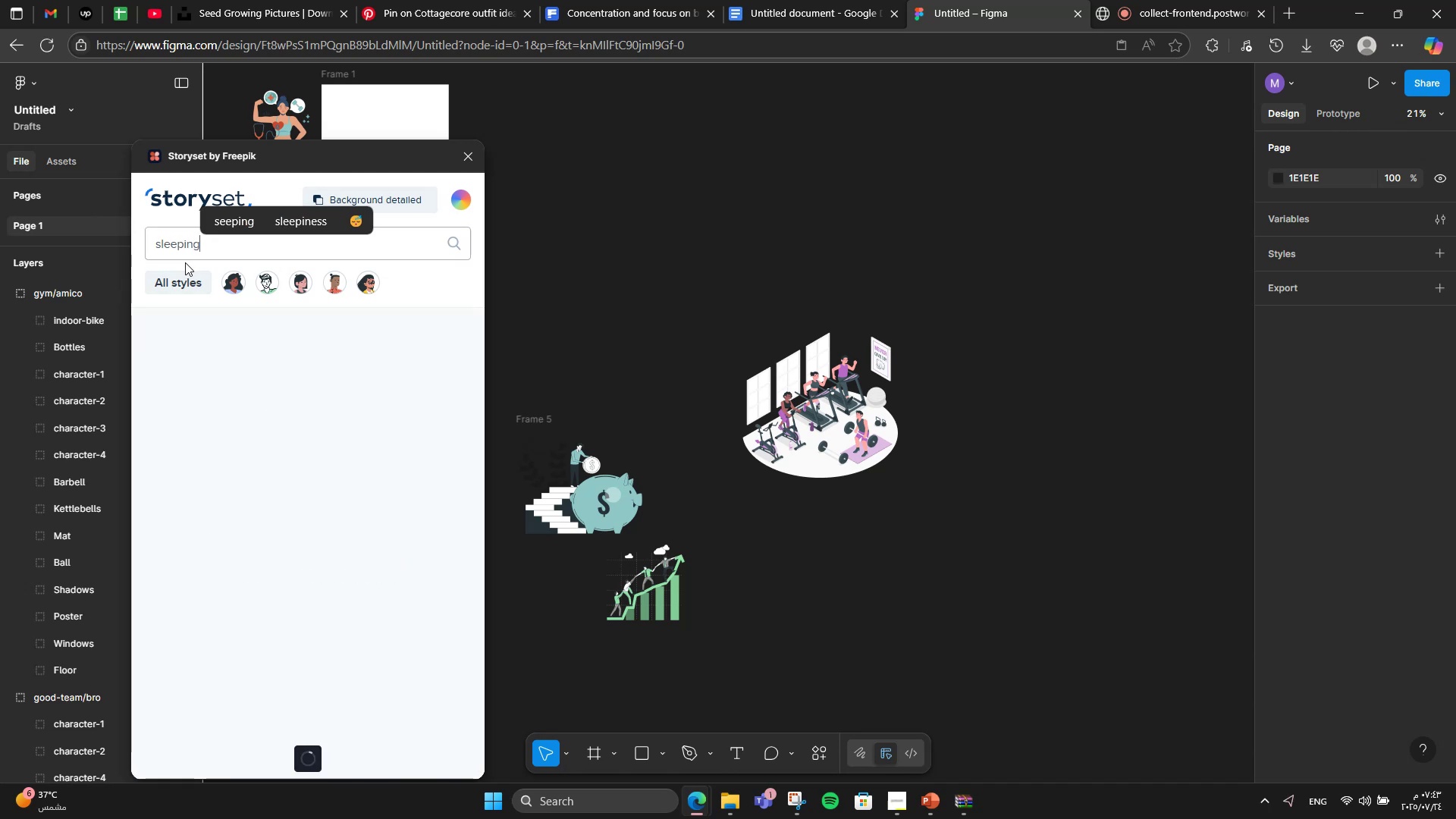 
key(Enter)
 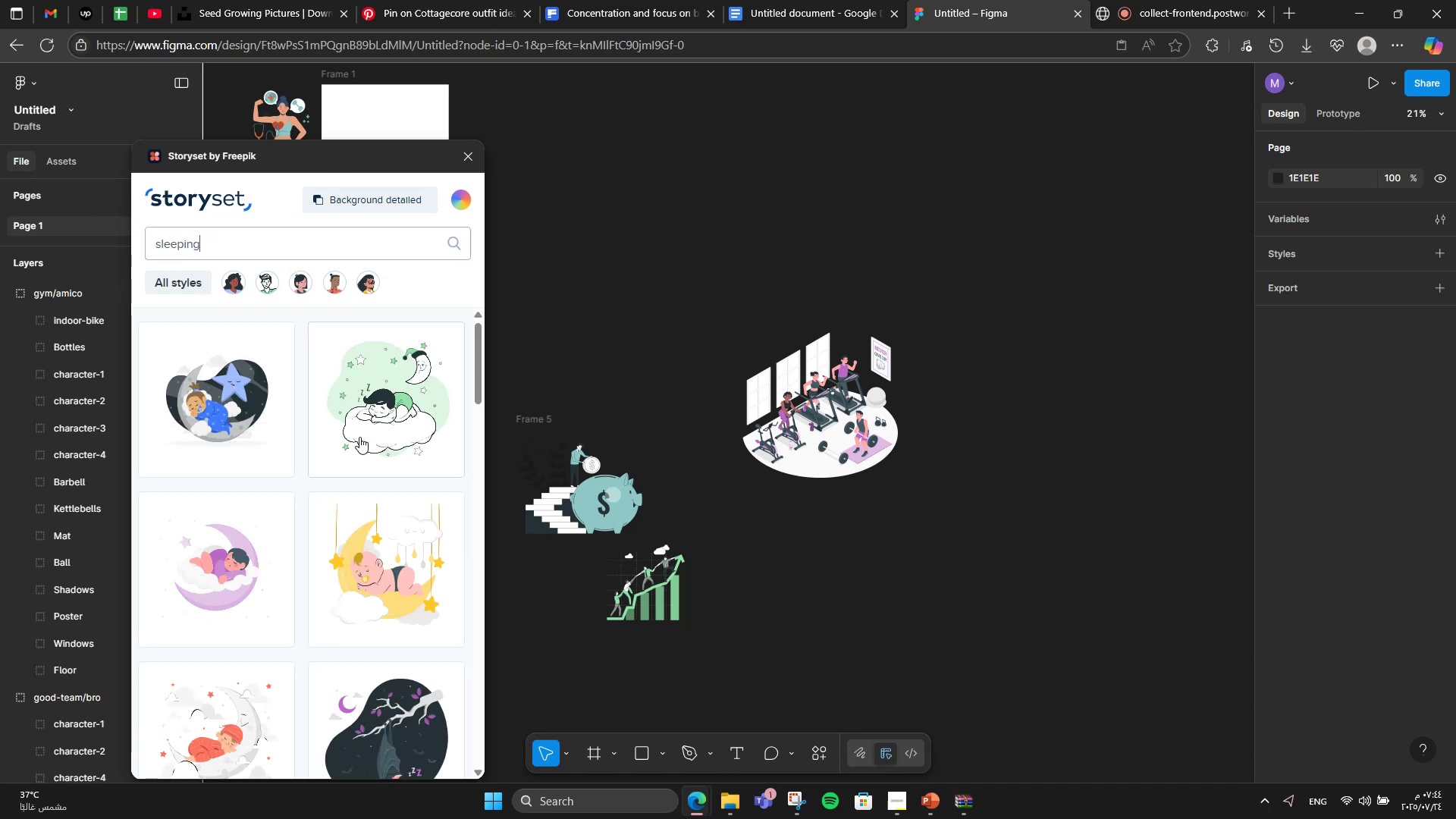 
scroll: coordinate [309, 651], scroll_direction: down, amount: 16.0
 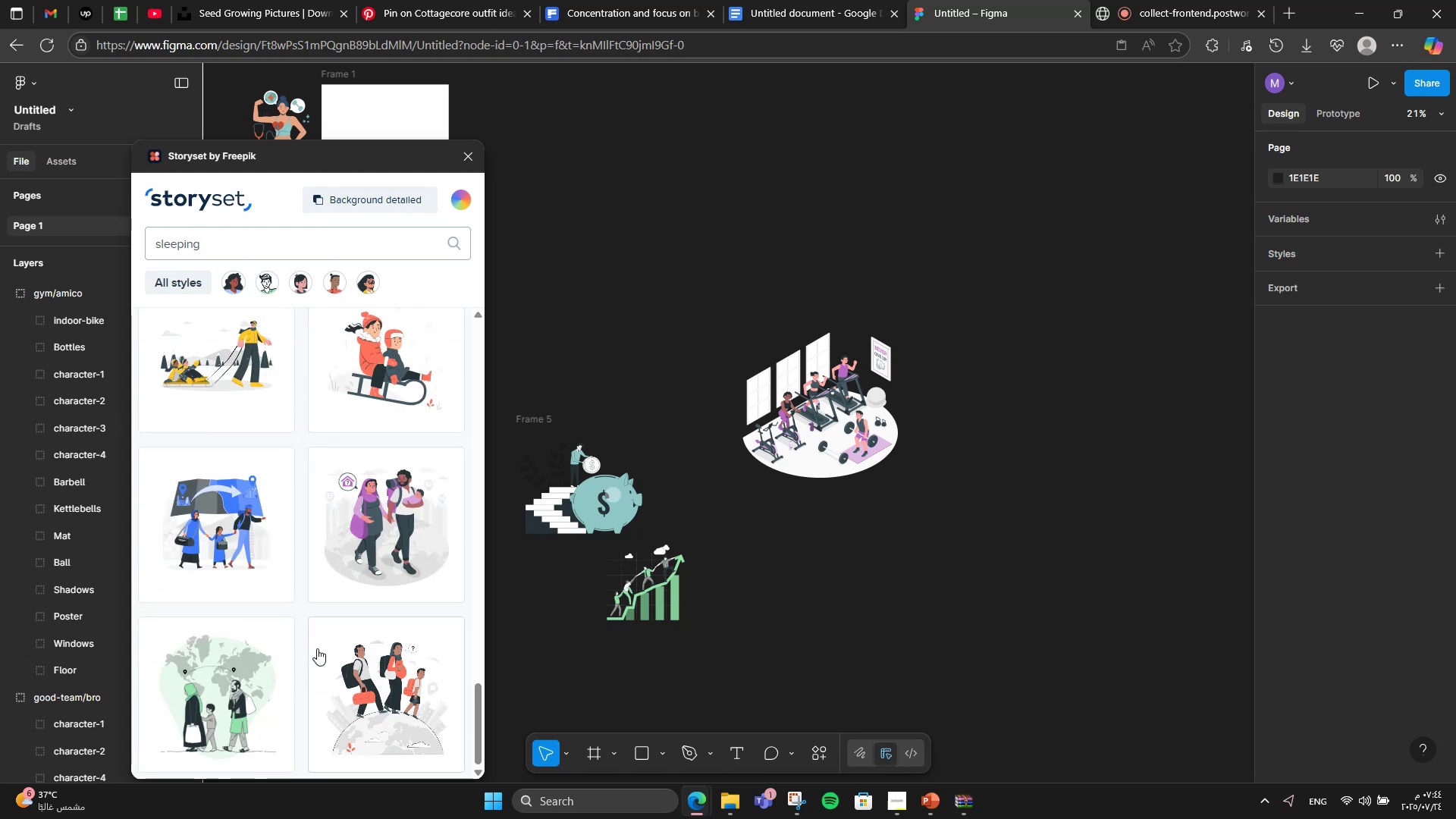 
scroll: coordinate [323, 642], scroll_direction: up, amount: 26.0
 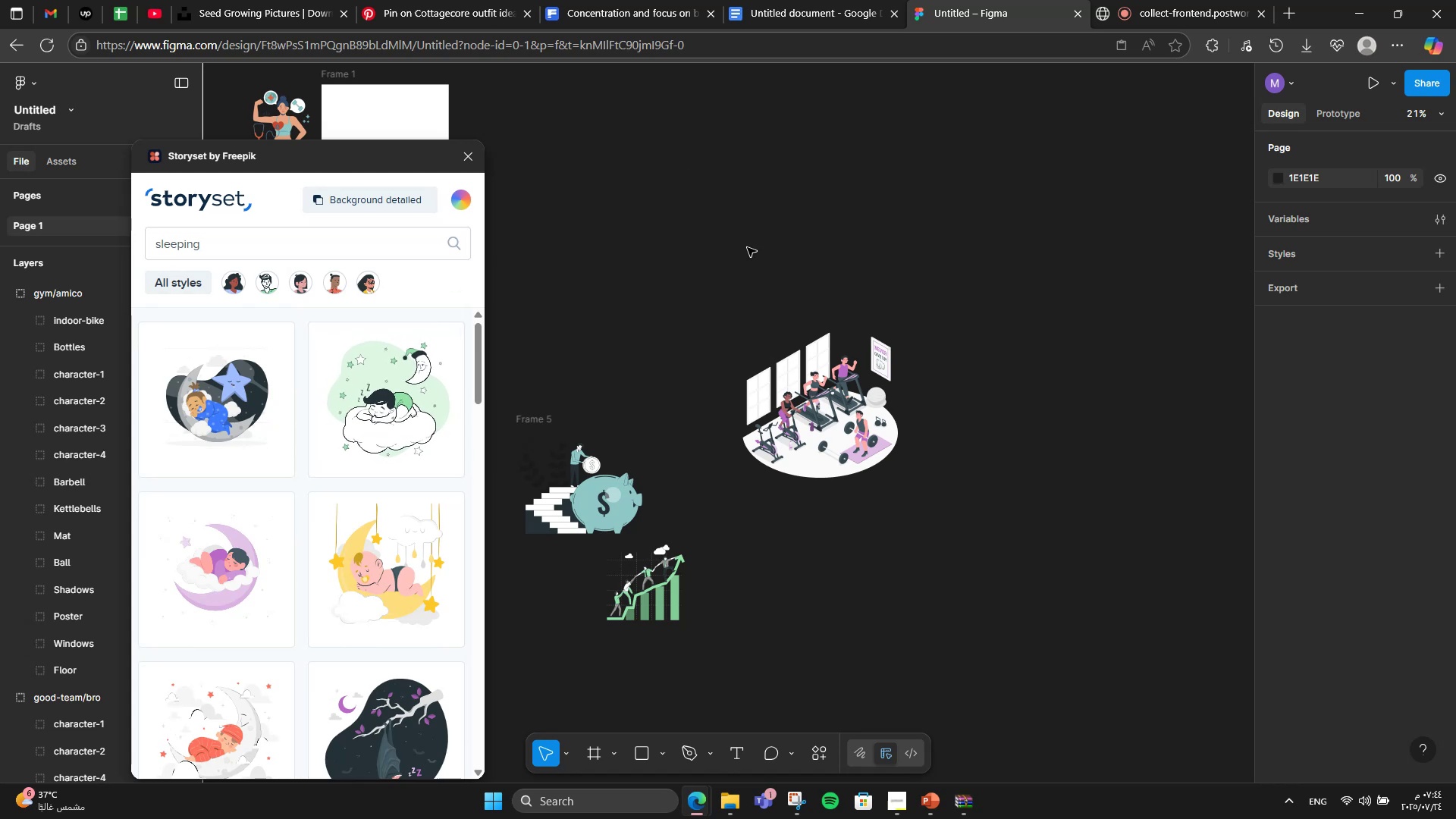 
wait(6.55)
 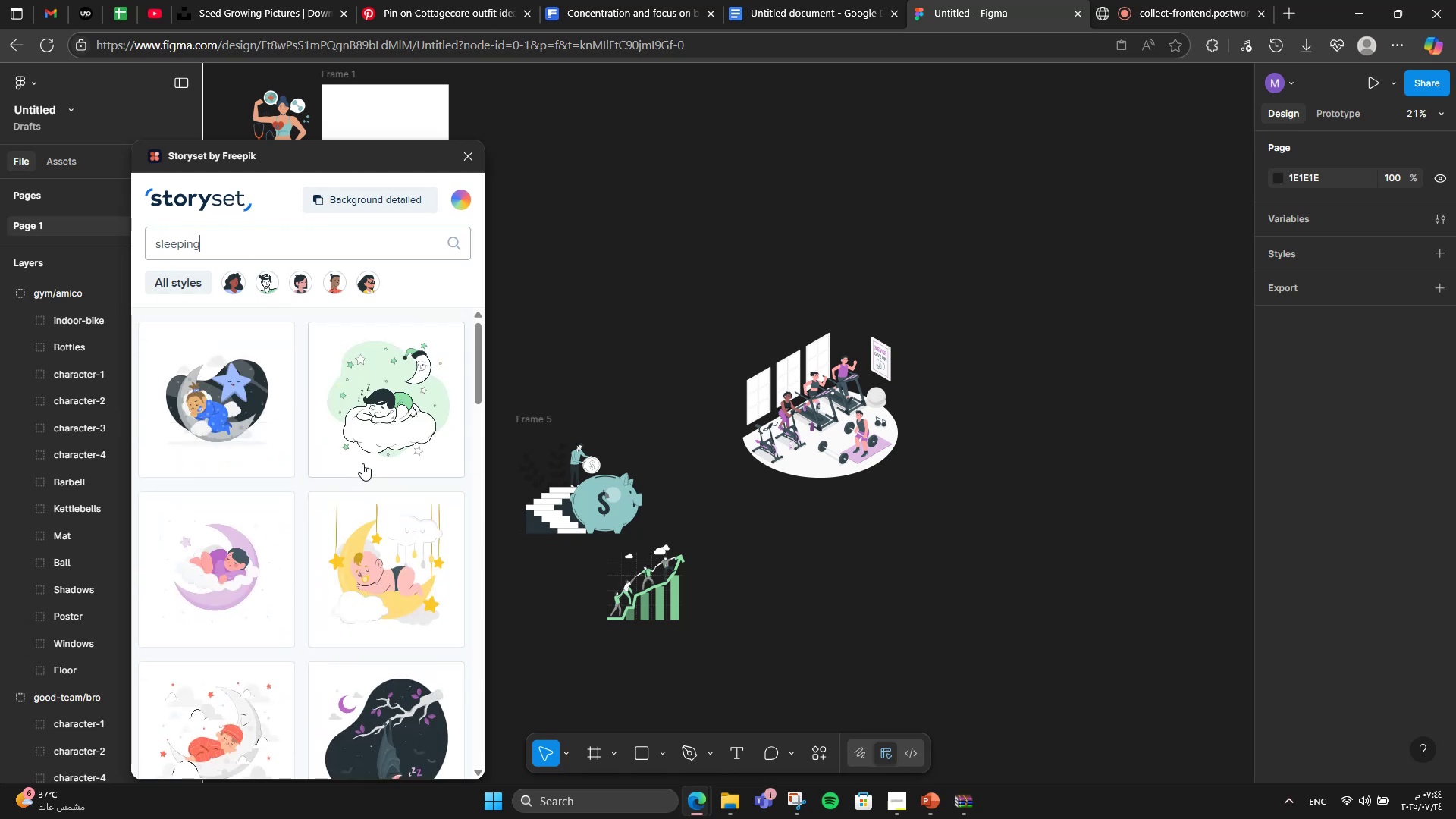 
left_click([249, 243])
 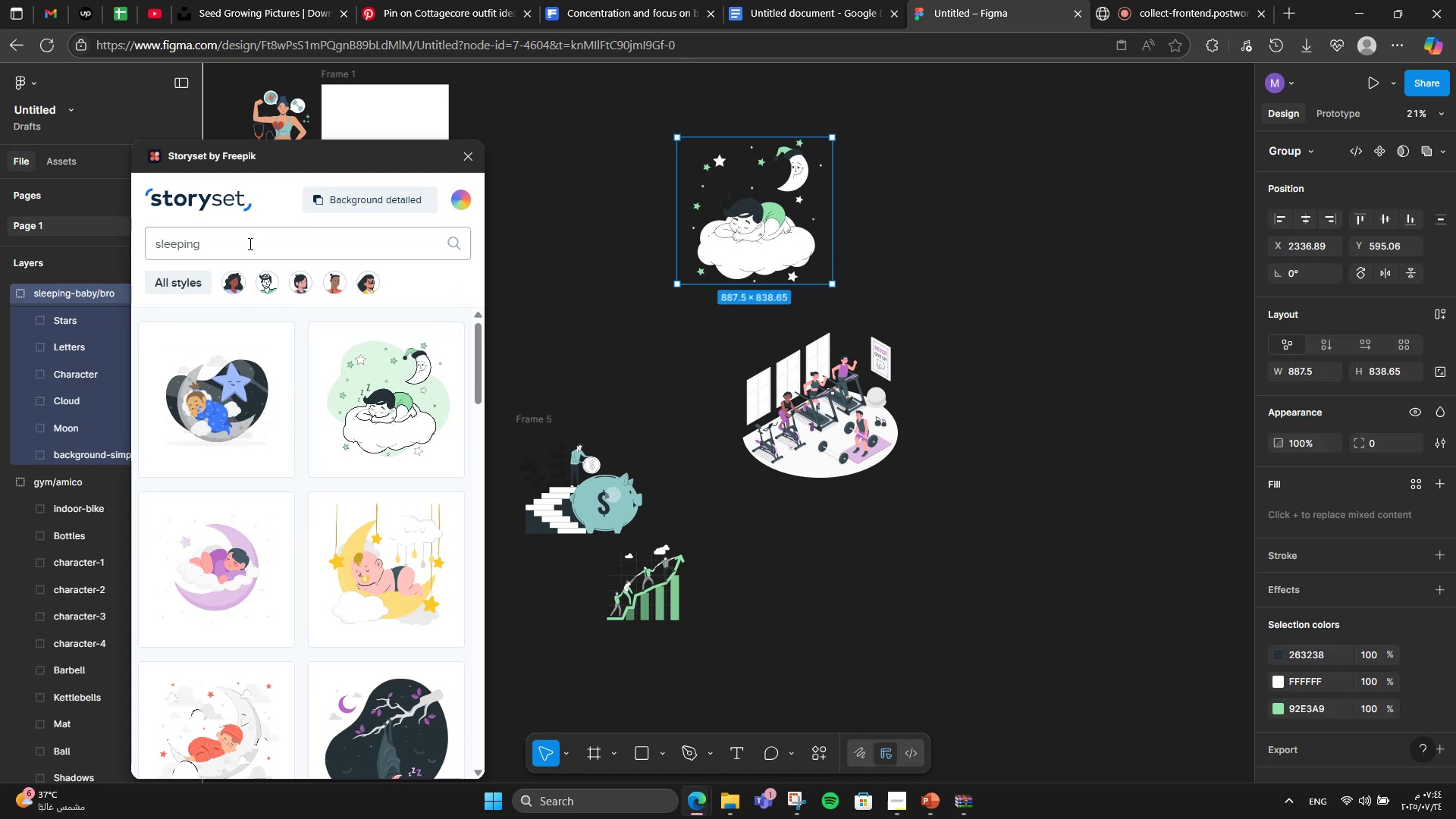 
key(Backspace)
key(Backspace)
key(Backspace)
key(Backspace)
type(py)
 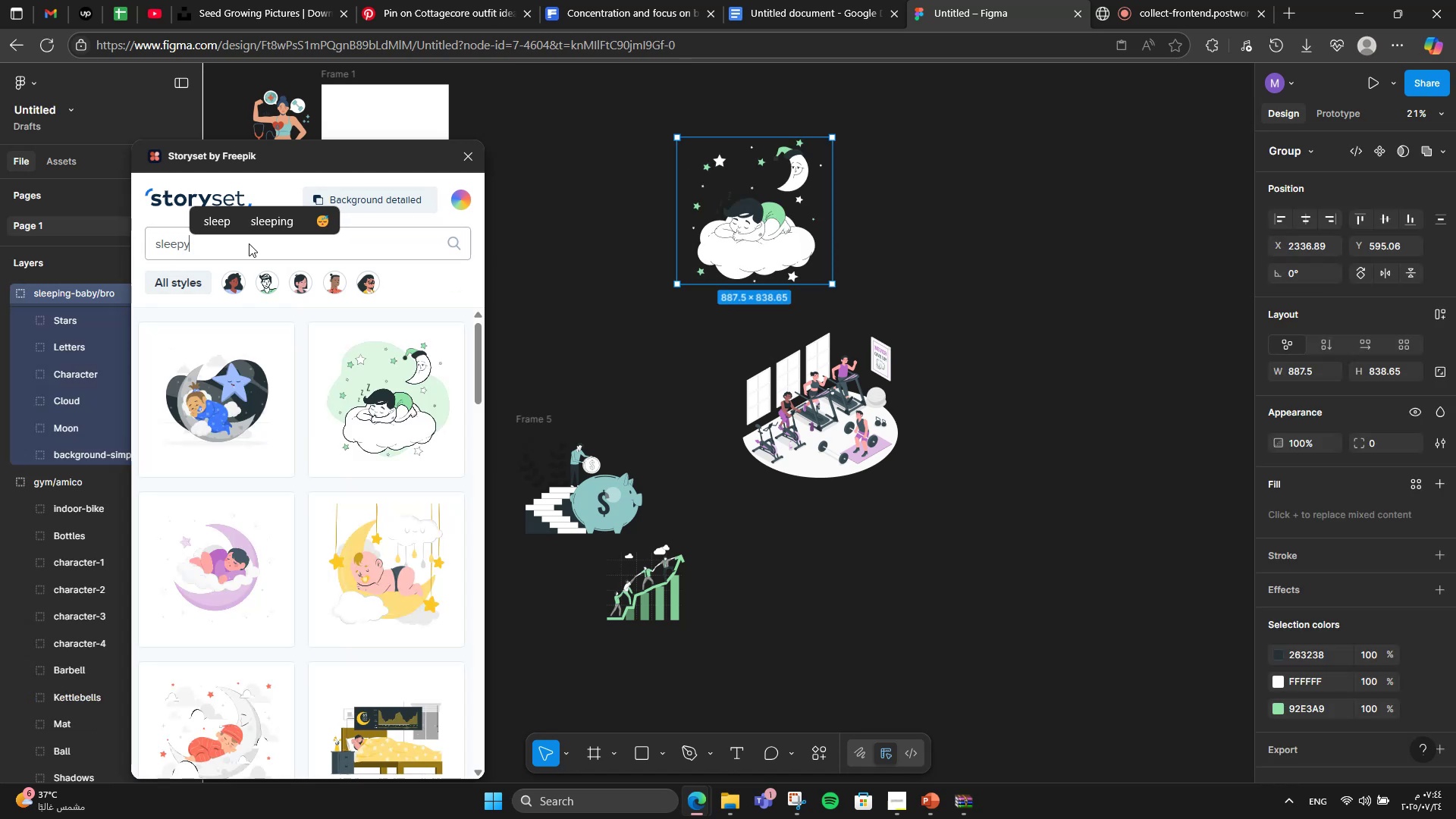 
key(Enter)
 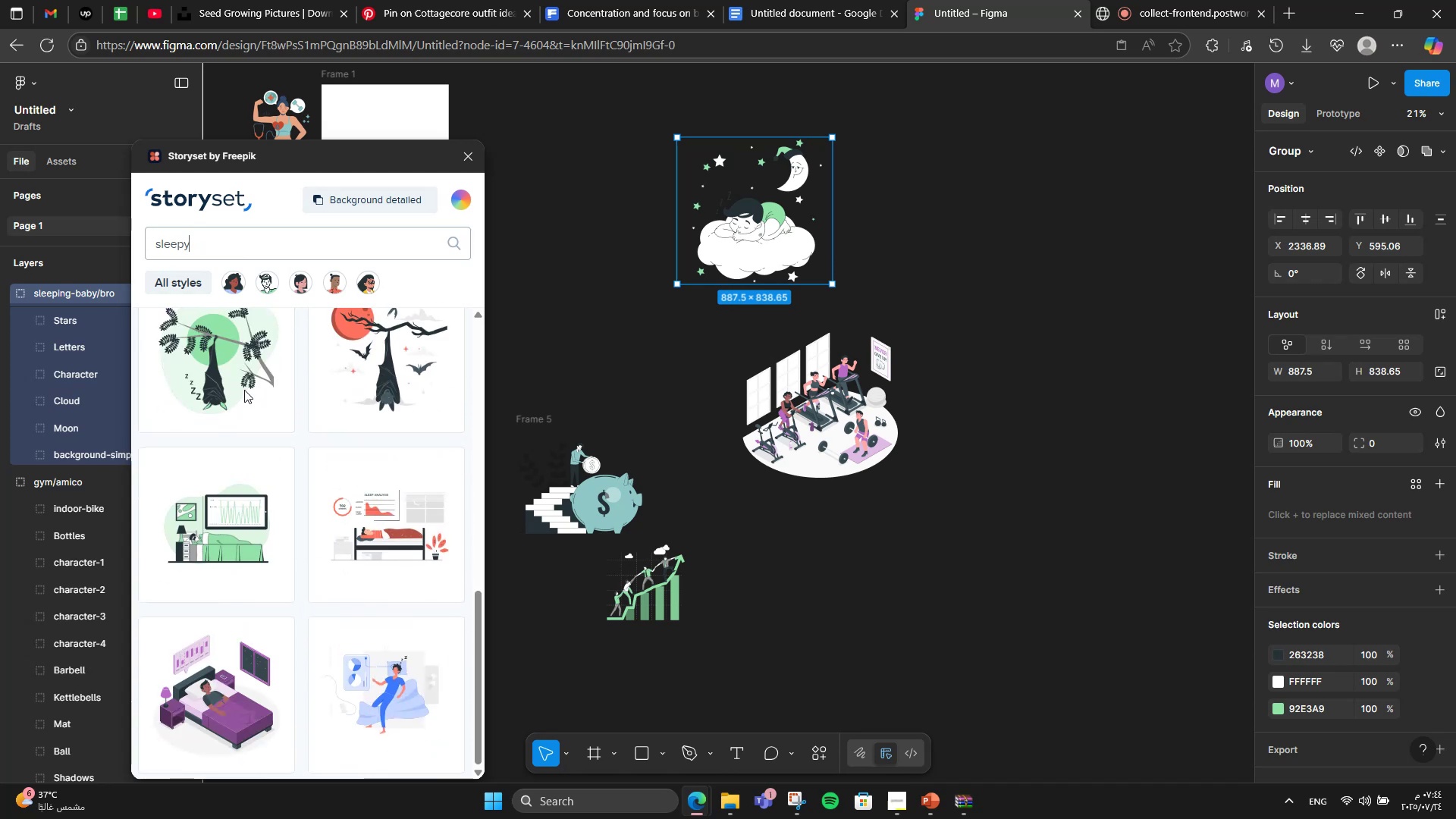 
wait(5.74)
 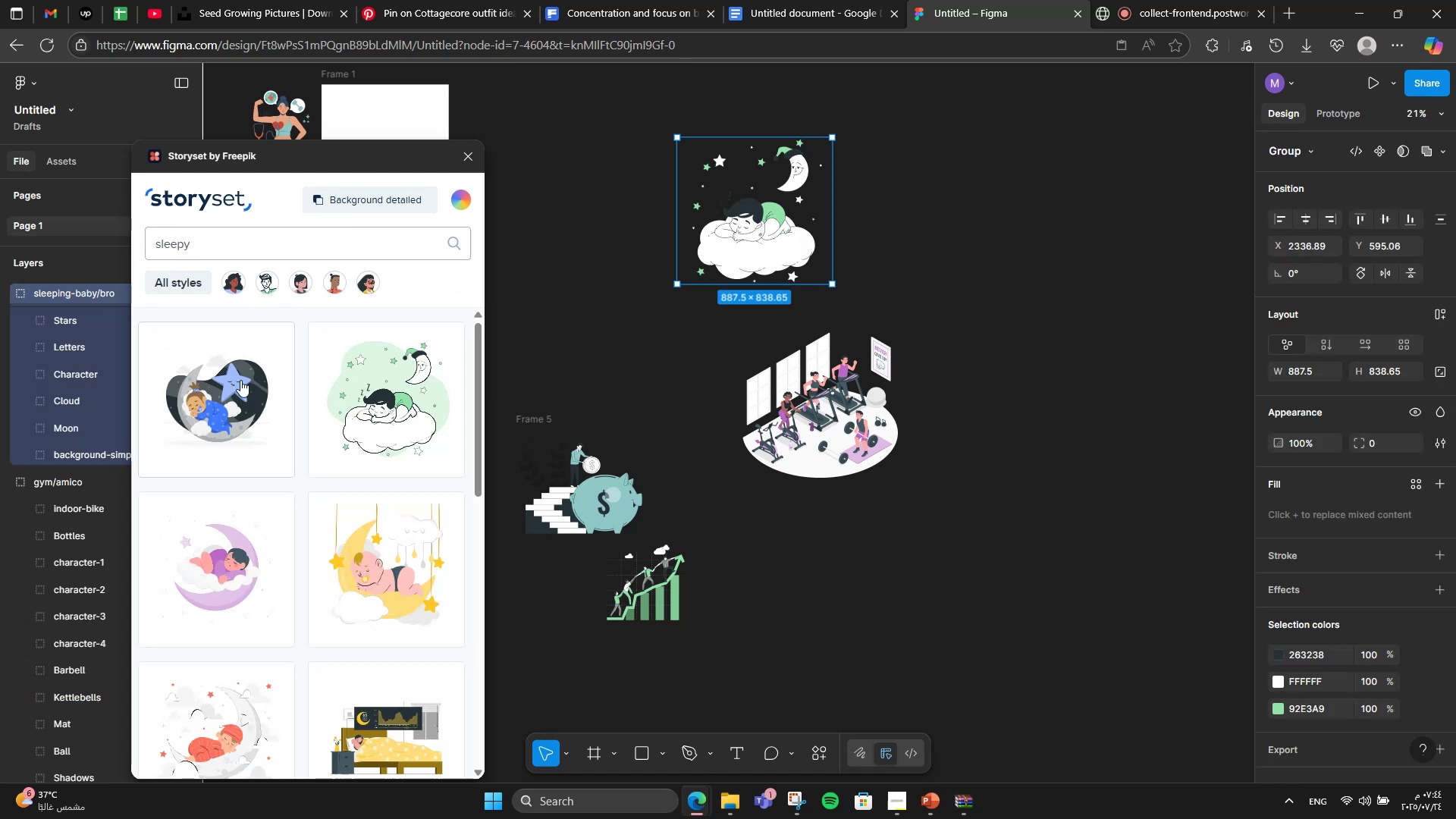 
left_click([571, 339])
 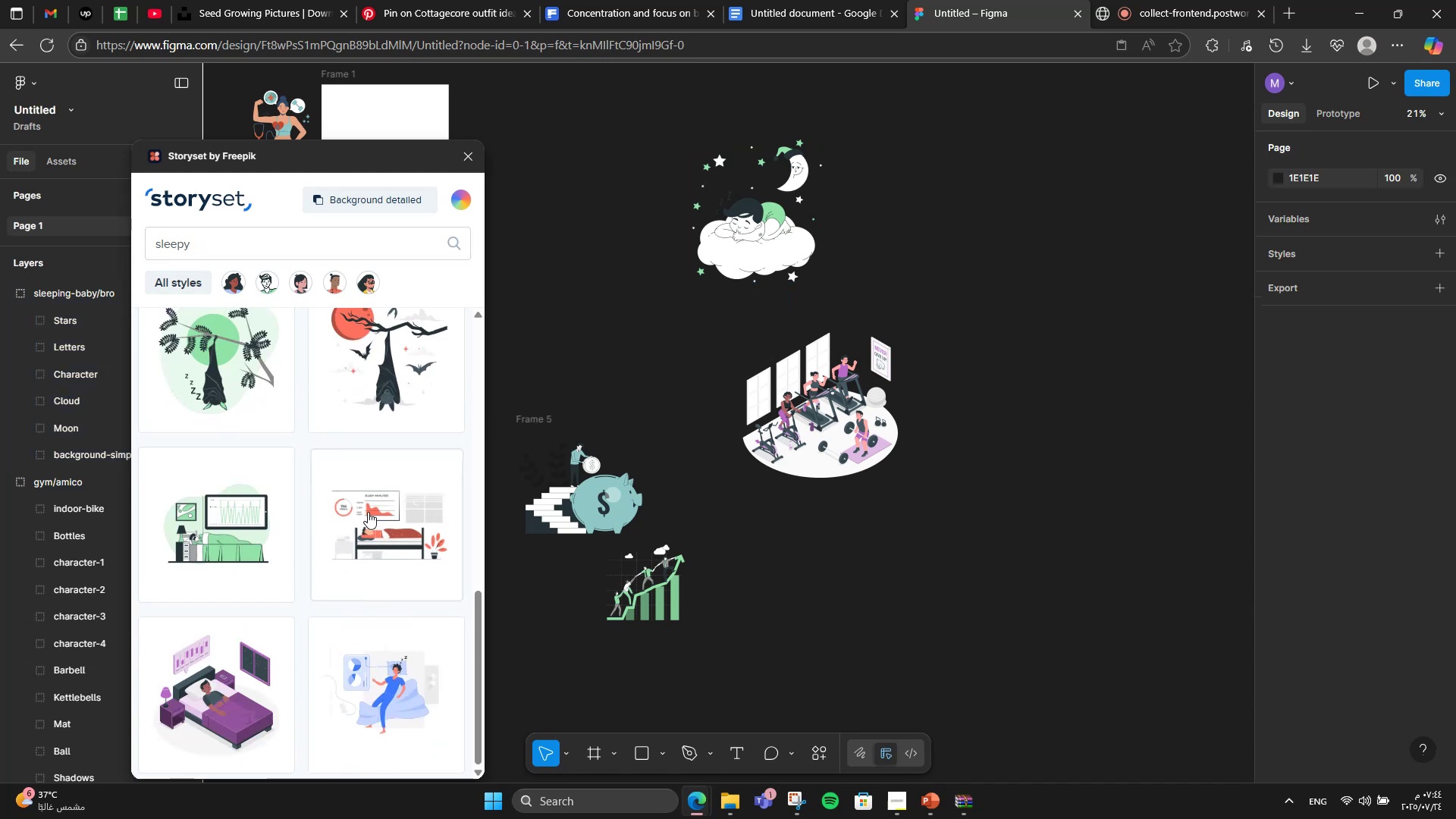 
mouse_move([758, 586])
 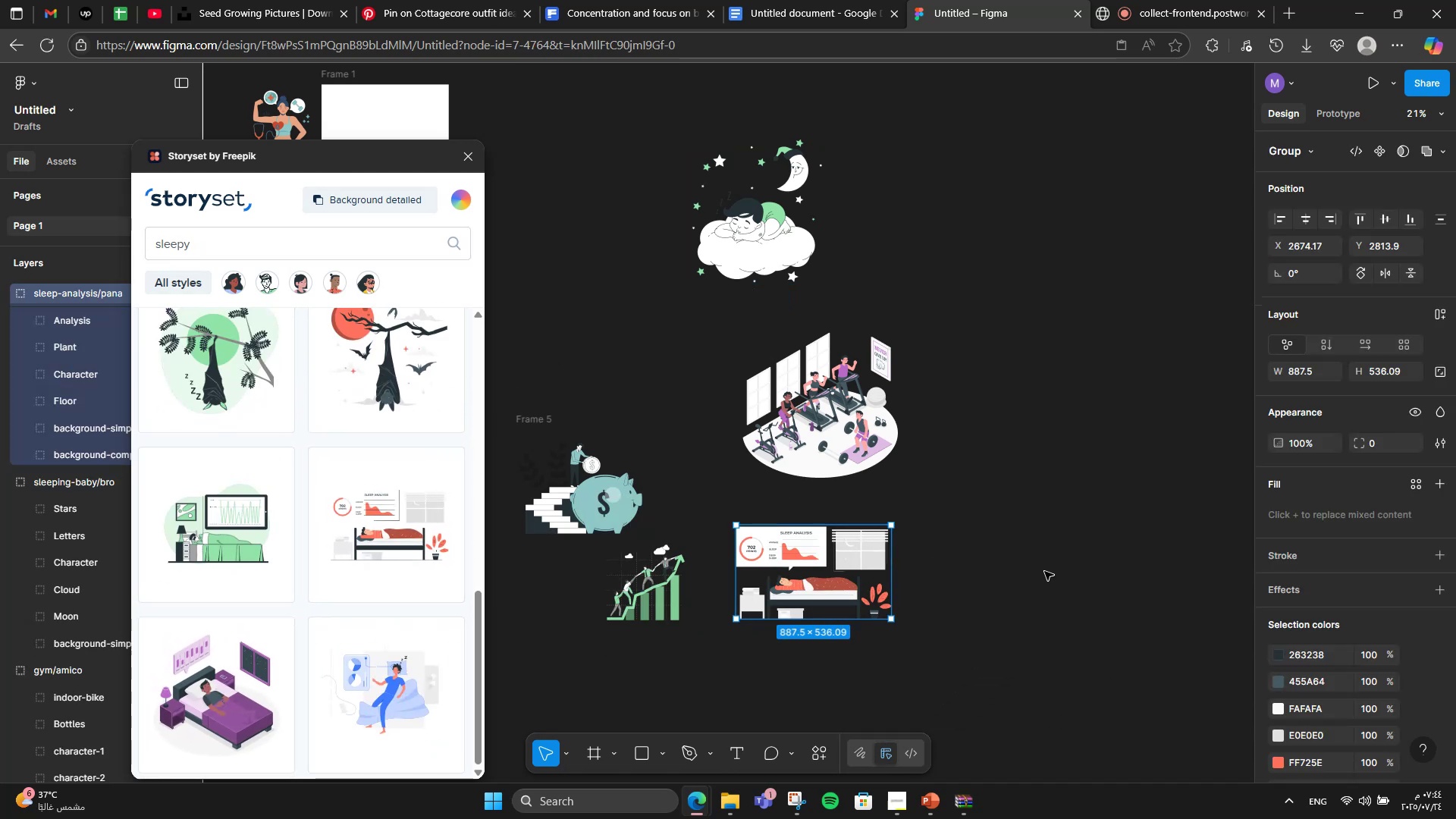 
scroll: coordinate [450, 662], scroll_direction: down, amount: 4.0
 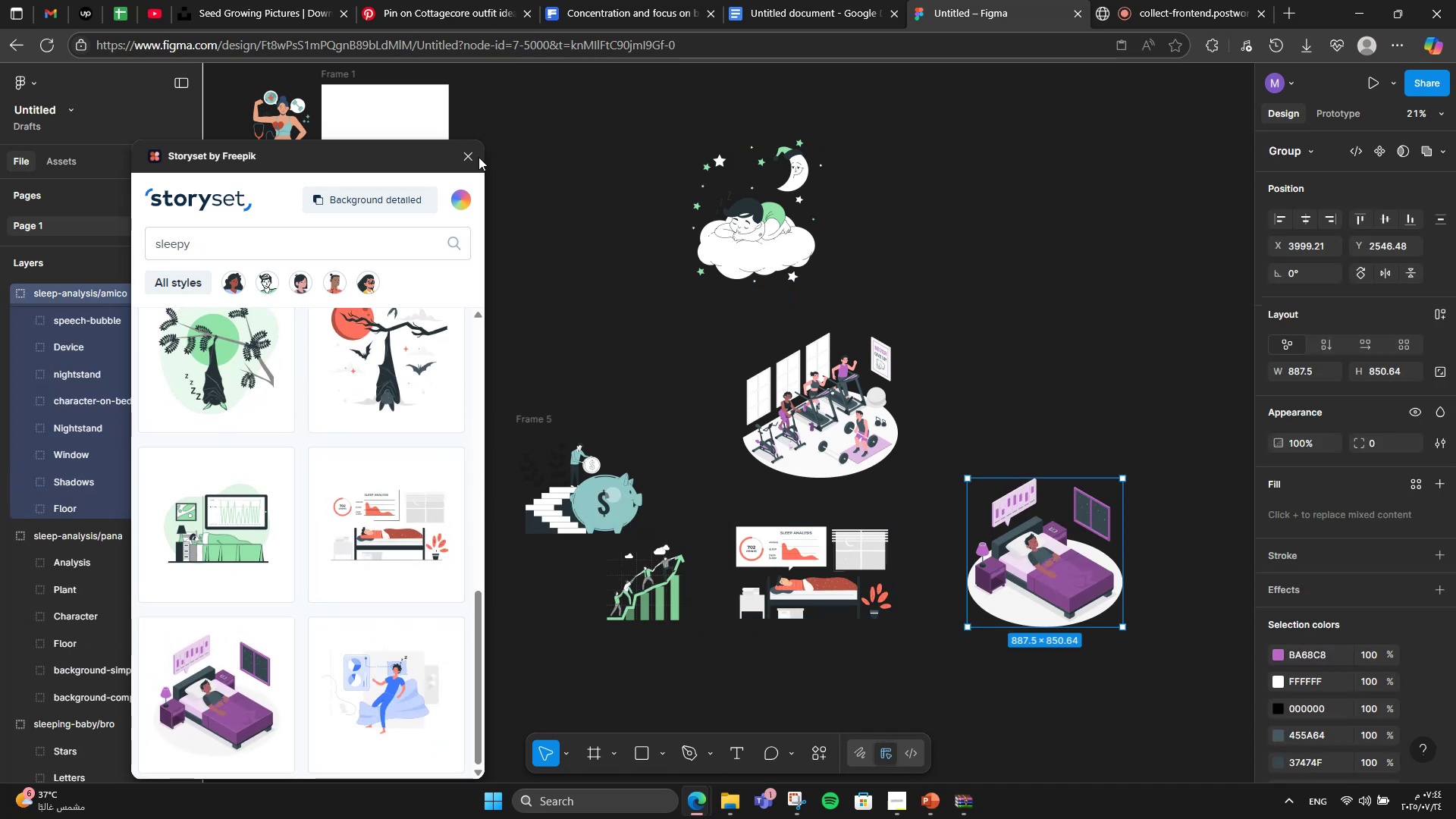 
left_click([474, 149])
 